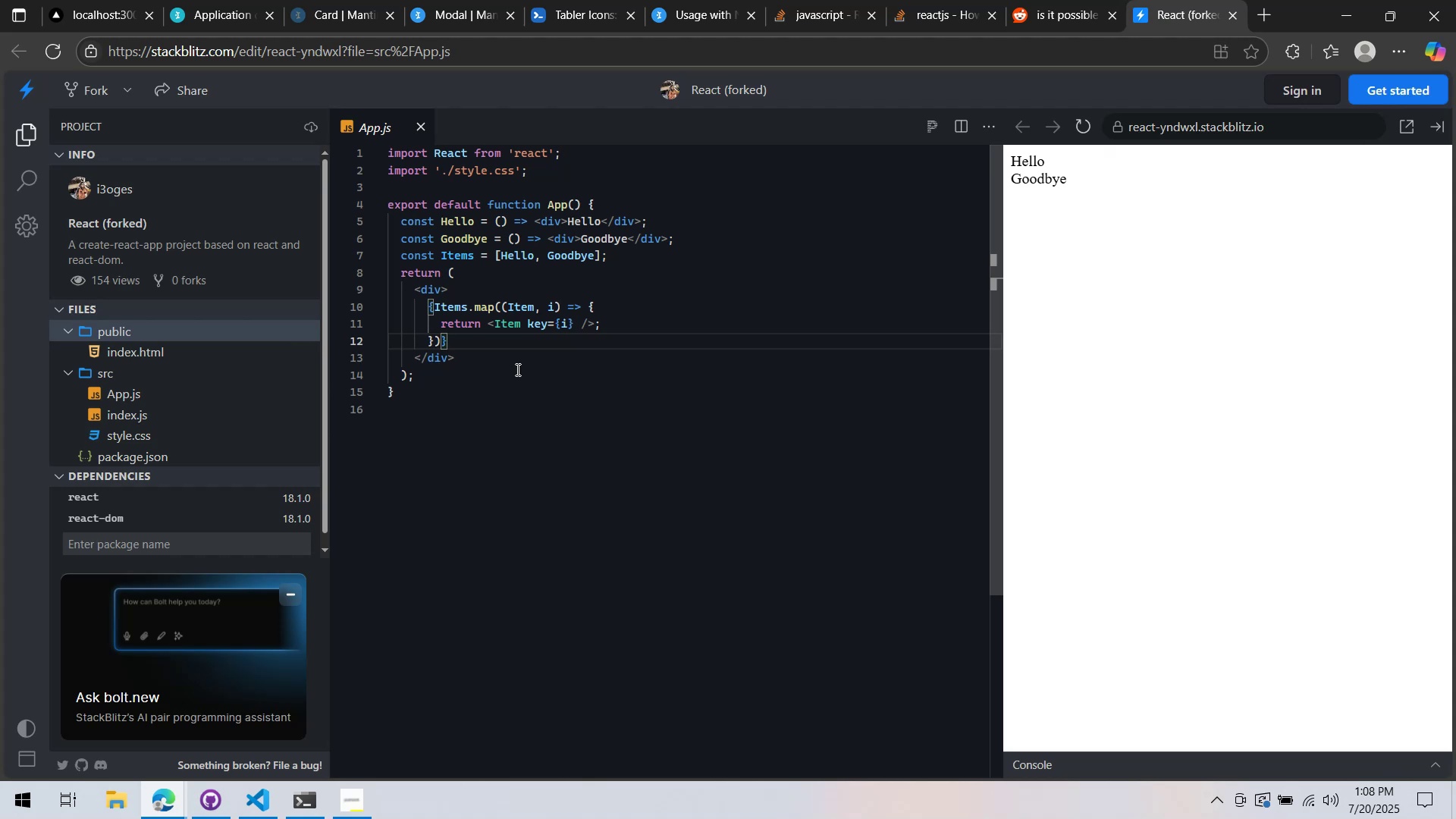 
hold_key(key=Tab, duration=1.65)
 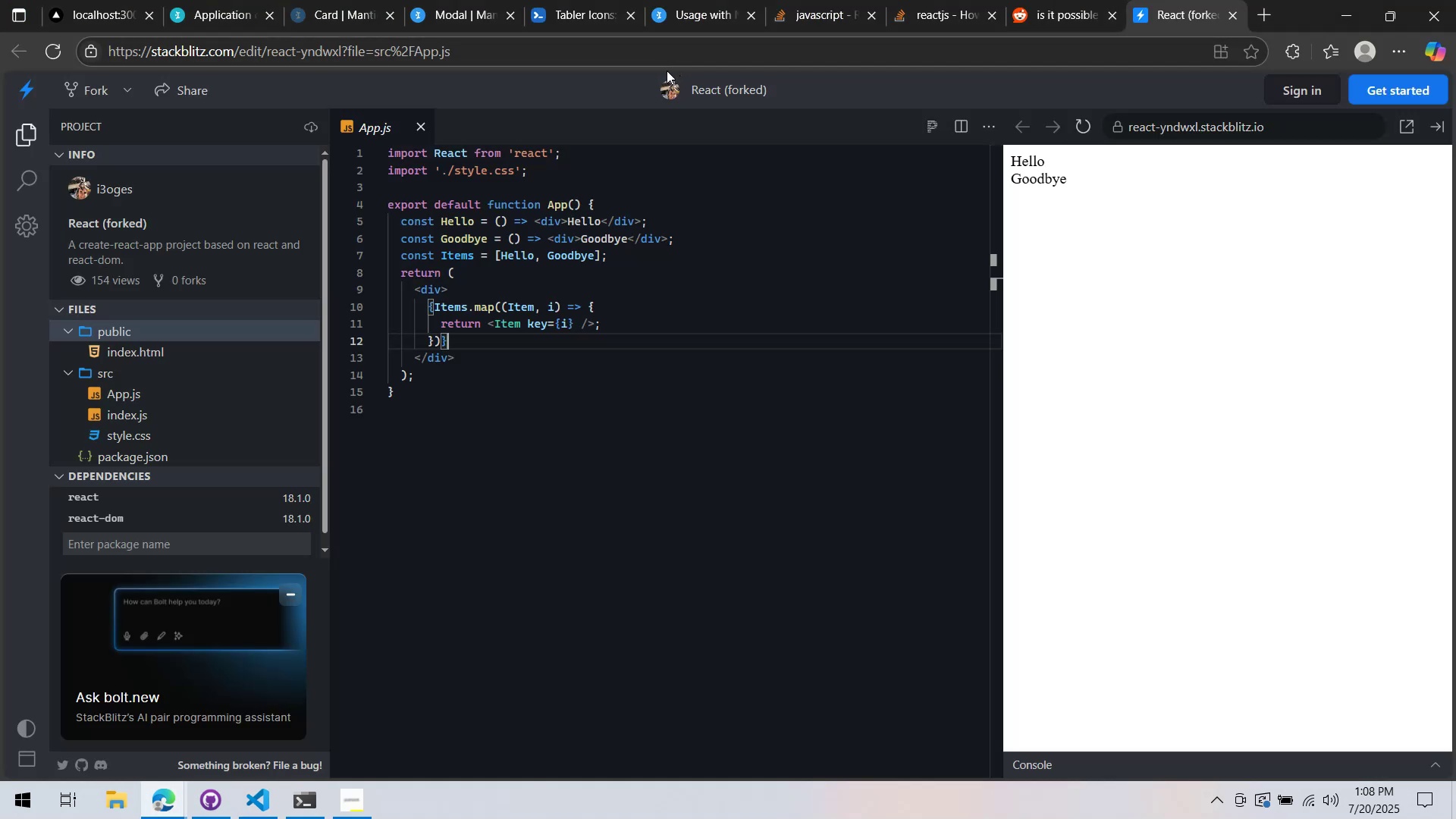 
key(Alt+AltLeft)
 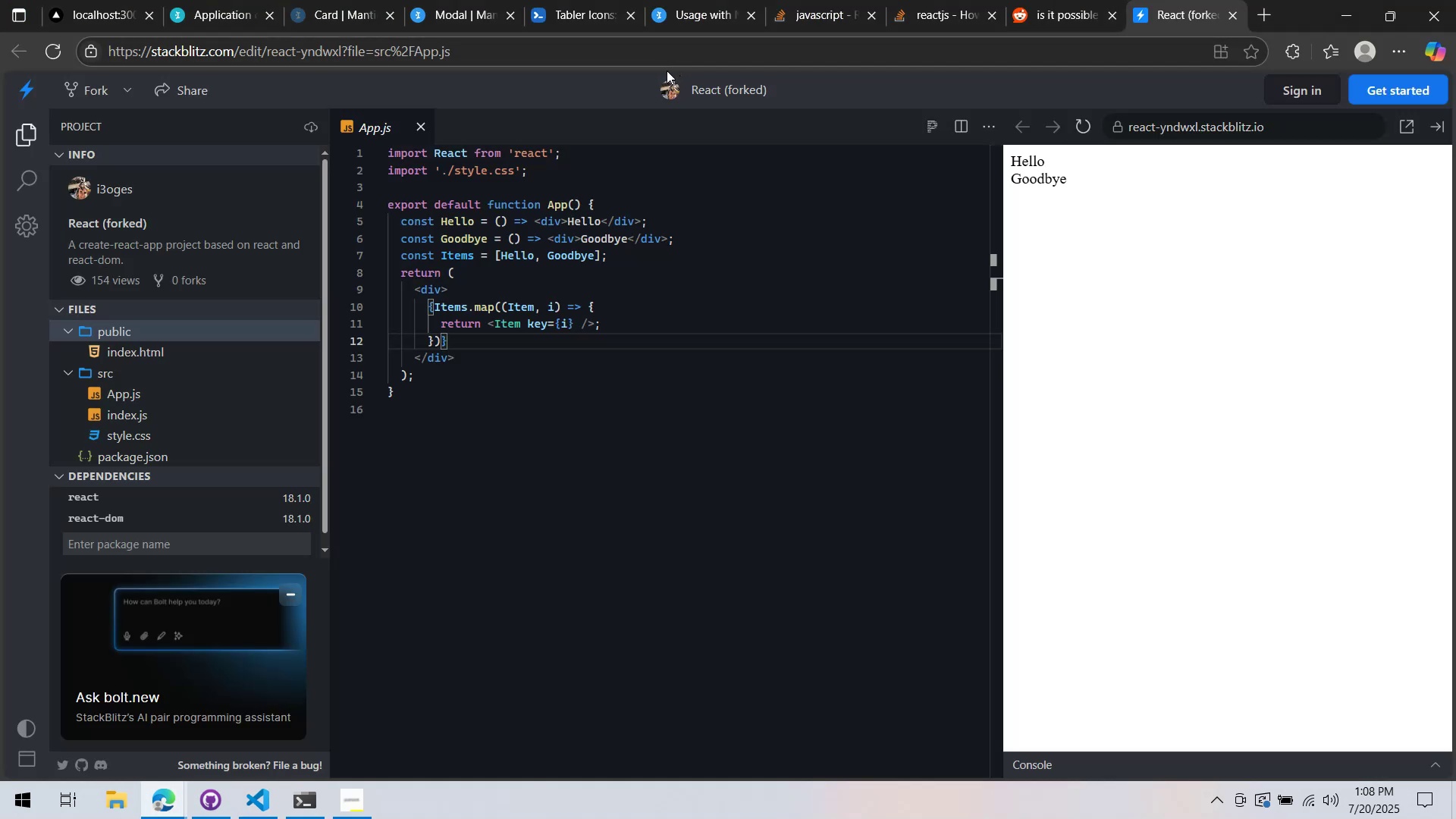 
hold_key(key=Tab, duration=8.47)
 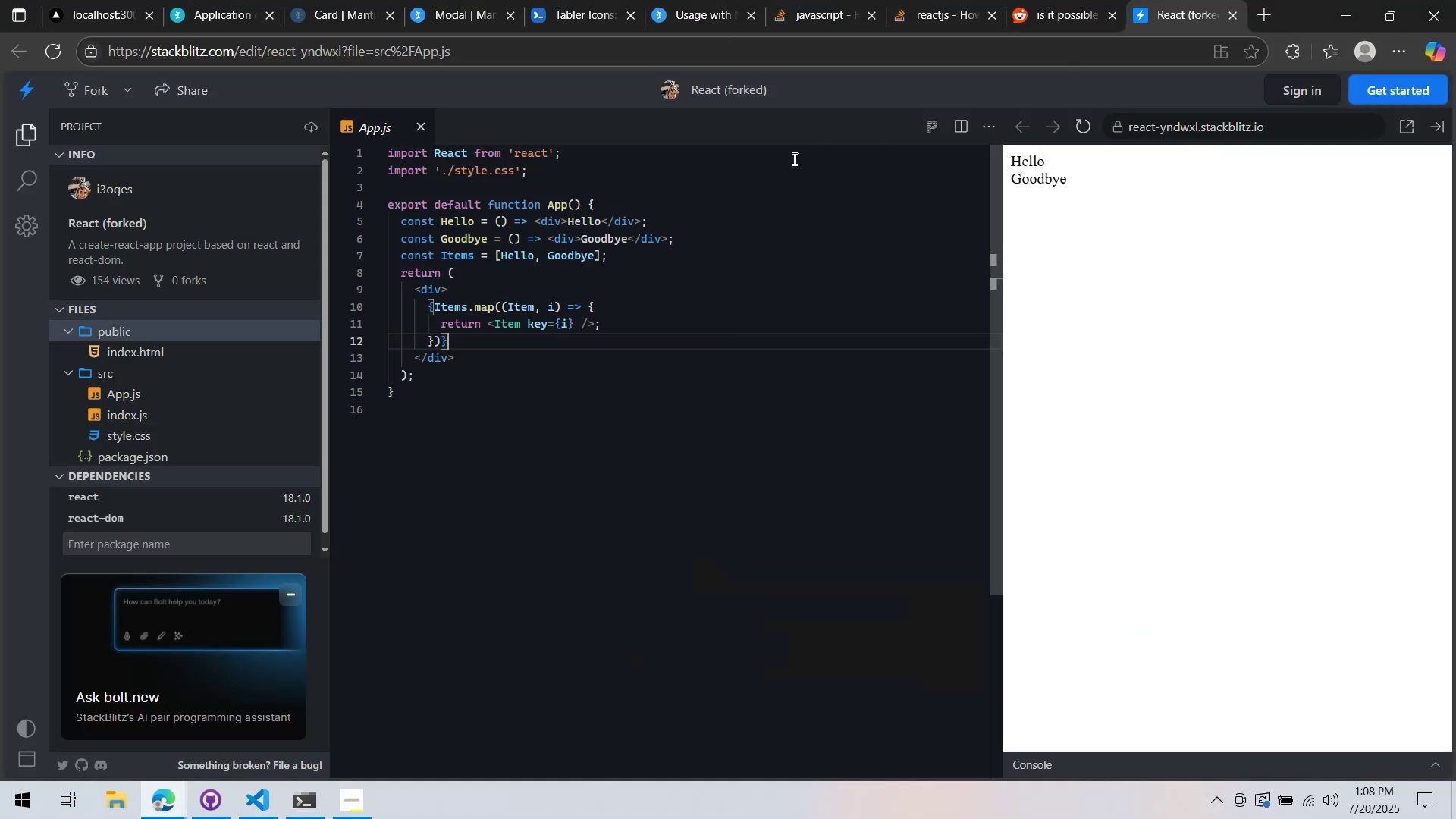 
key(Alt+AltLeft)
 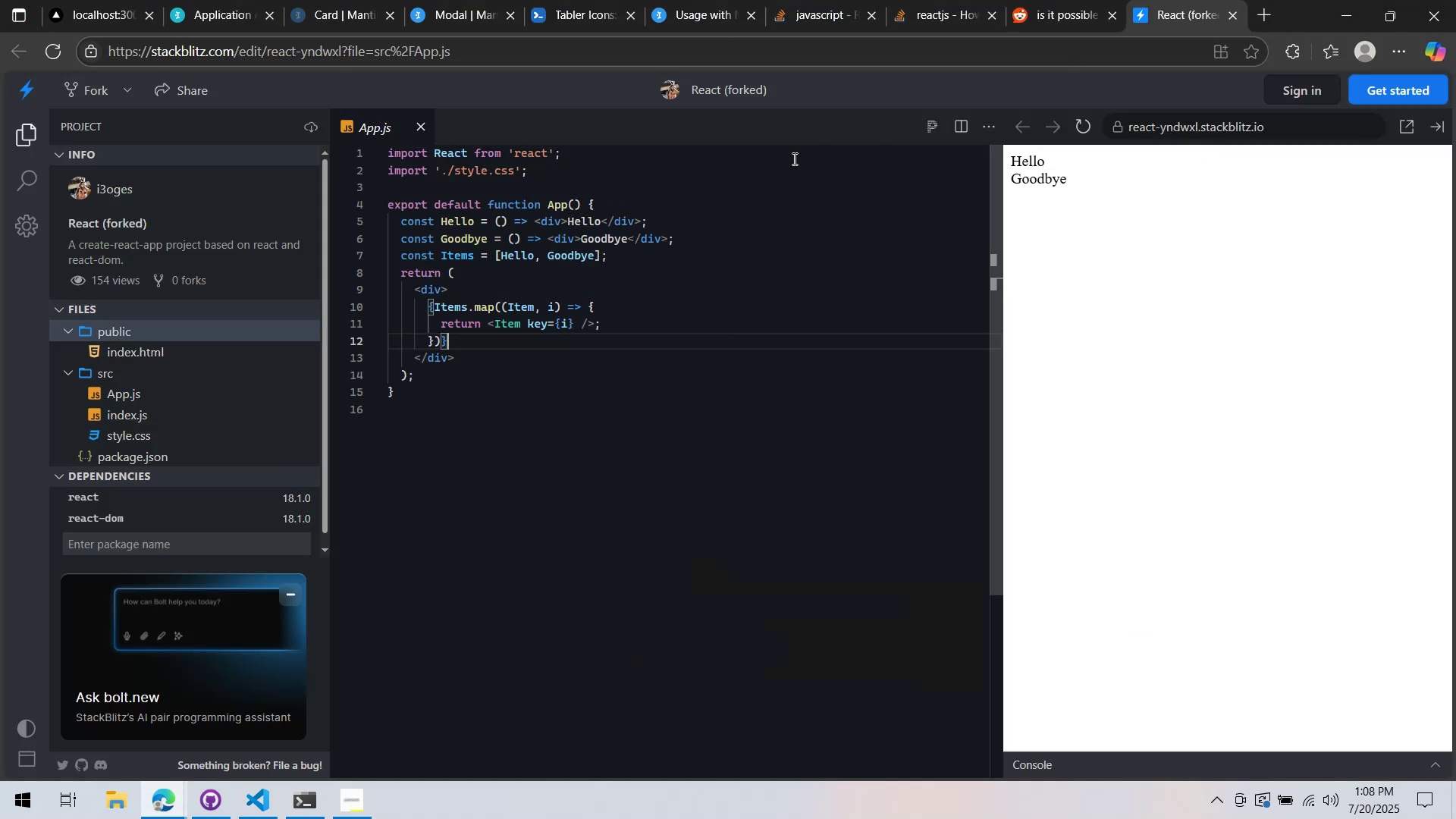 
wait(46.63)
 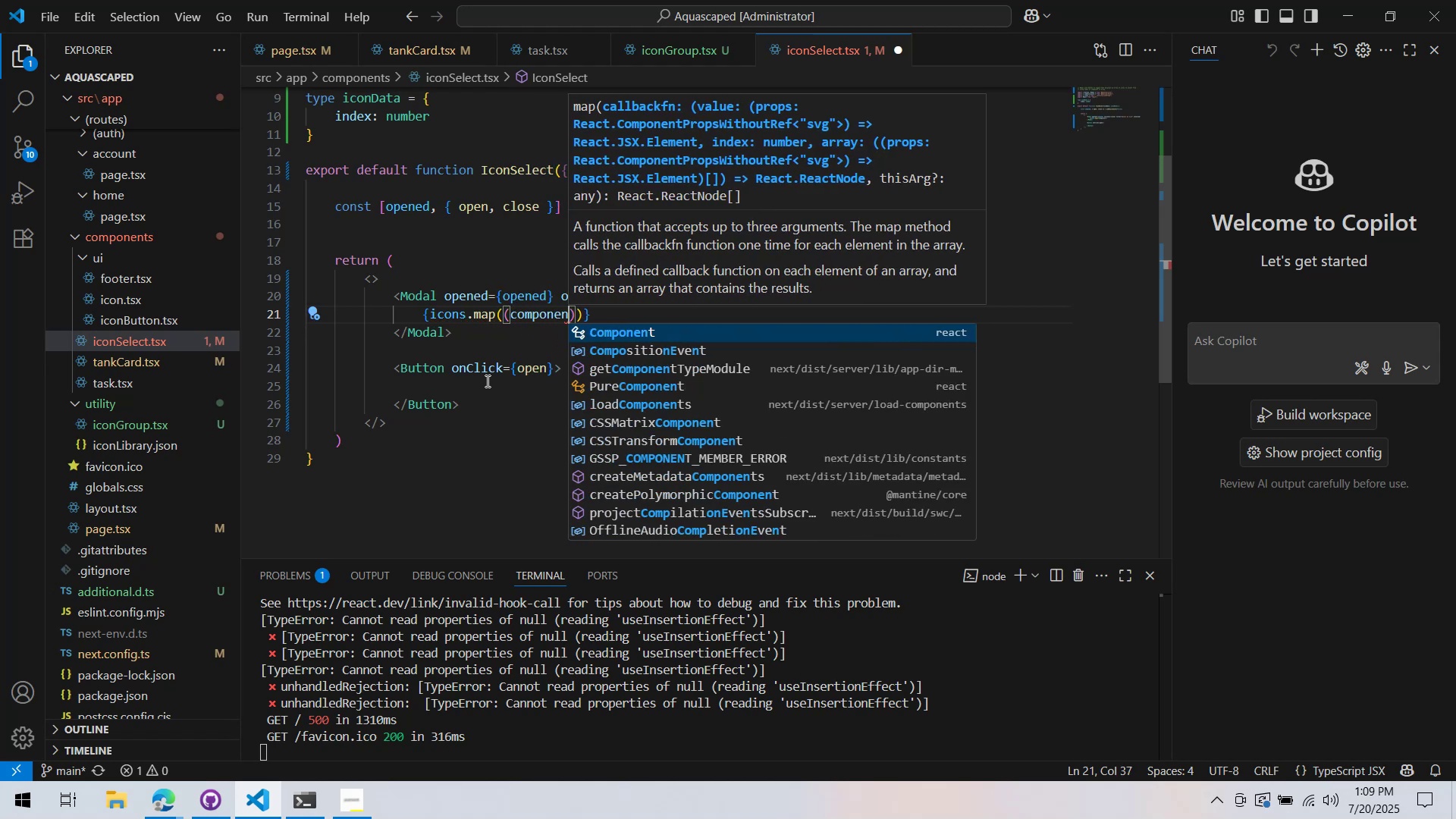 
key(Alt+AltLeft)
 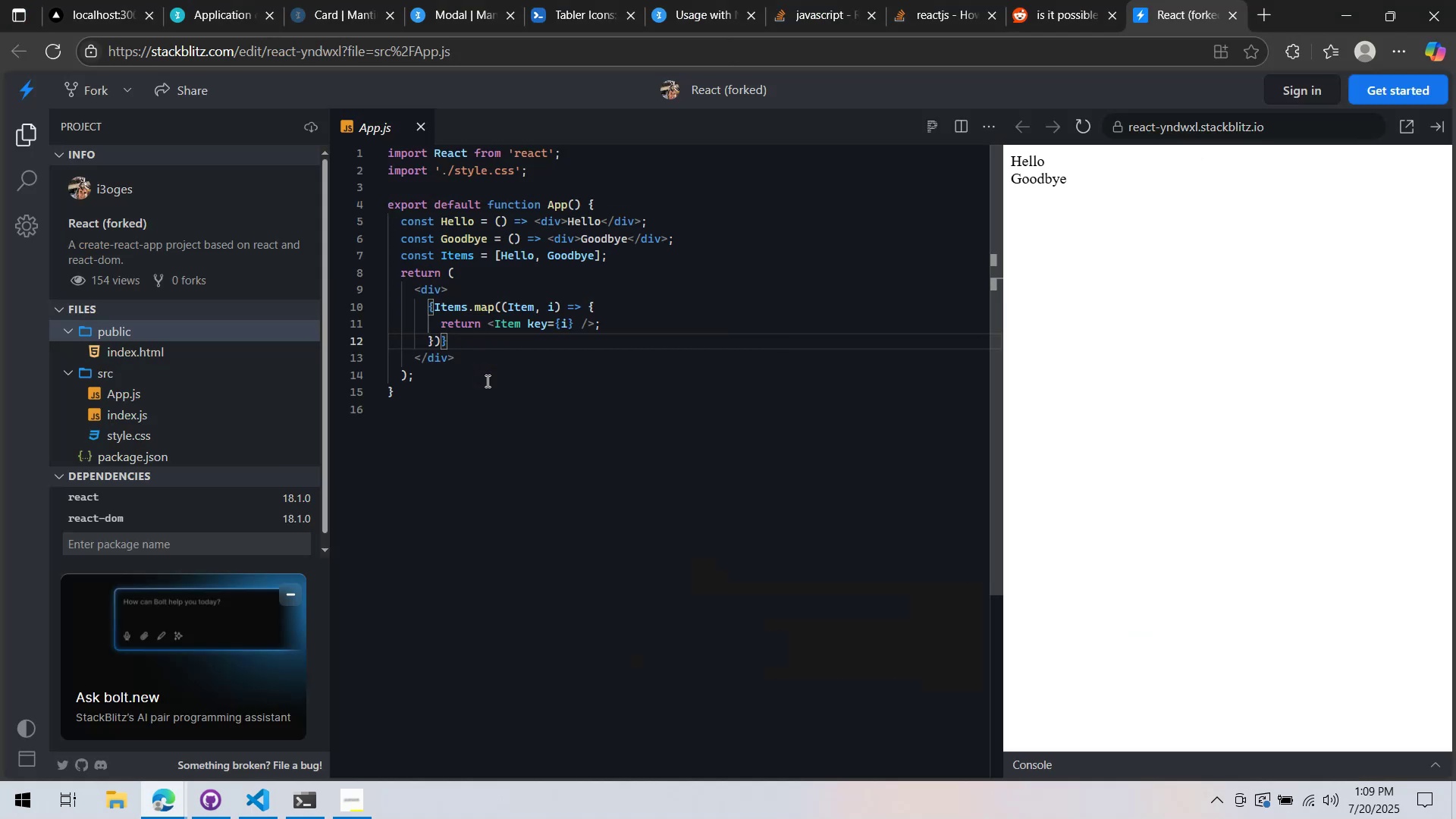 
hold_key(key=Tab, duration=4.98)
 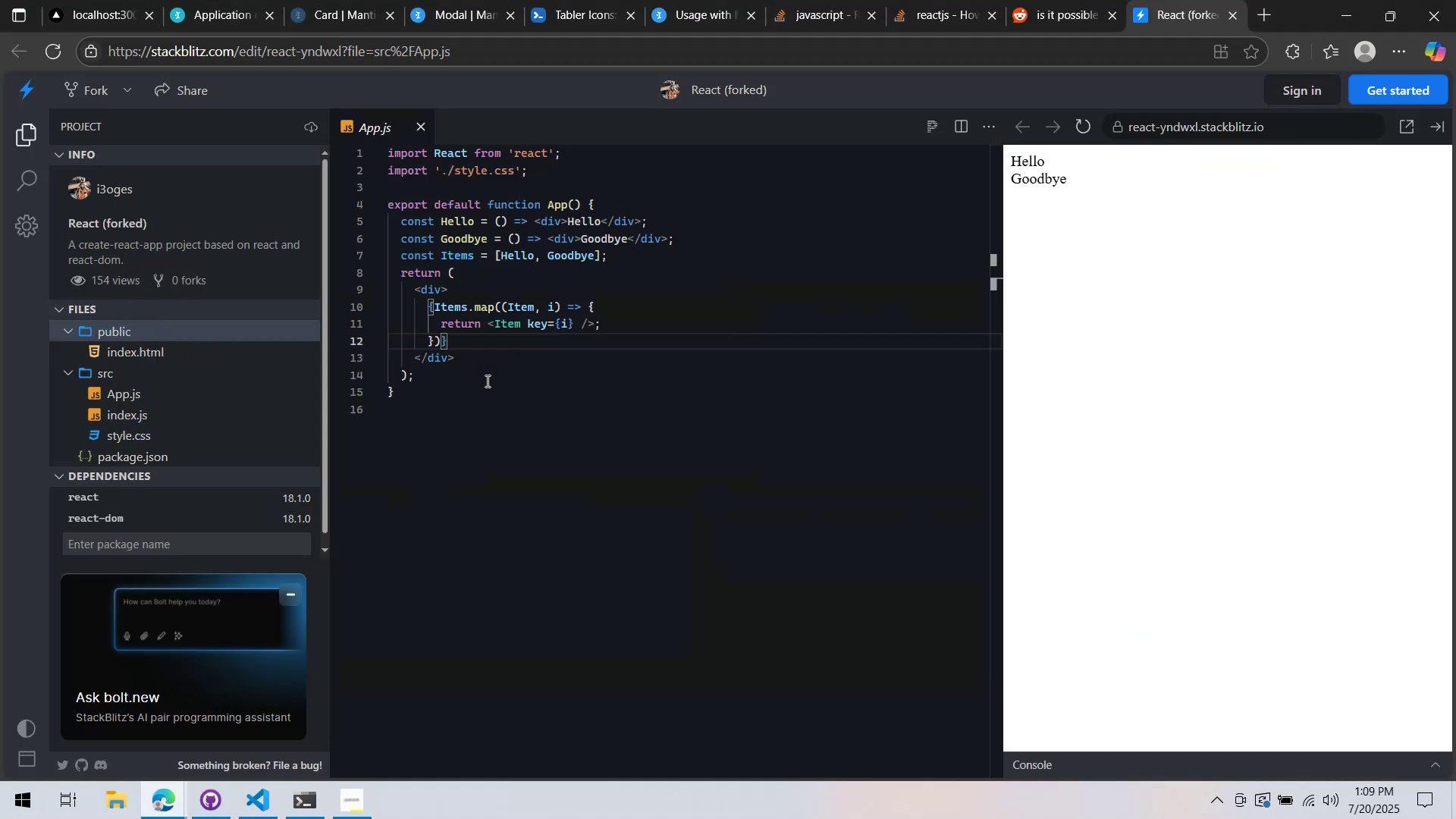 
key(Alt+AltLeft)
 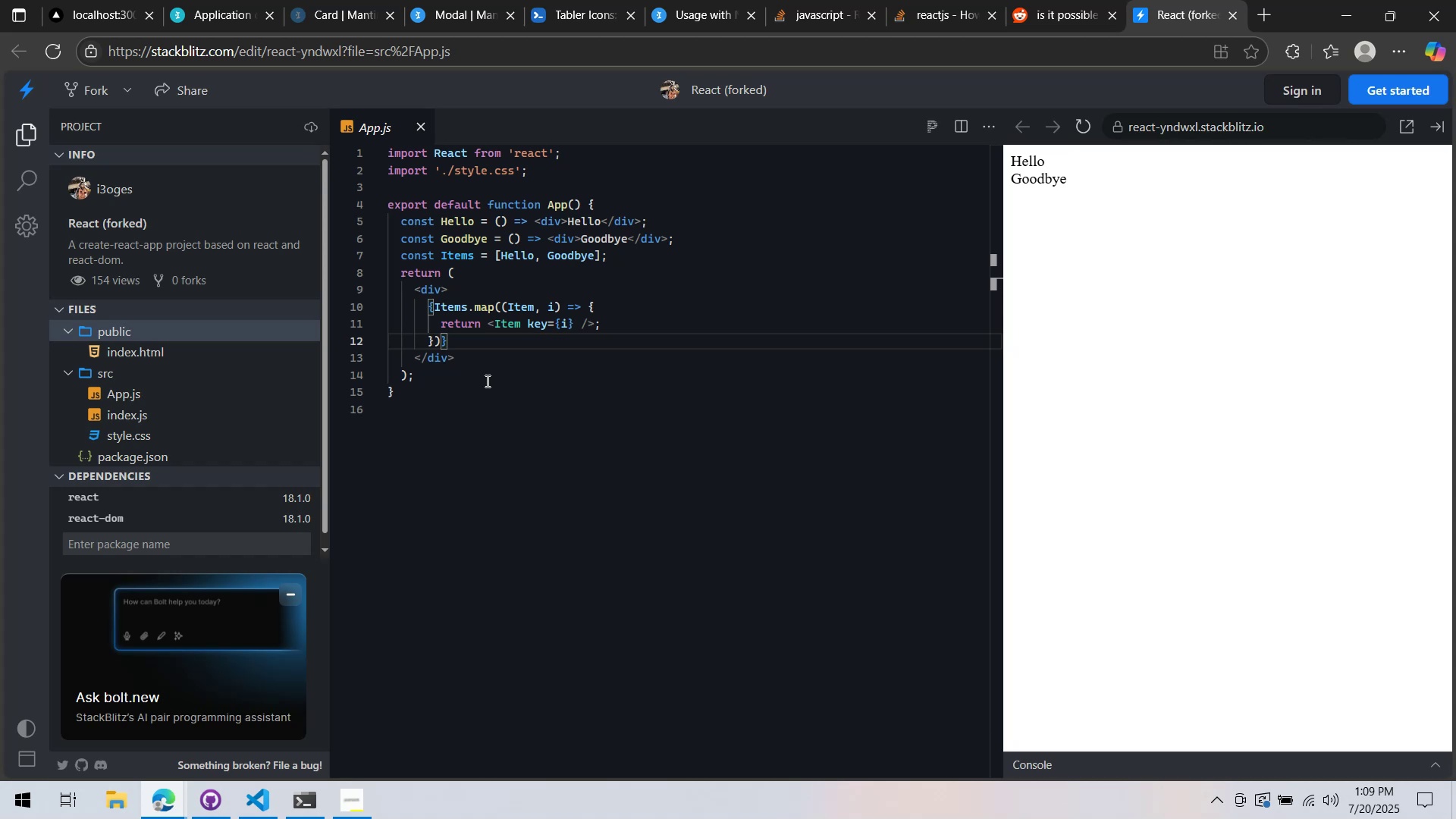 
hold_key(key=Tab, duration=18.08)
 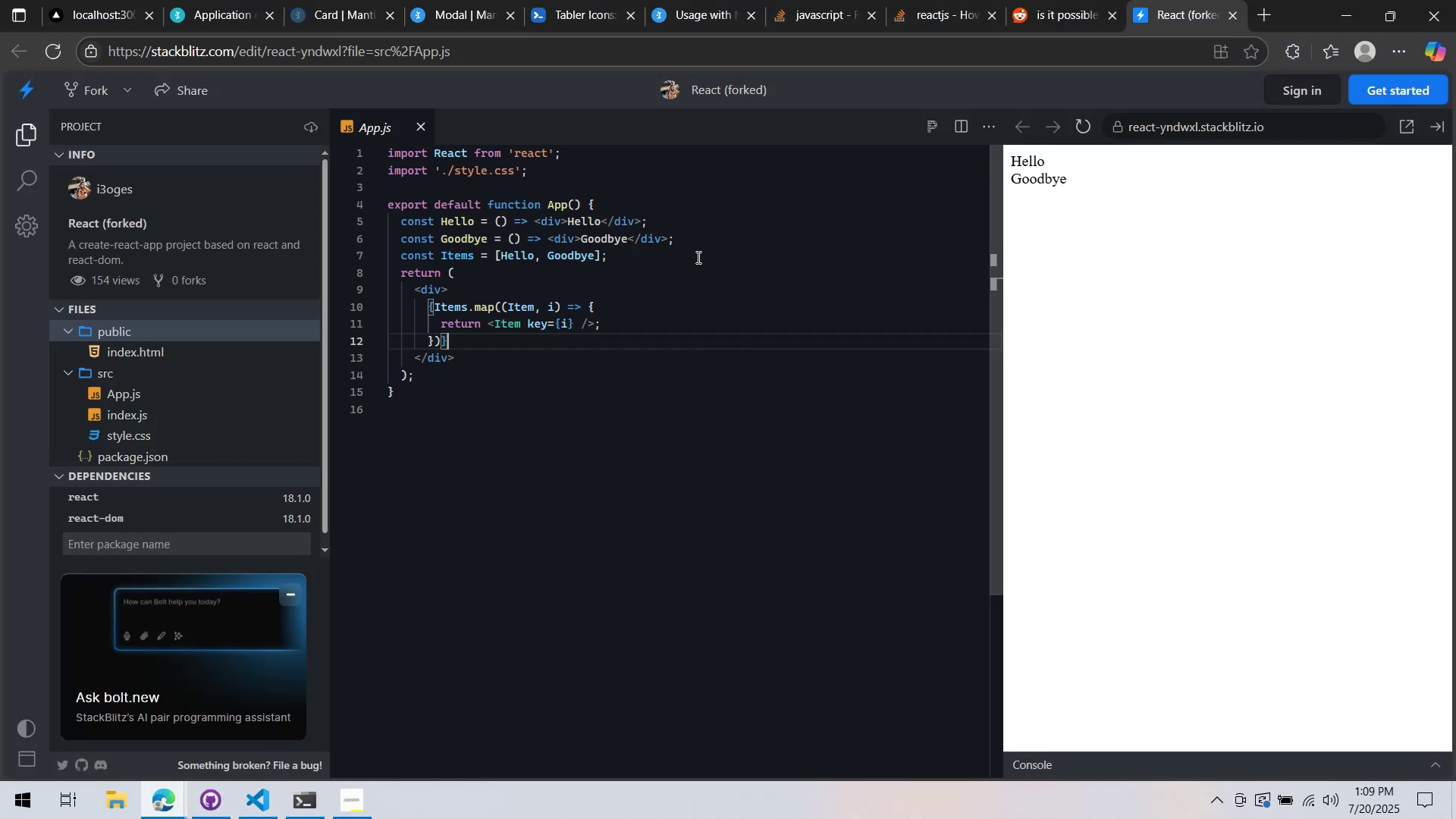 
left_click([165, 805])
 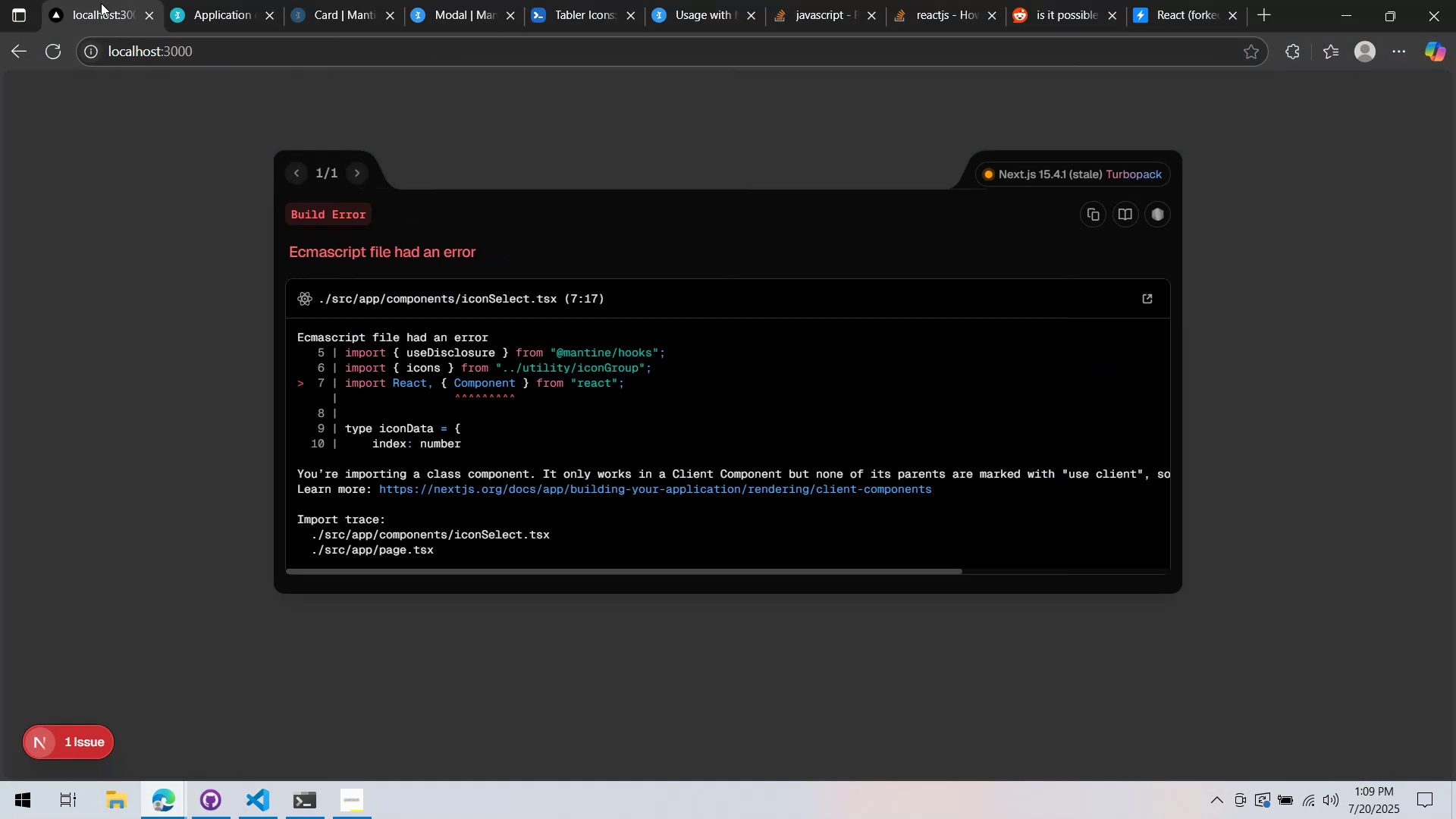 
left_click([55, 44])
 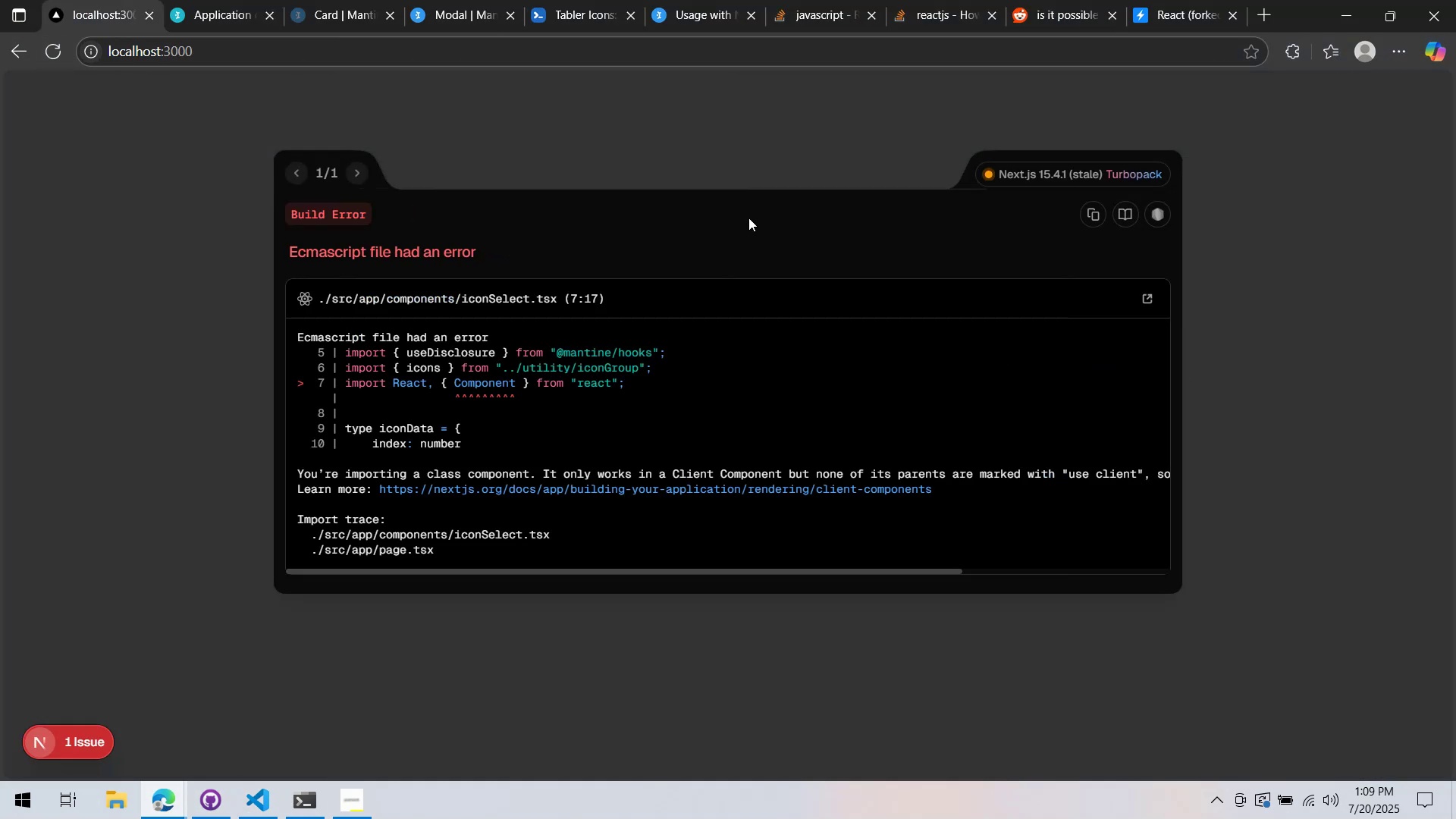 
key(Alt+AltLeft)
 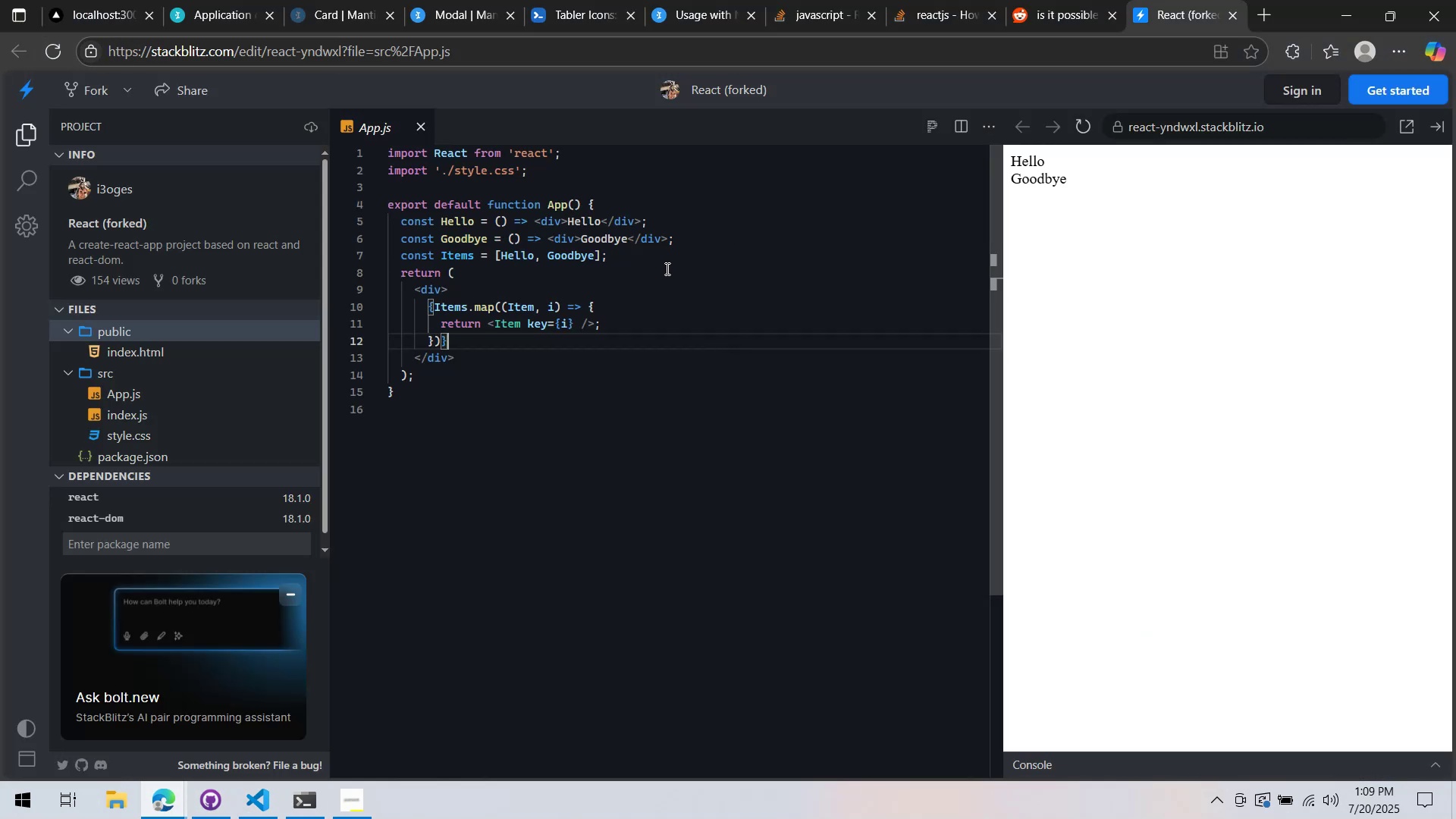 
scroll: coordinate [628, 379], scroll_direction: up, amount: 3.0
 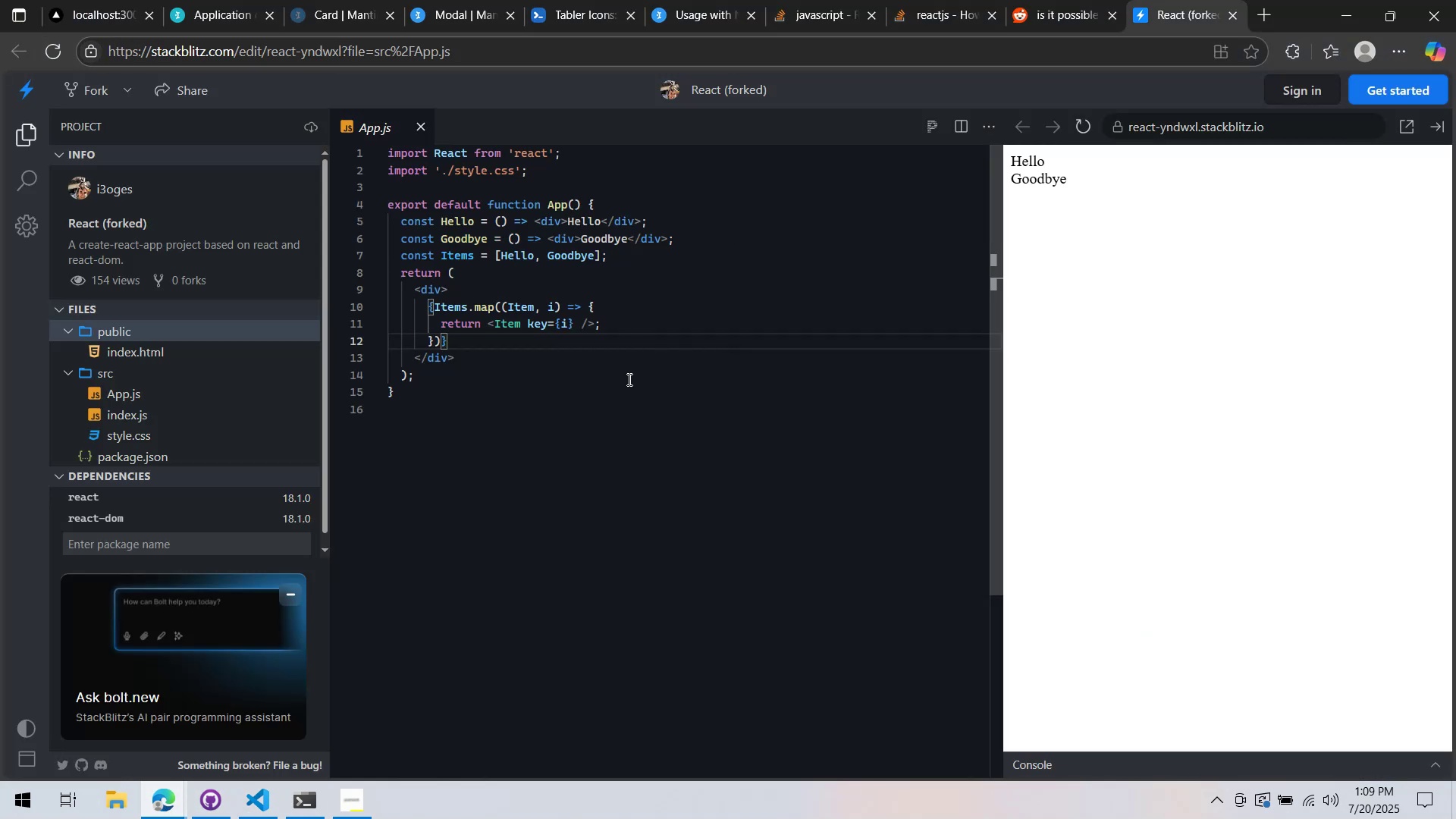 
key(Alt+AltLeft)
 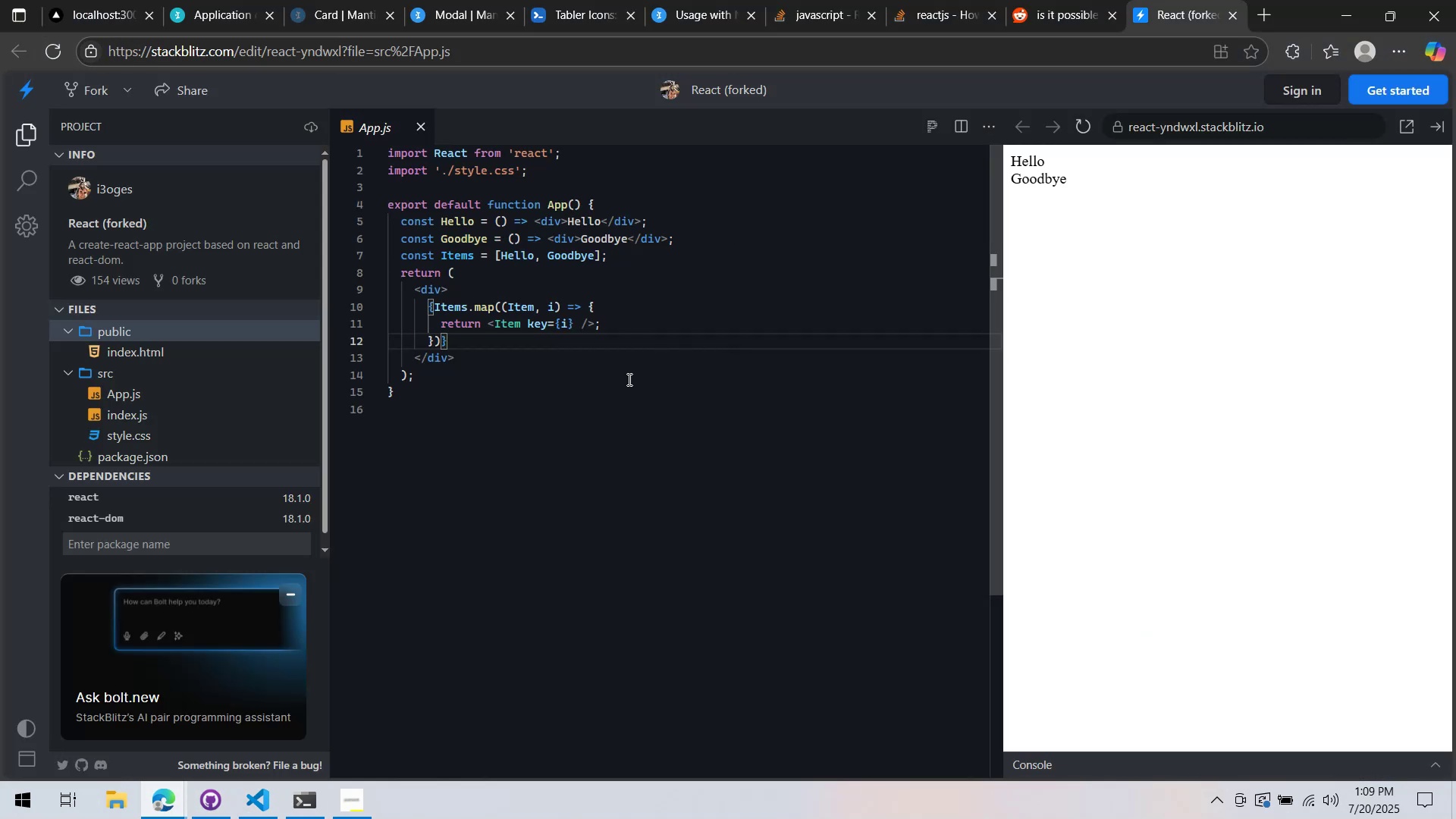 
key(Alt+Tab)
 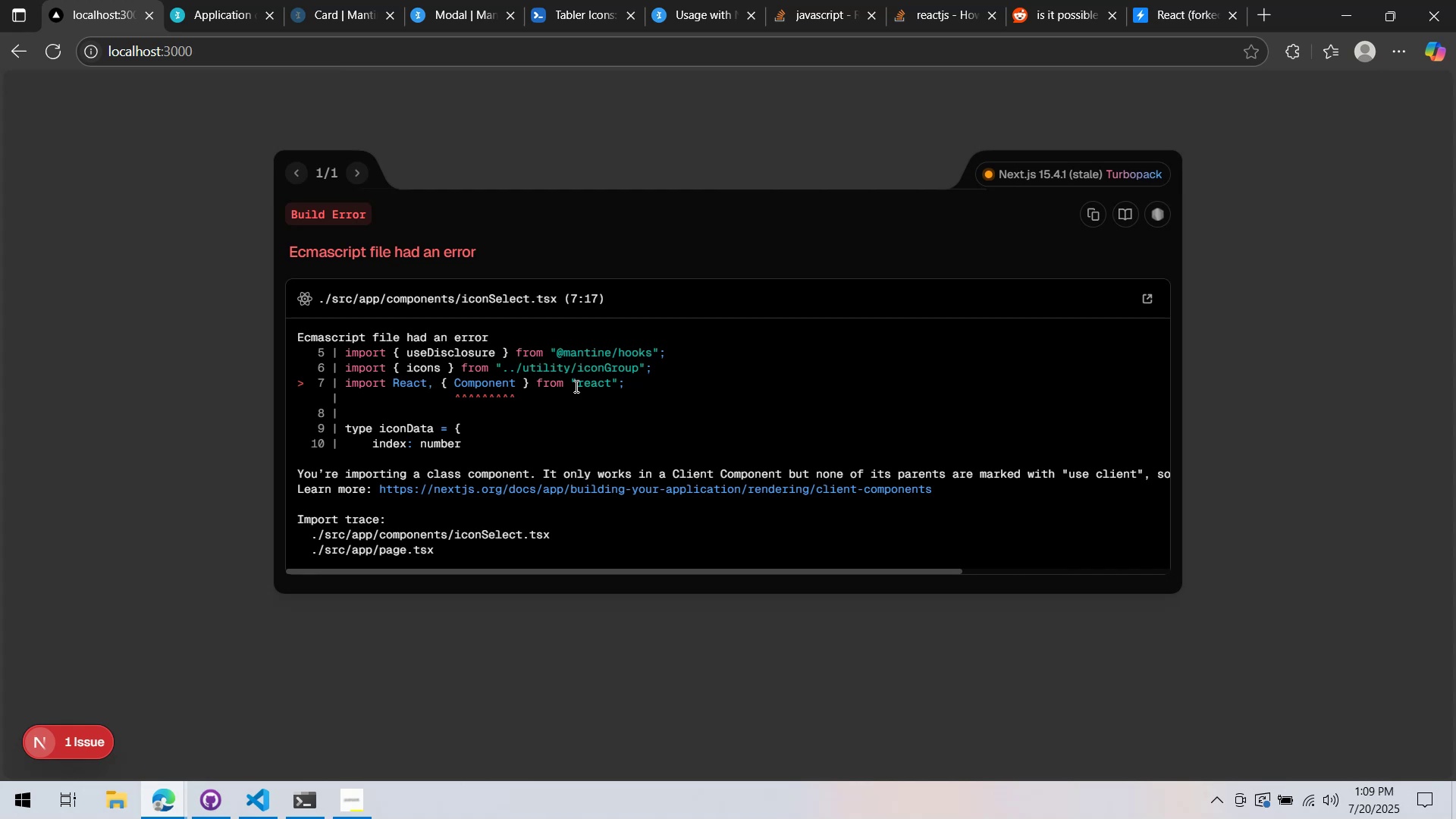 
key(Alt+Tab)
 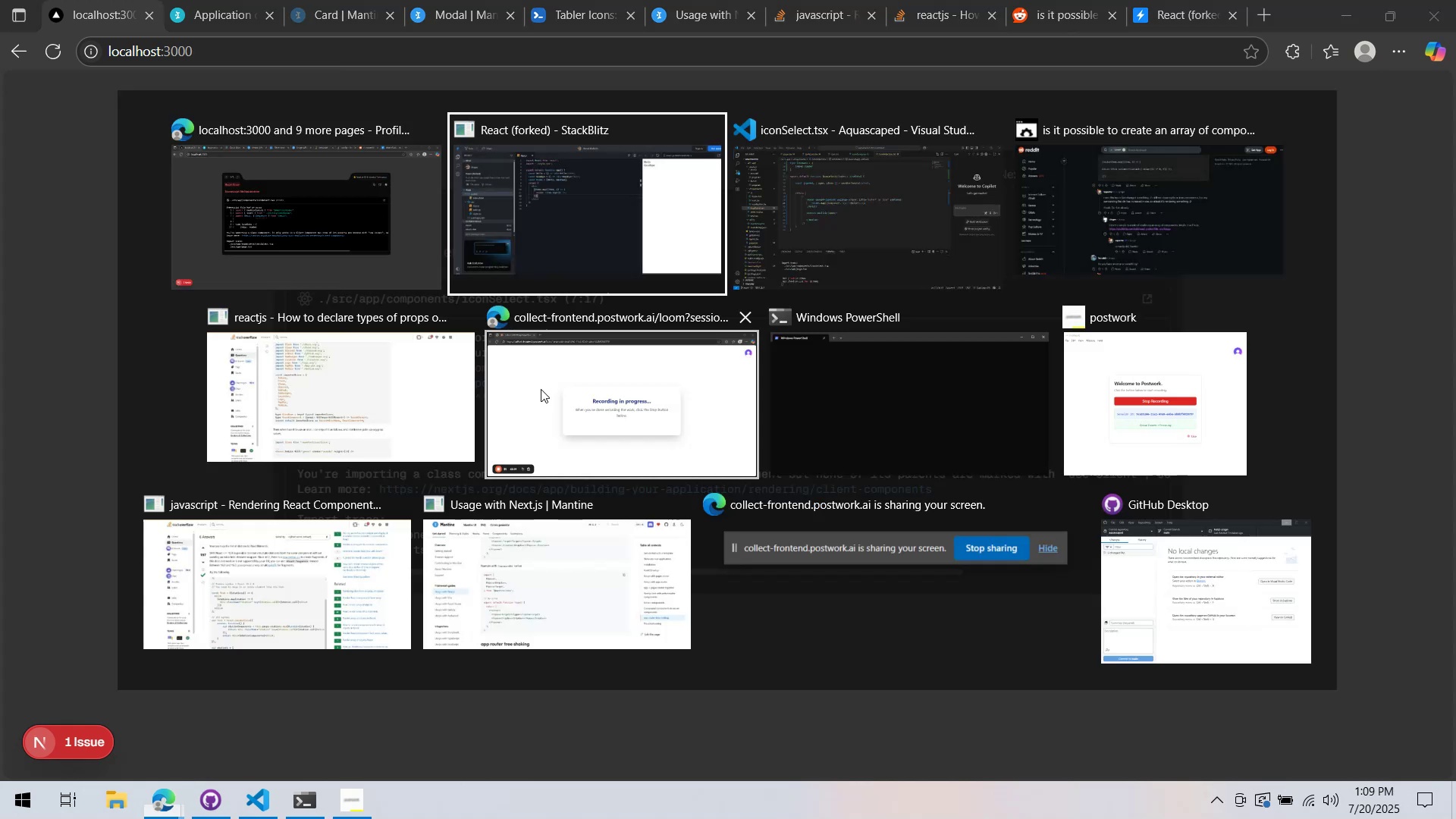 
key(Alt+Tab)
 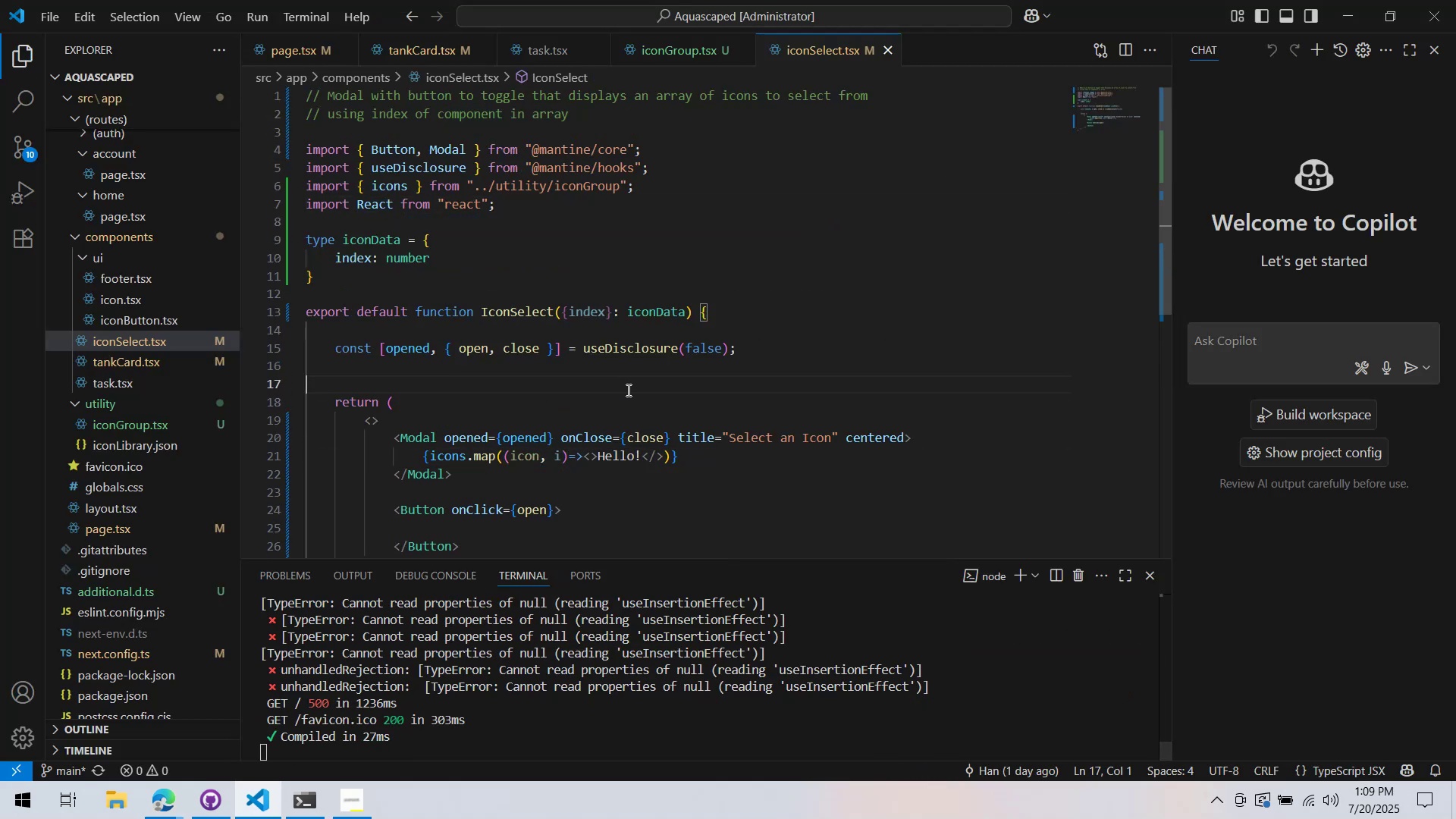 
wait(13.06)
 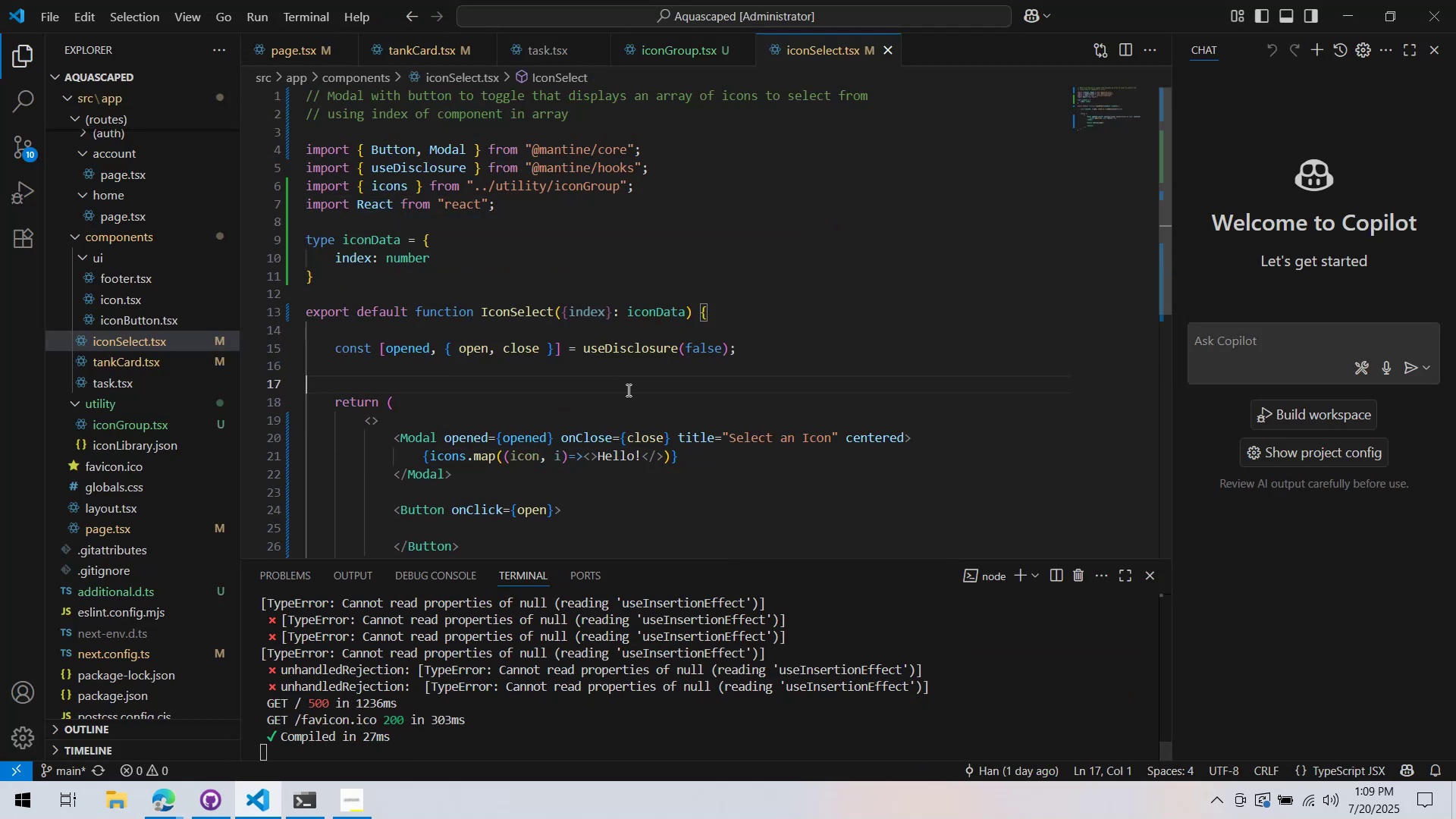 
double_click([650, 289])
 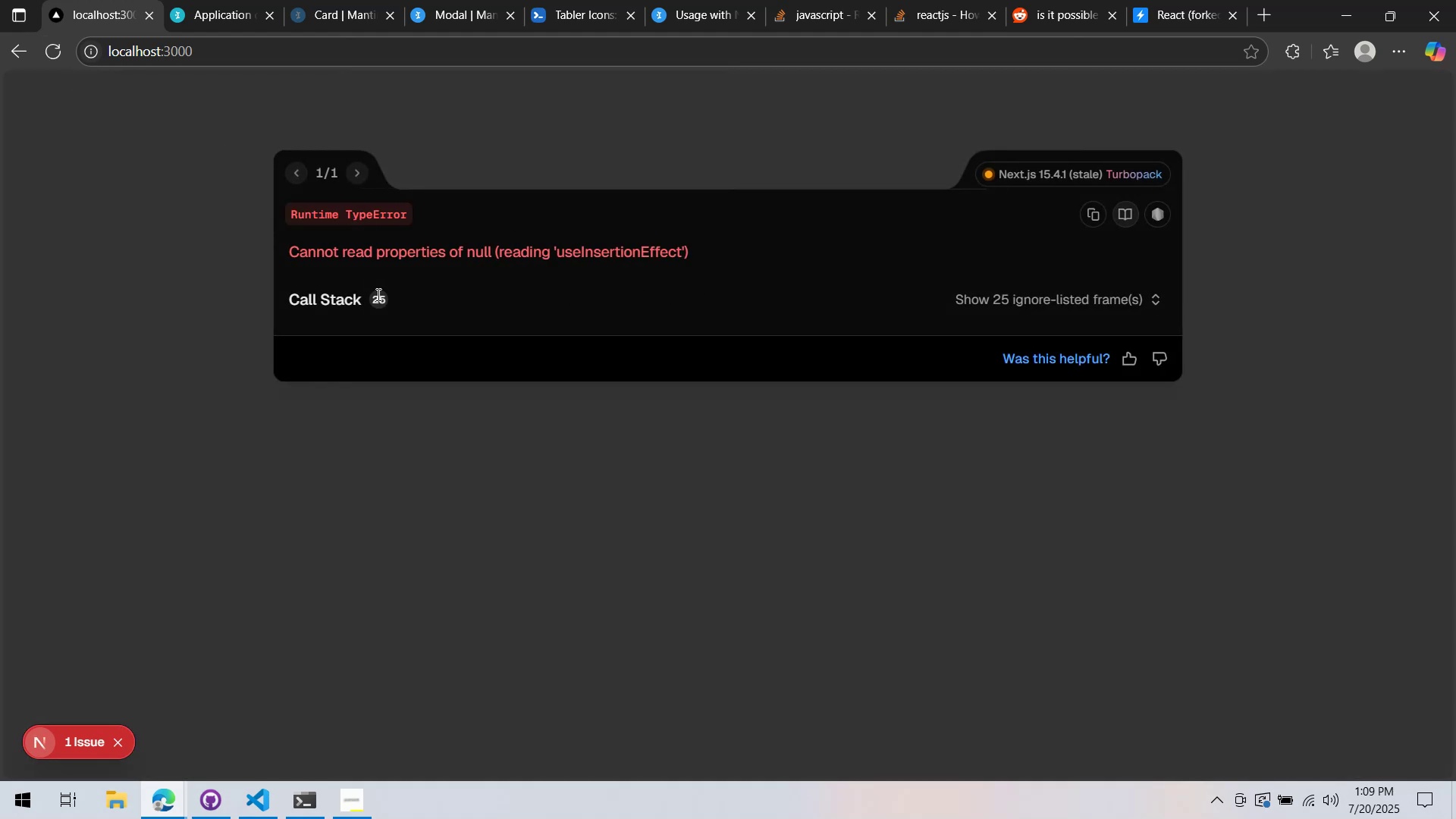 
left_click([351, 292])
 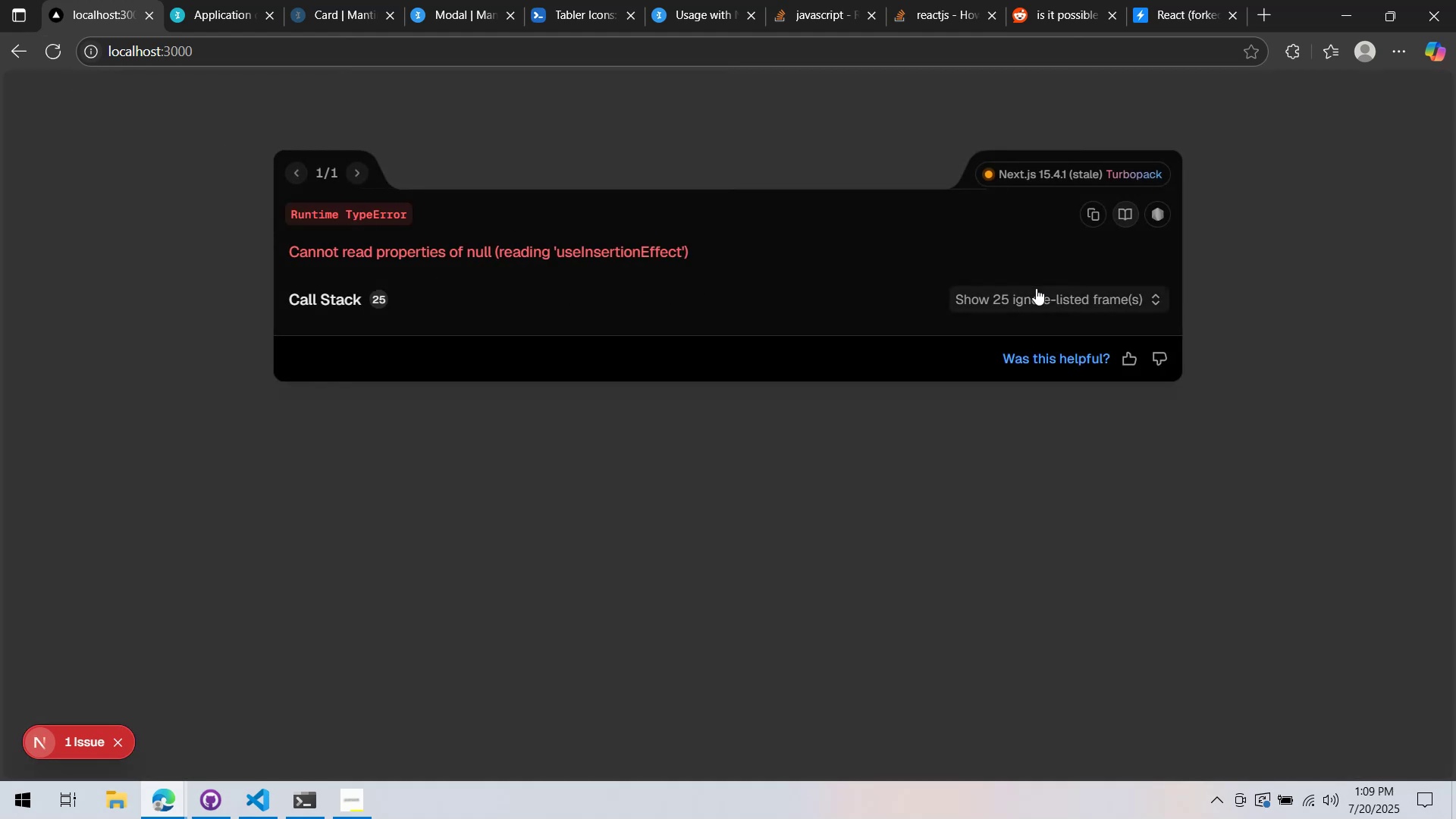 
left_click([1038, 300])
 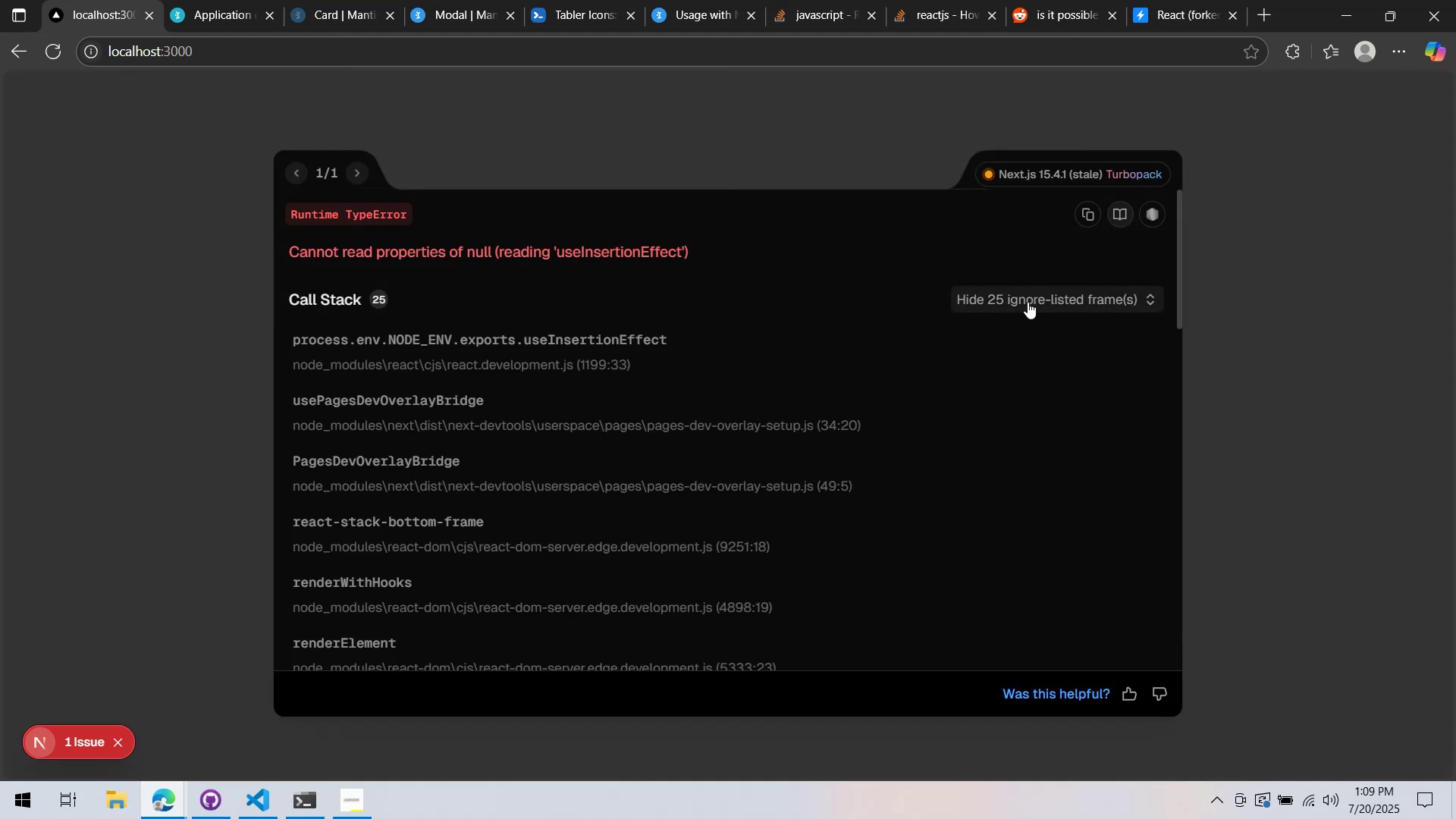 
left_click([1028, 302])
 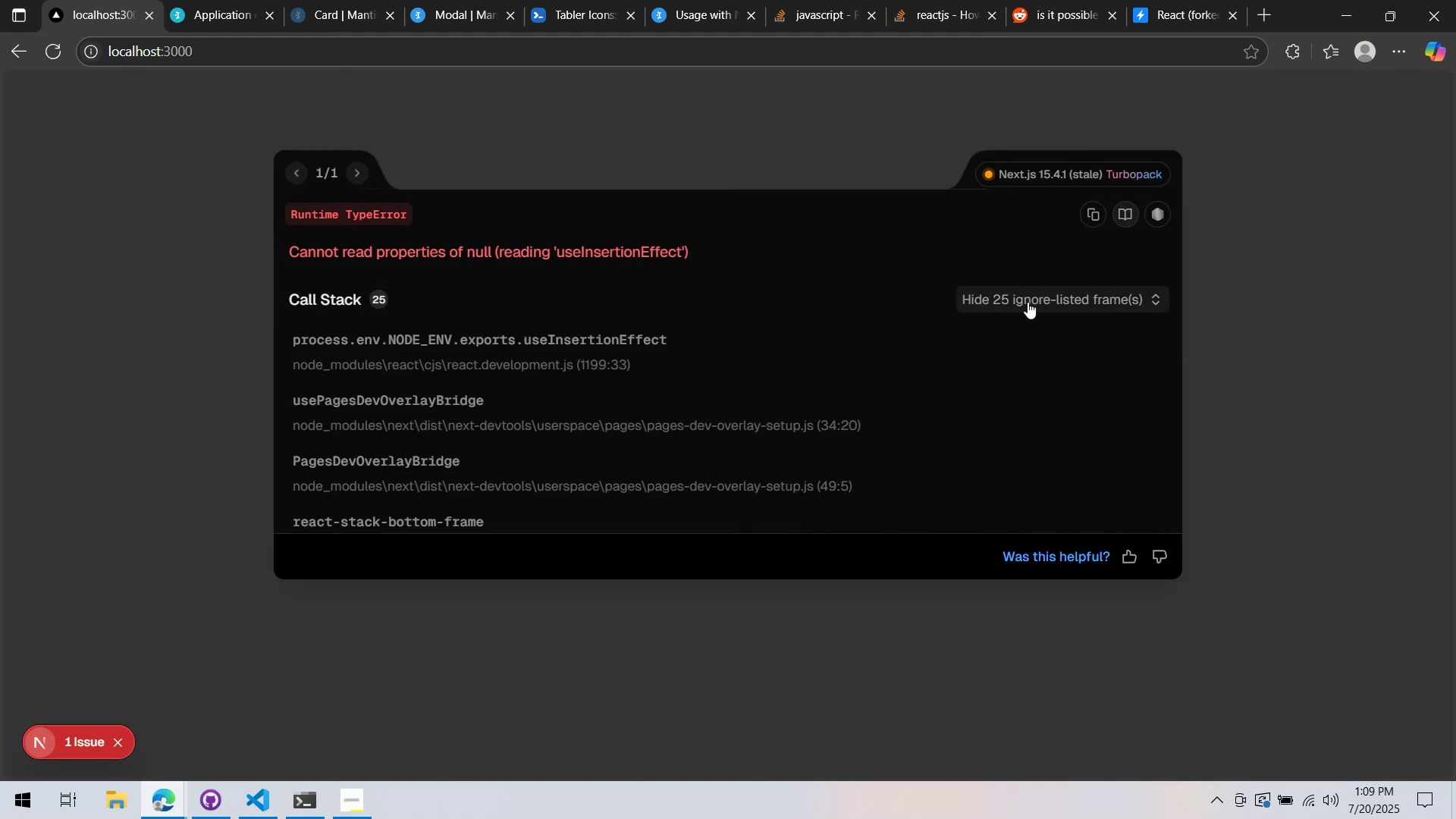 
key(Alt+AltLeft)
 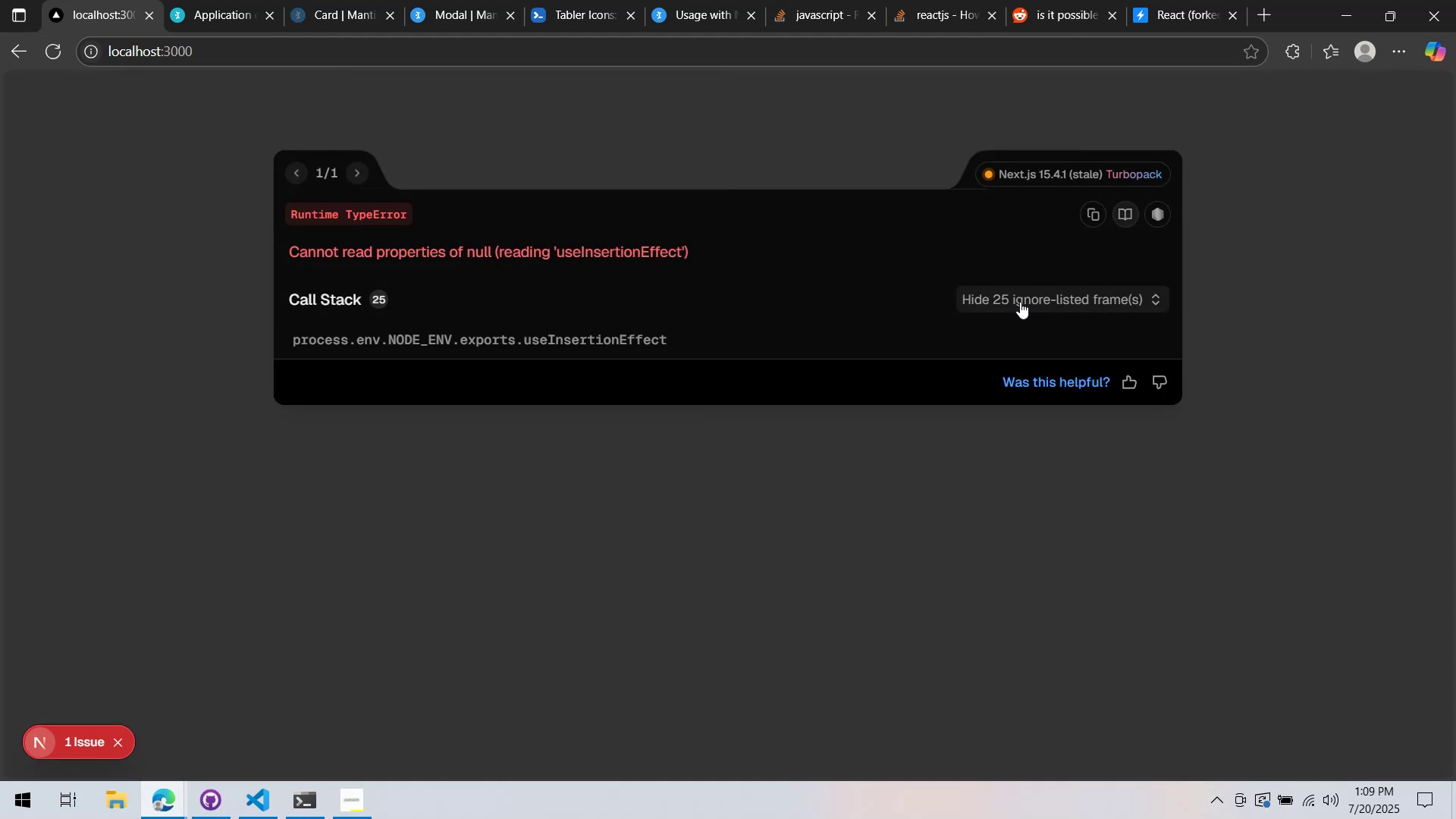 
wait(57.27)
 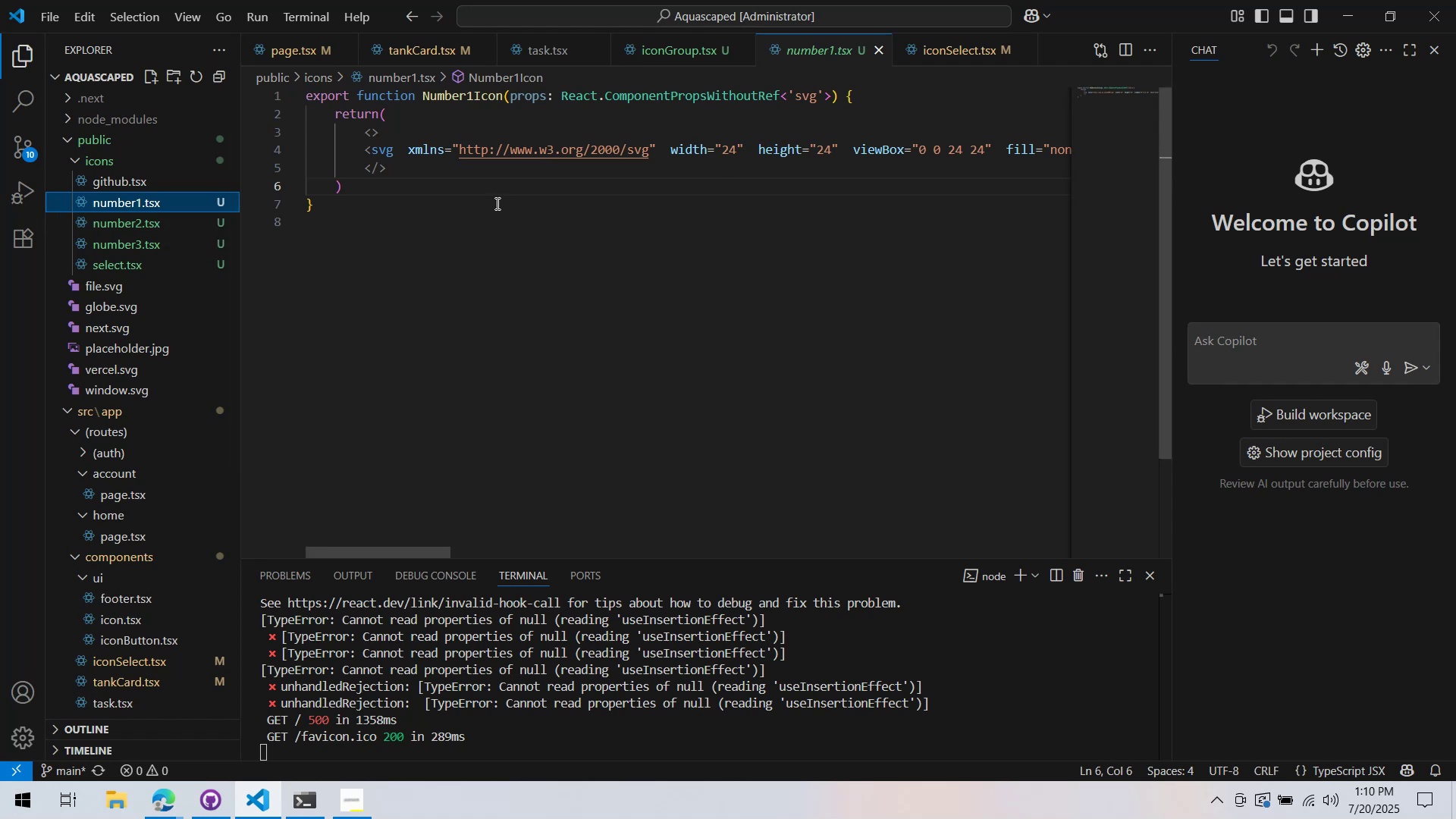 
left_click([1194, 0])
 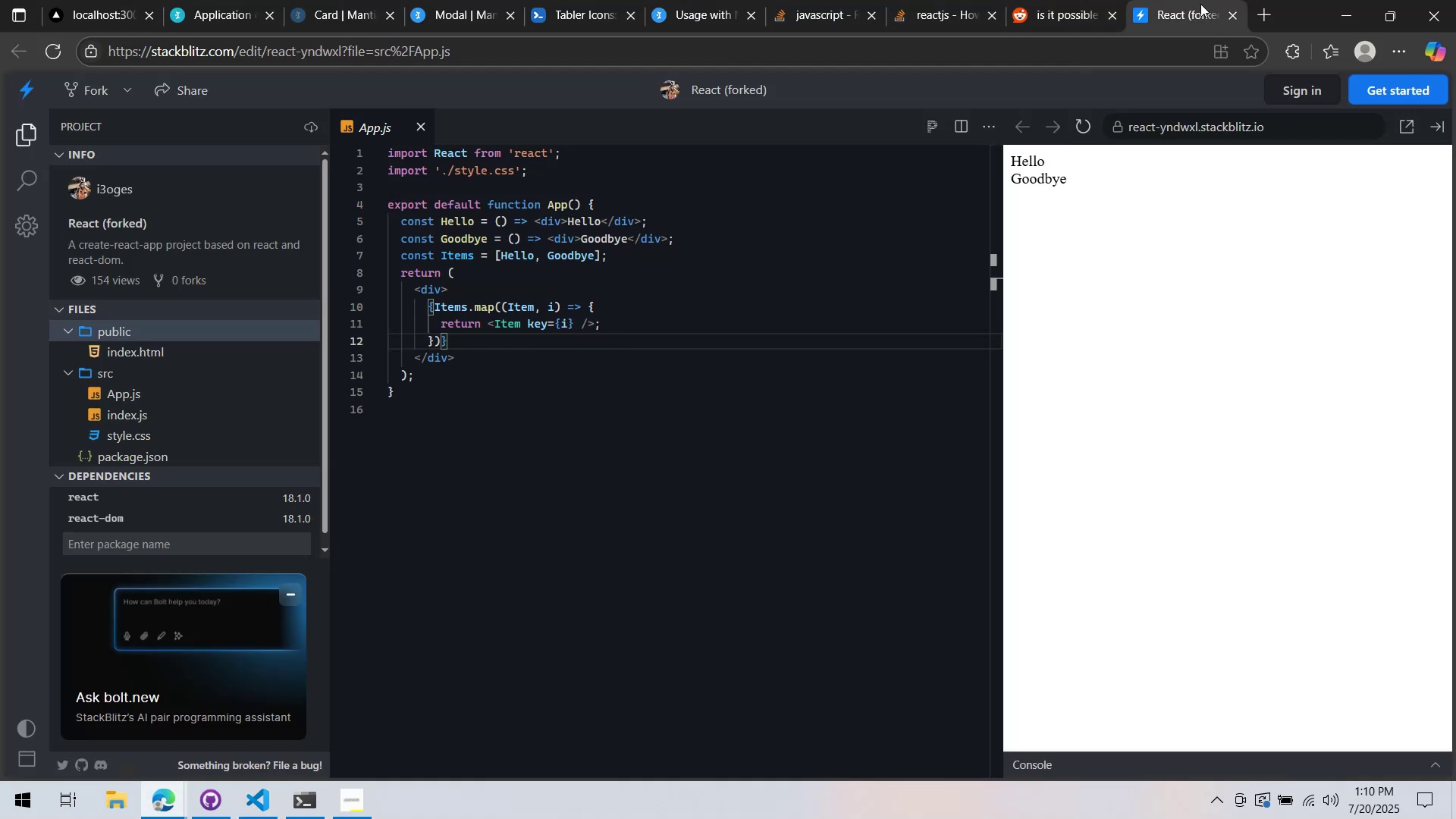 
scroll: coordinate [1075, 80], scroll_direction: up, amount: 1.0
 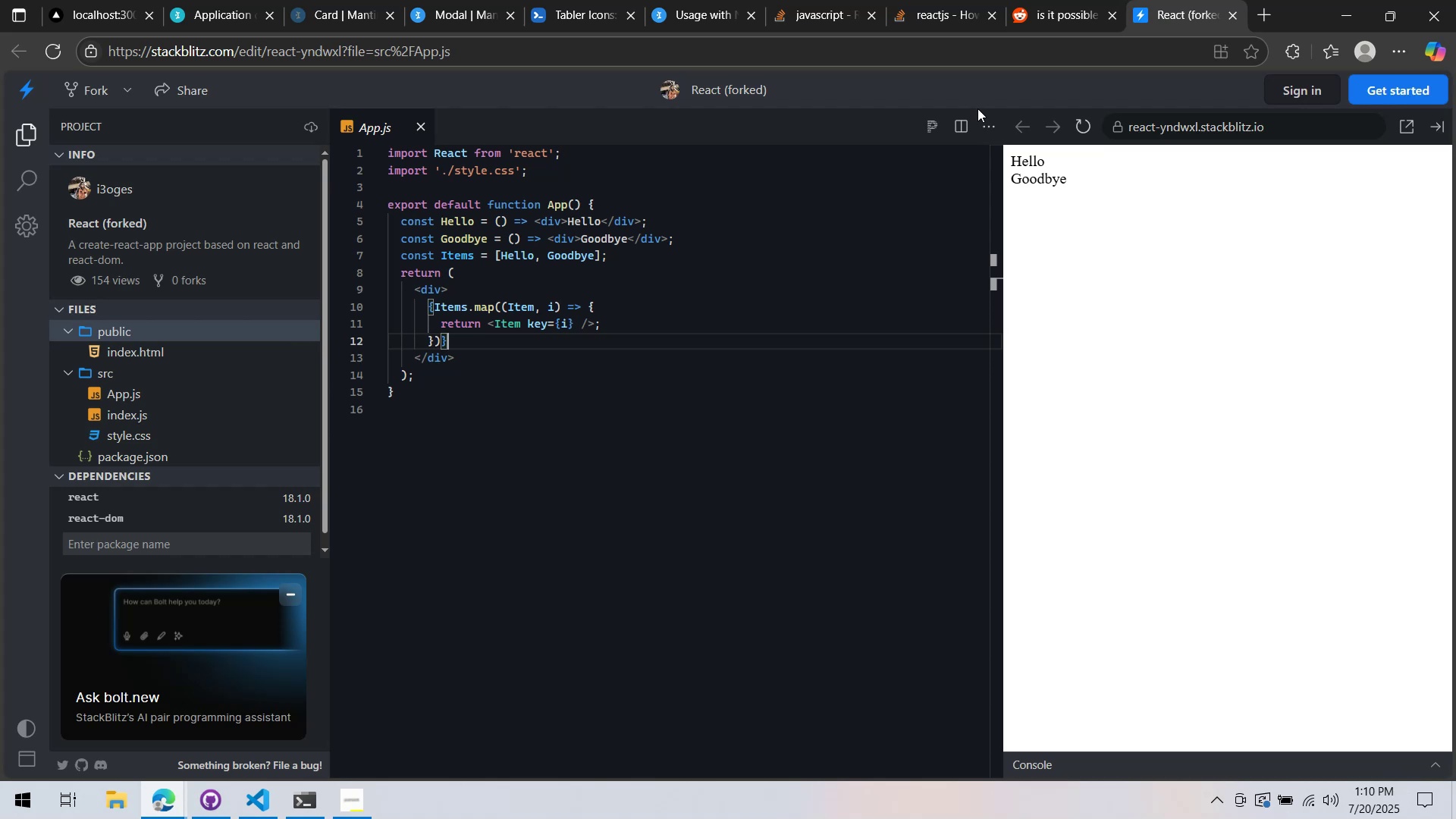 
wait(11.33)
 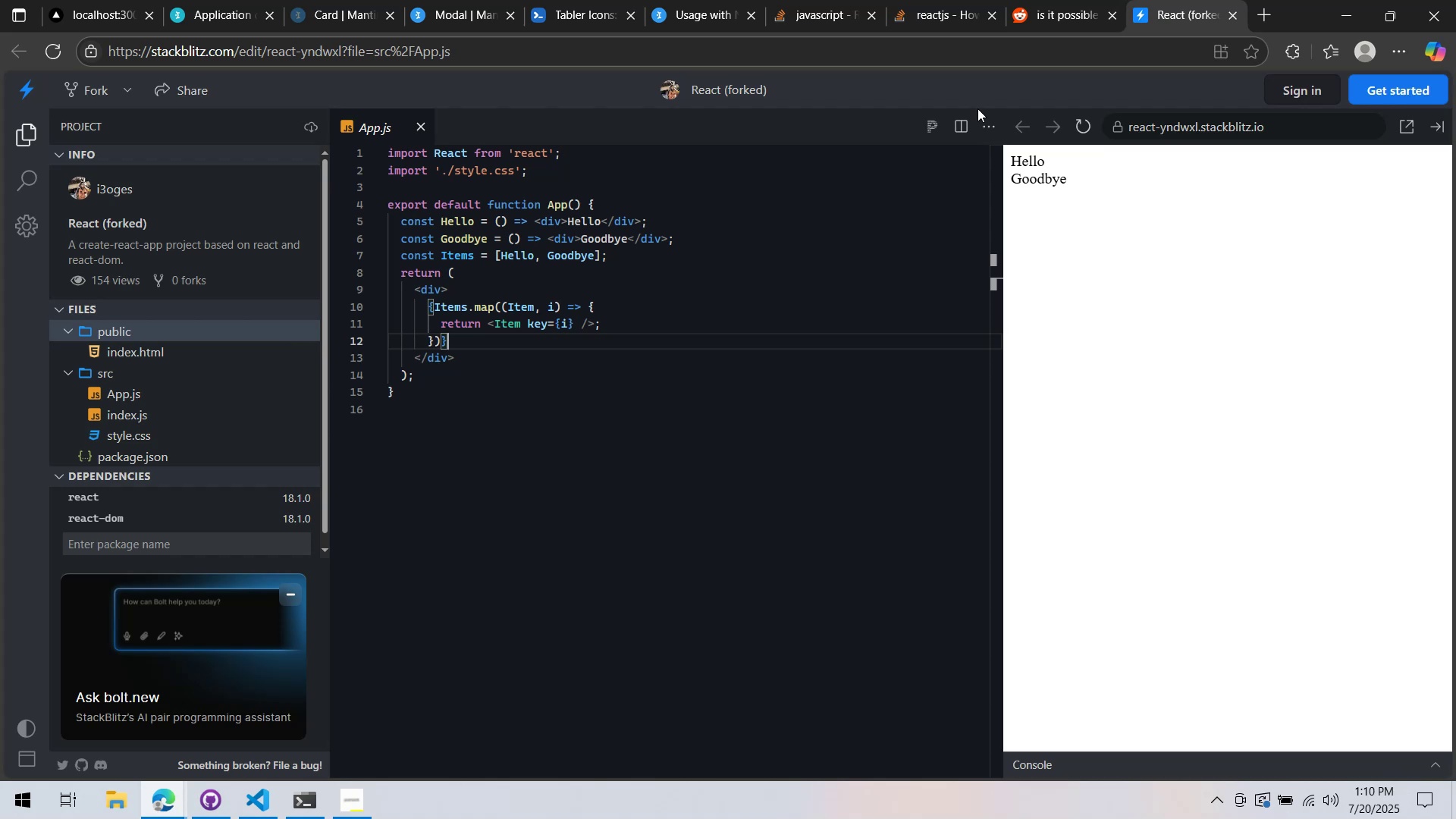 
key(Alt+AltLeft)
 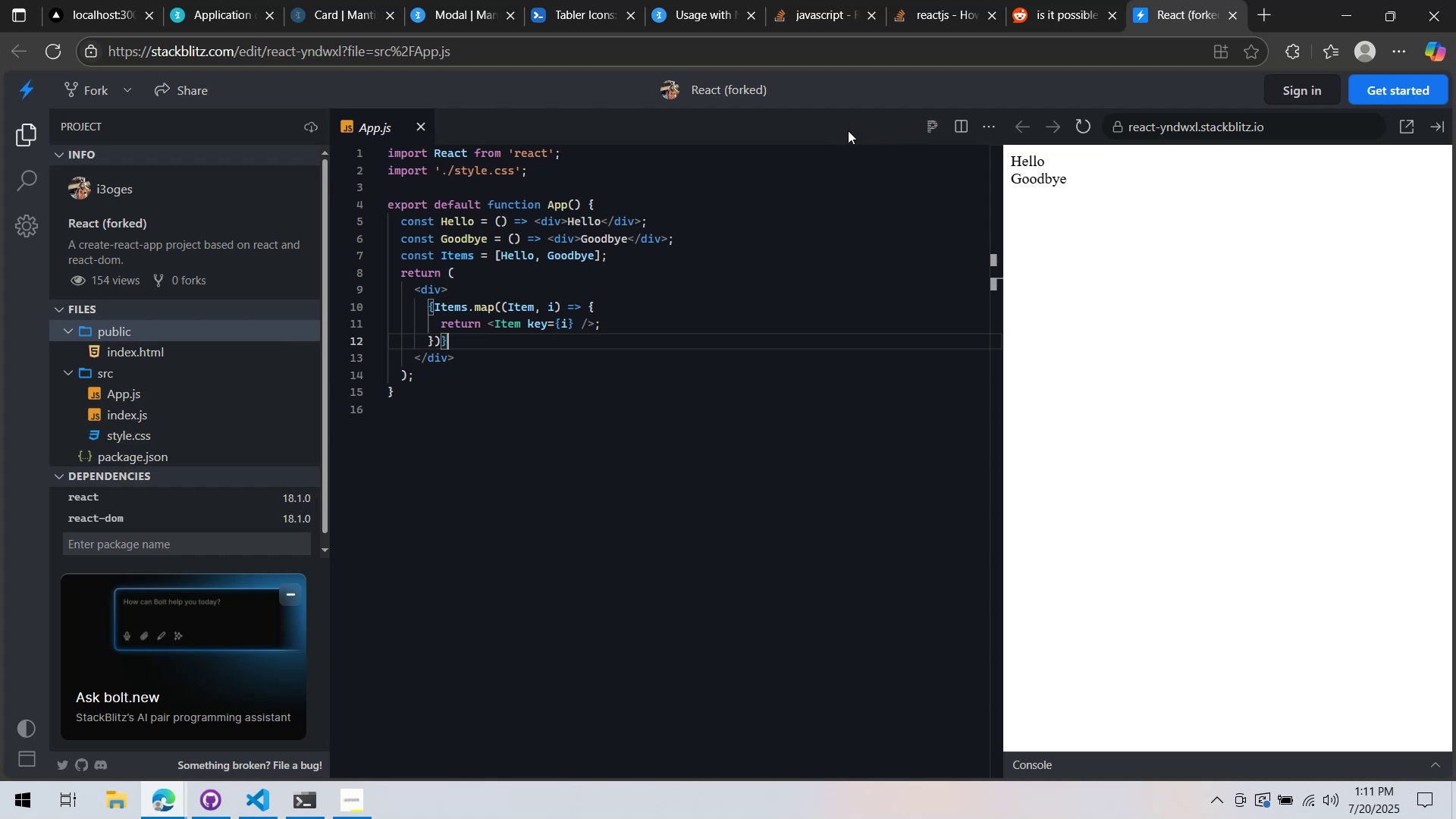 
key(Alt+Tab)
 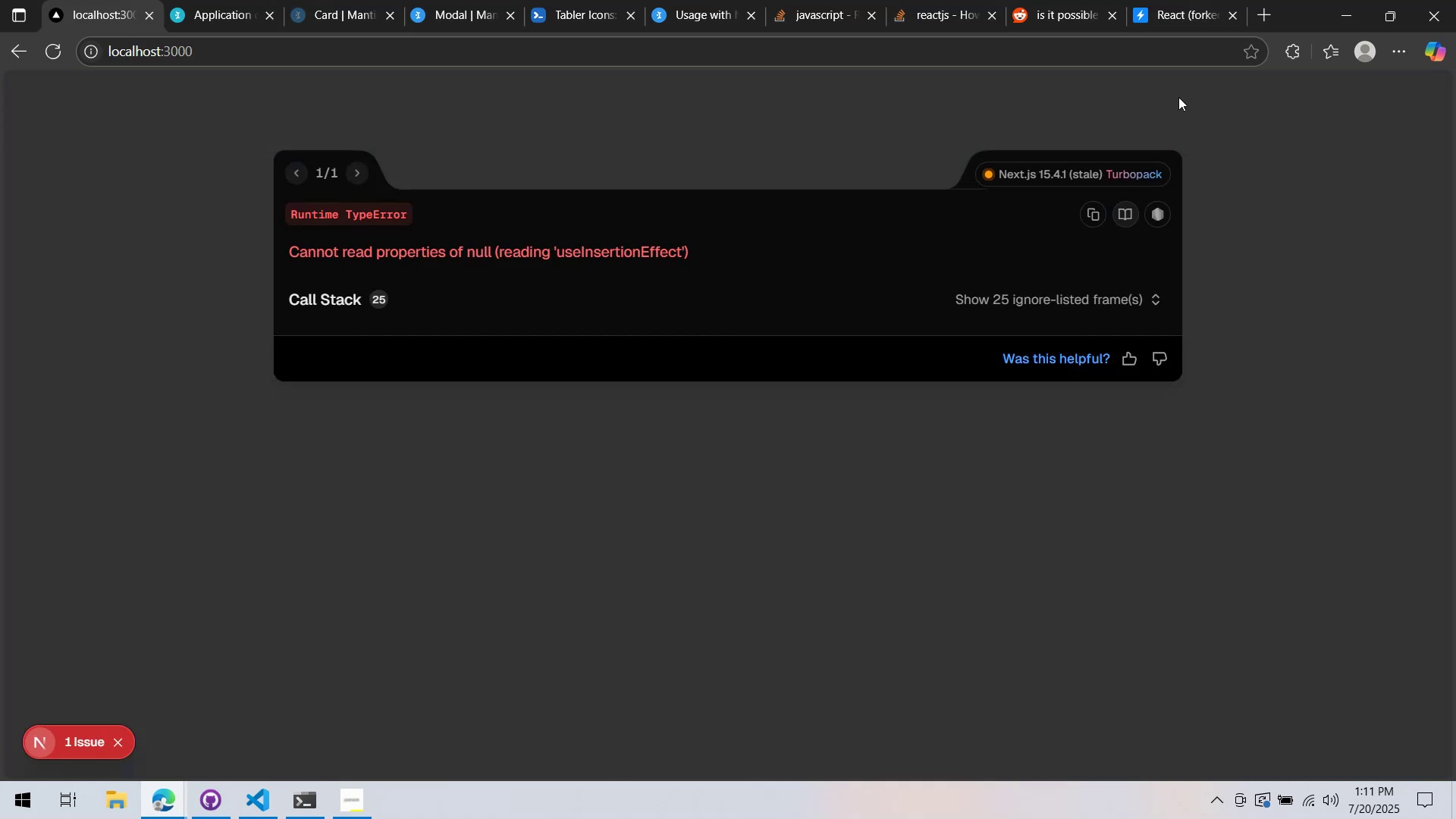 
left_click([1165, 0])
 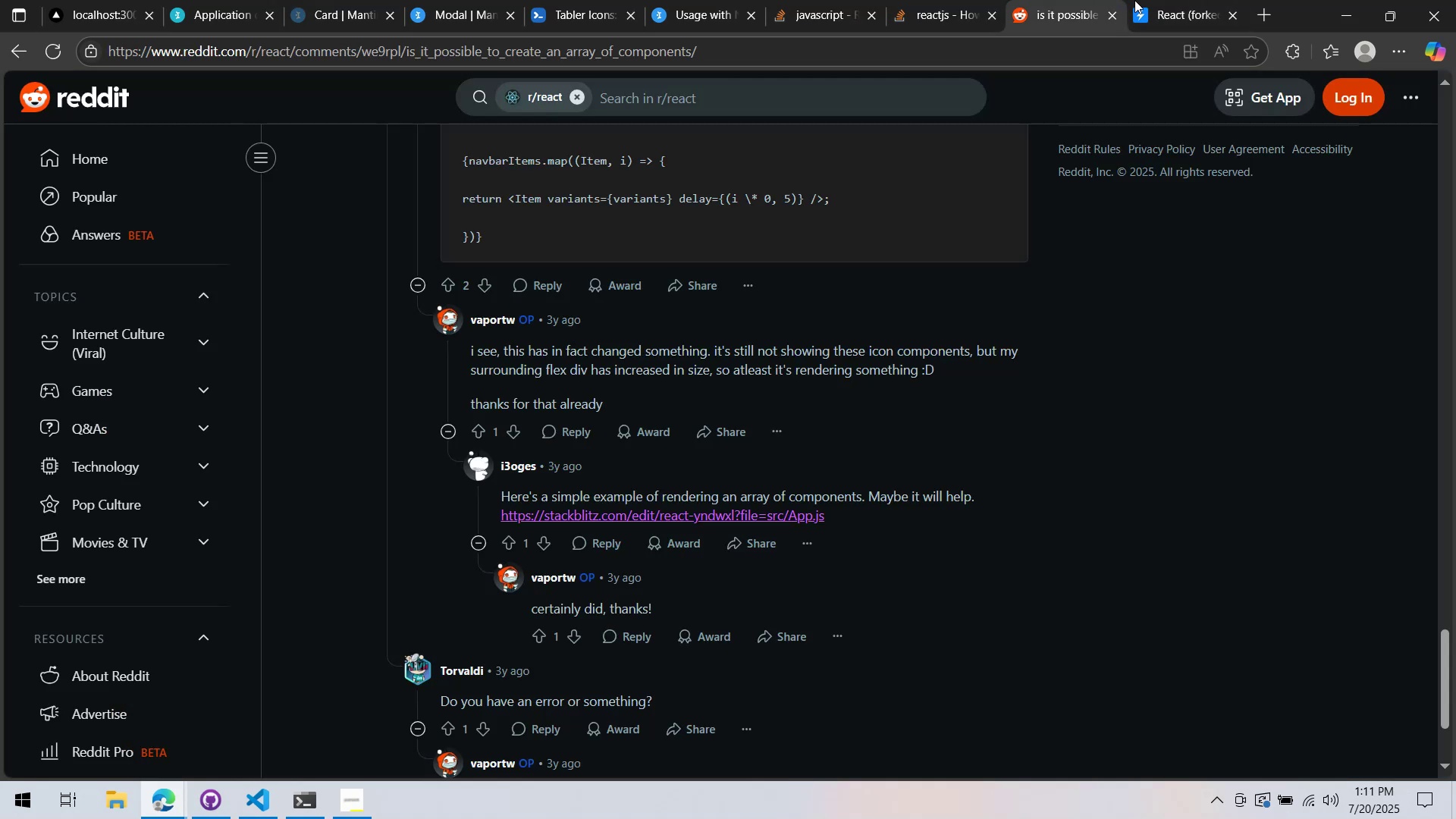 
middle_click([1200, 0])
 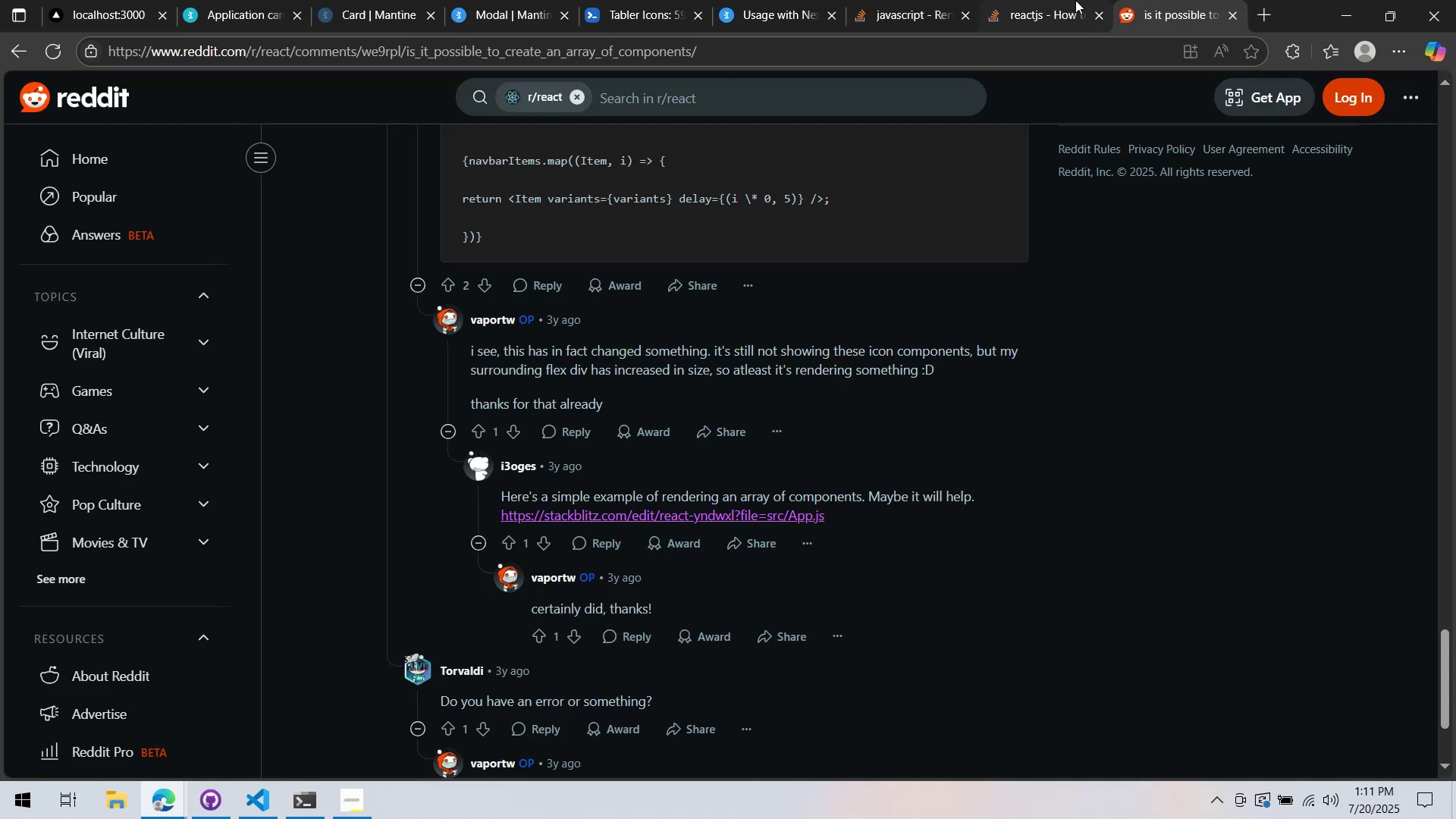 
scroll: coordinate [1100, 164], scroll_direction: up, amount: 16.0
 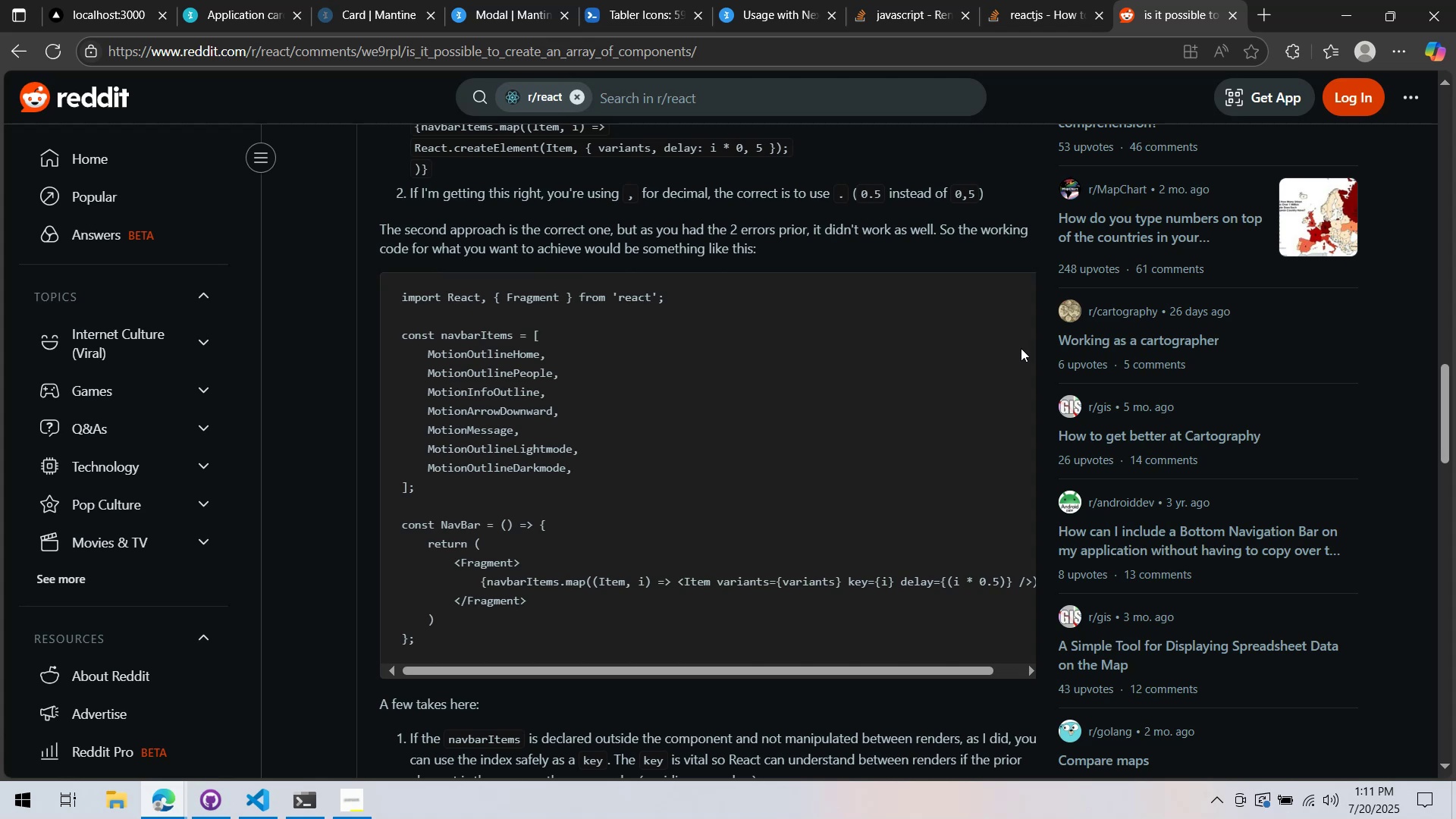 
wait(7.37)
 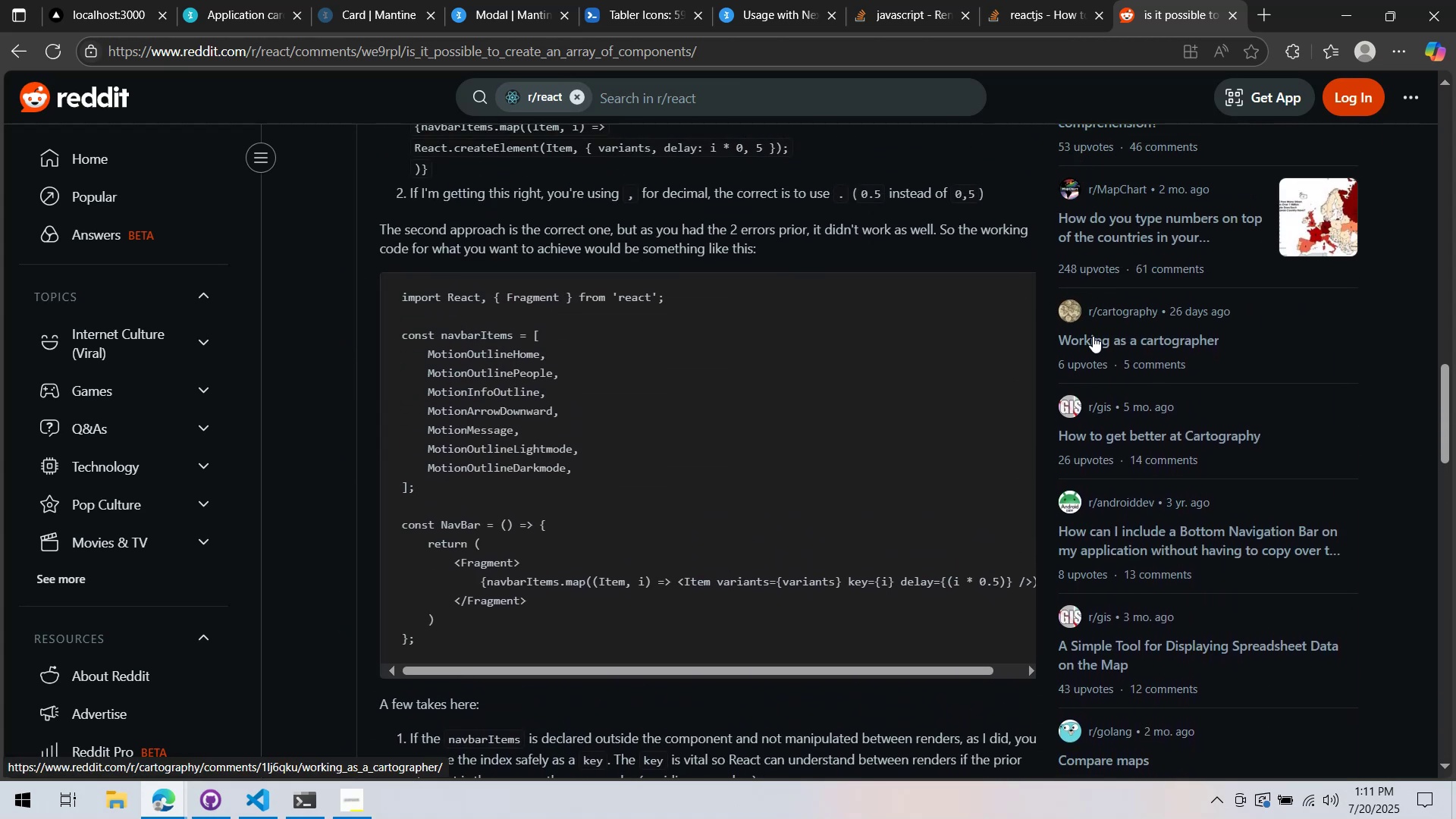 
scroll: coordinate [1009, 349], scroll_direction: down, amount: 1.0
 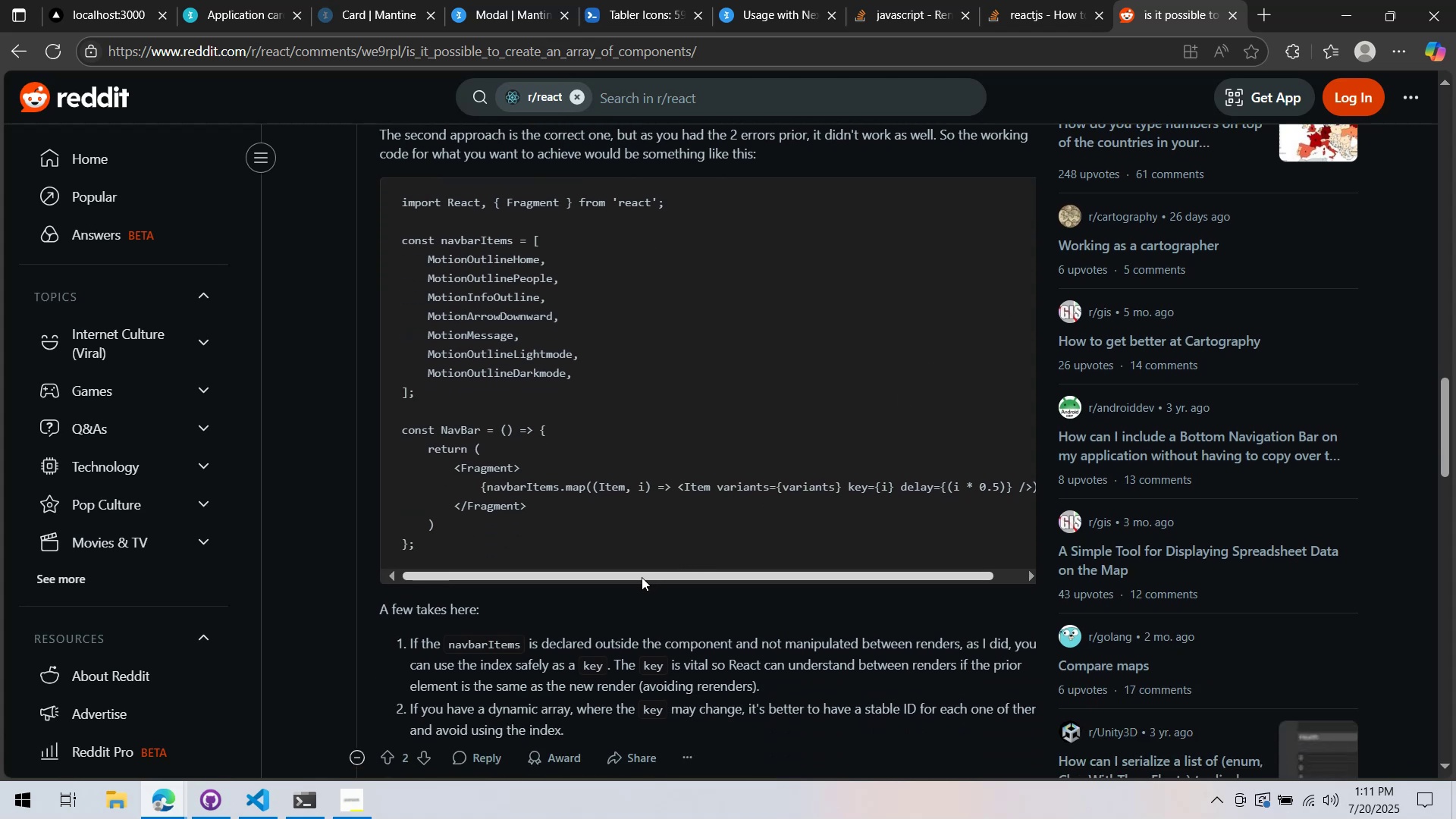 
left_click_drag(start_coordinate=[646, 579], to_coordinate=[626, 578])
 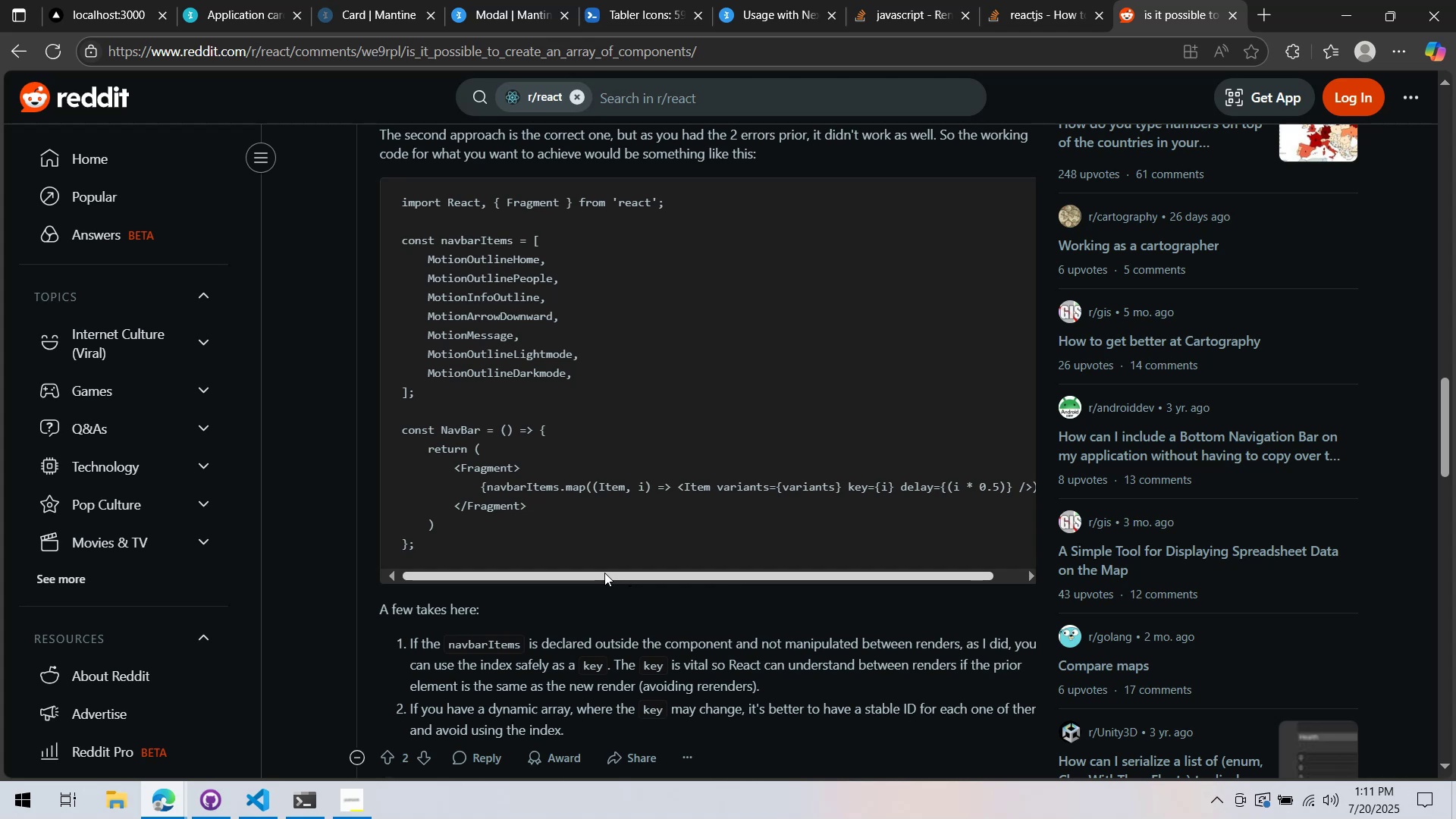 
wait(8.01)
 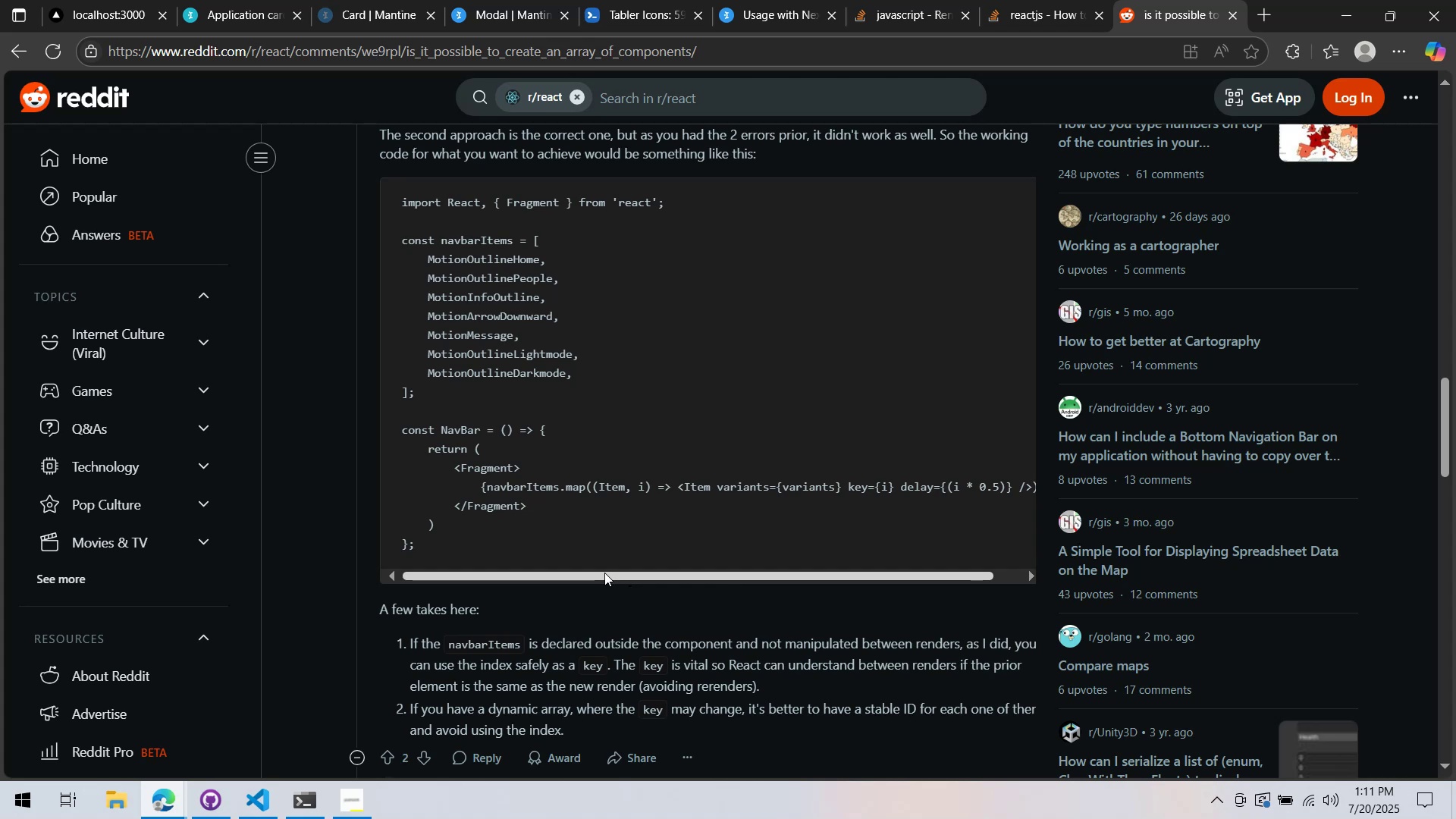 
left_click([268, 808])
 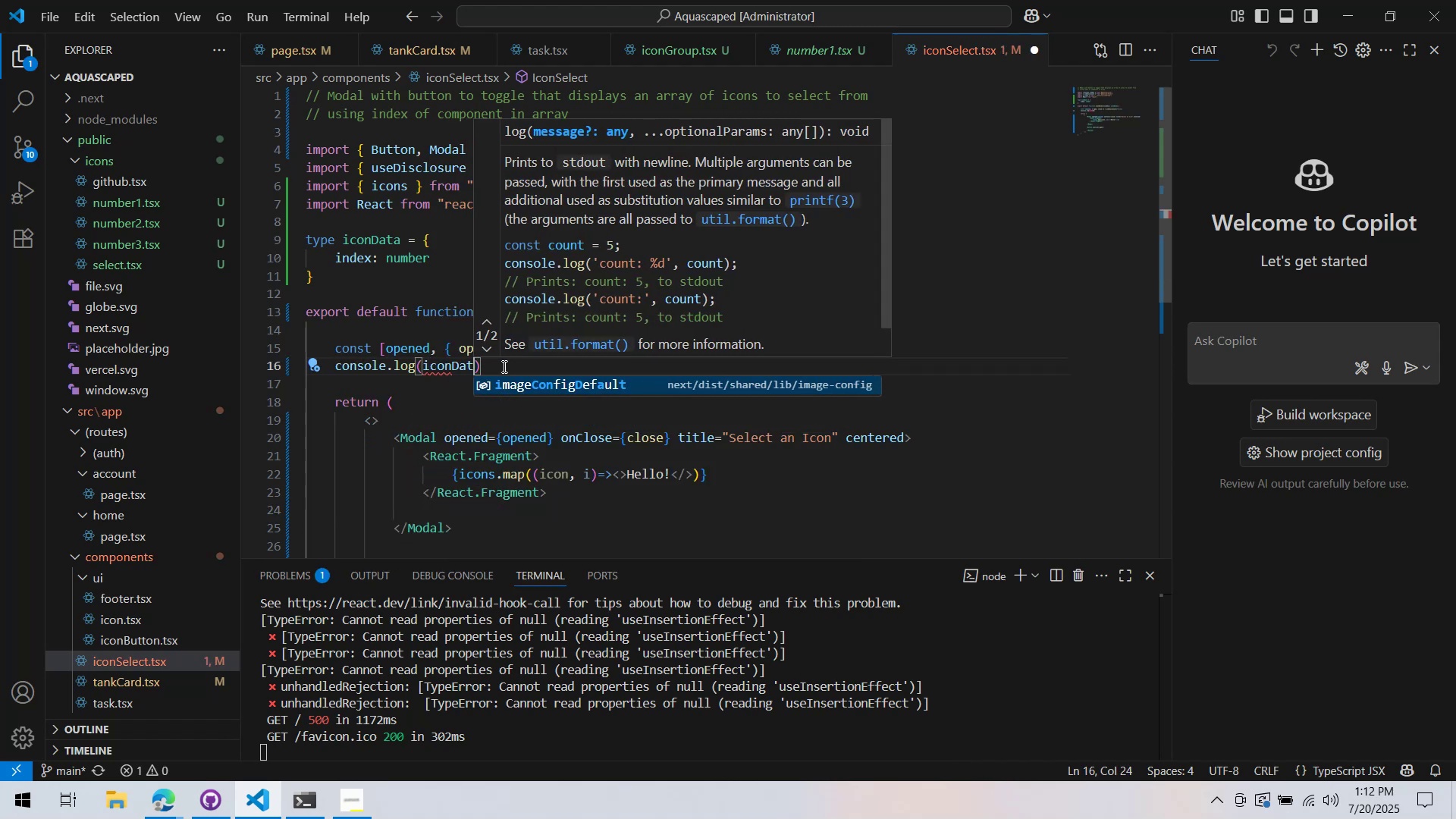 
wait(35.12)
 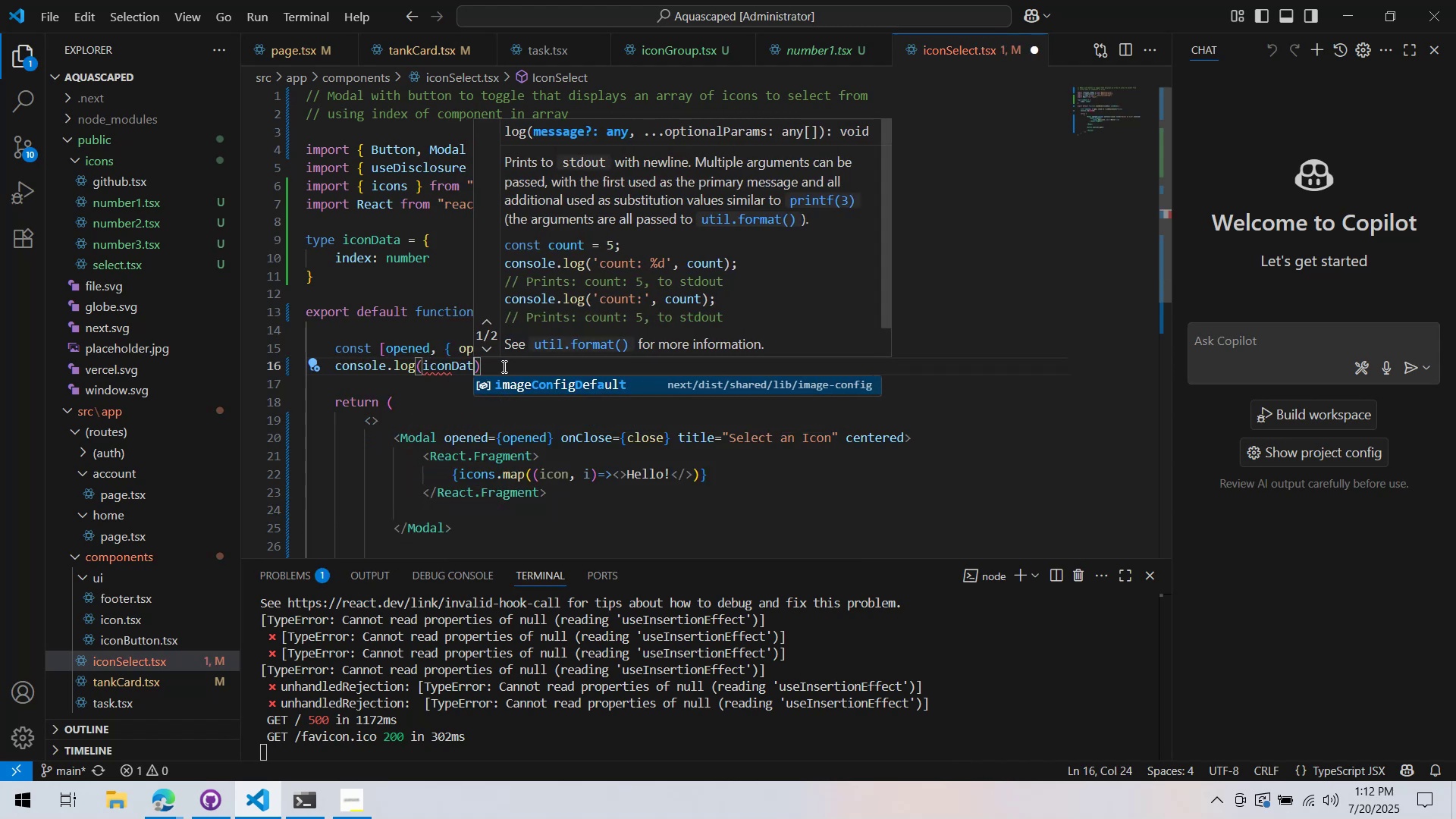 
left_click([113, 3])
 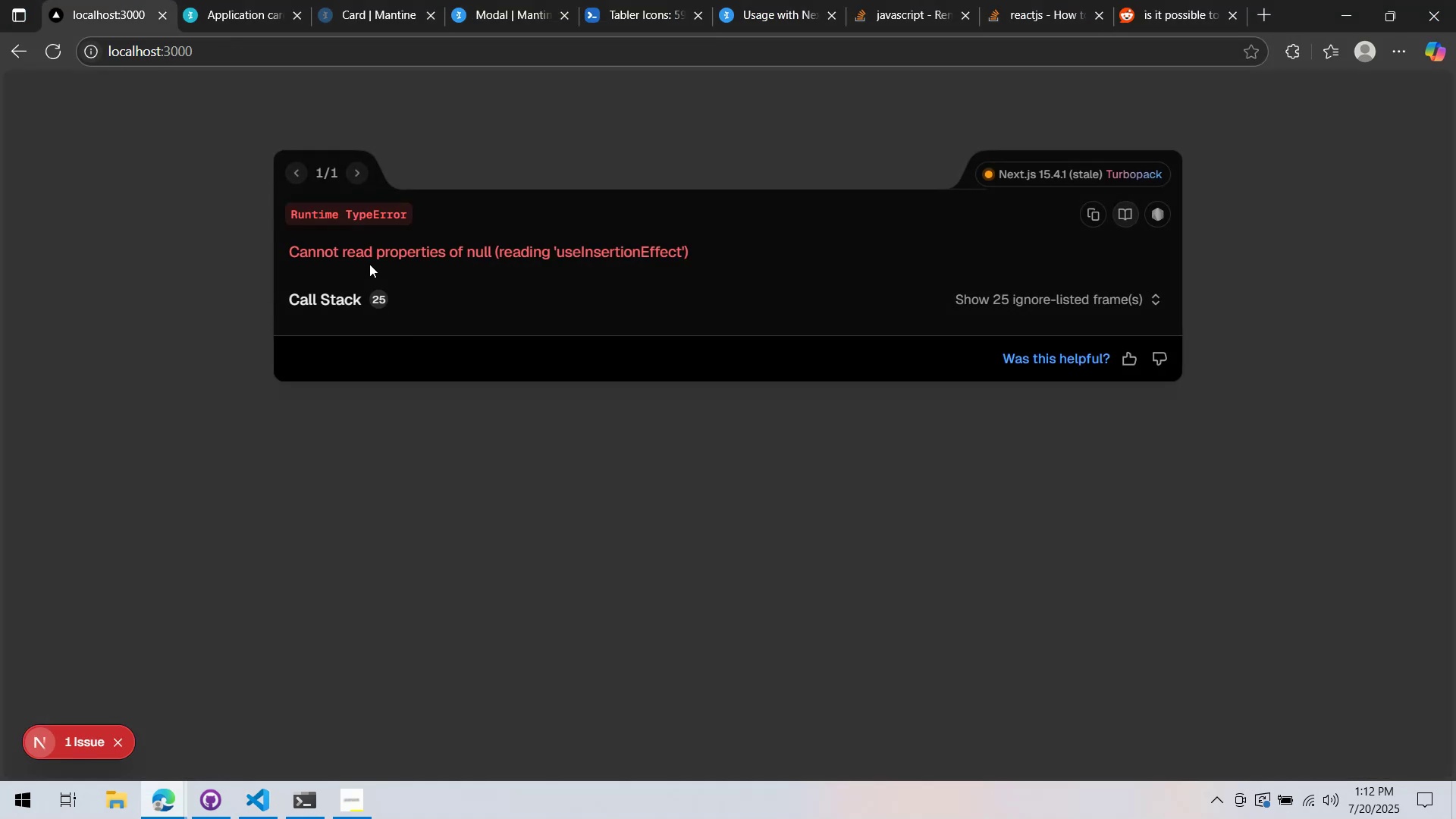 
key(Alt+AltLeft)
 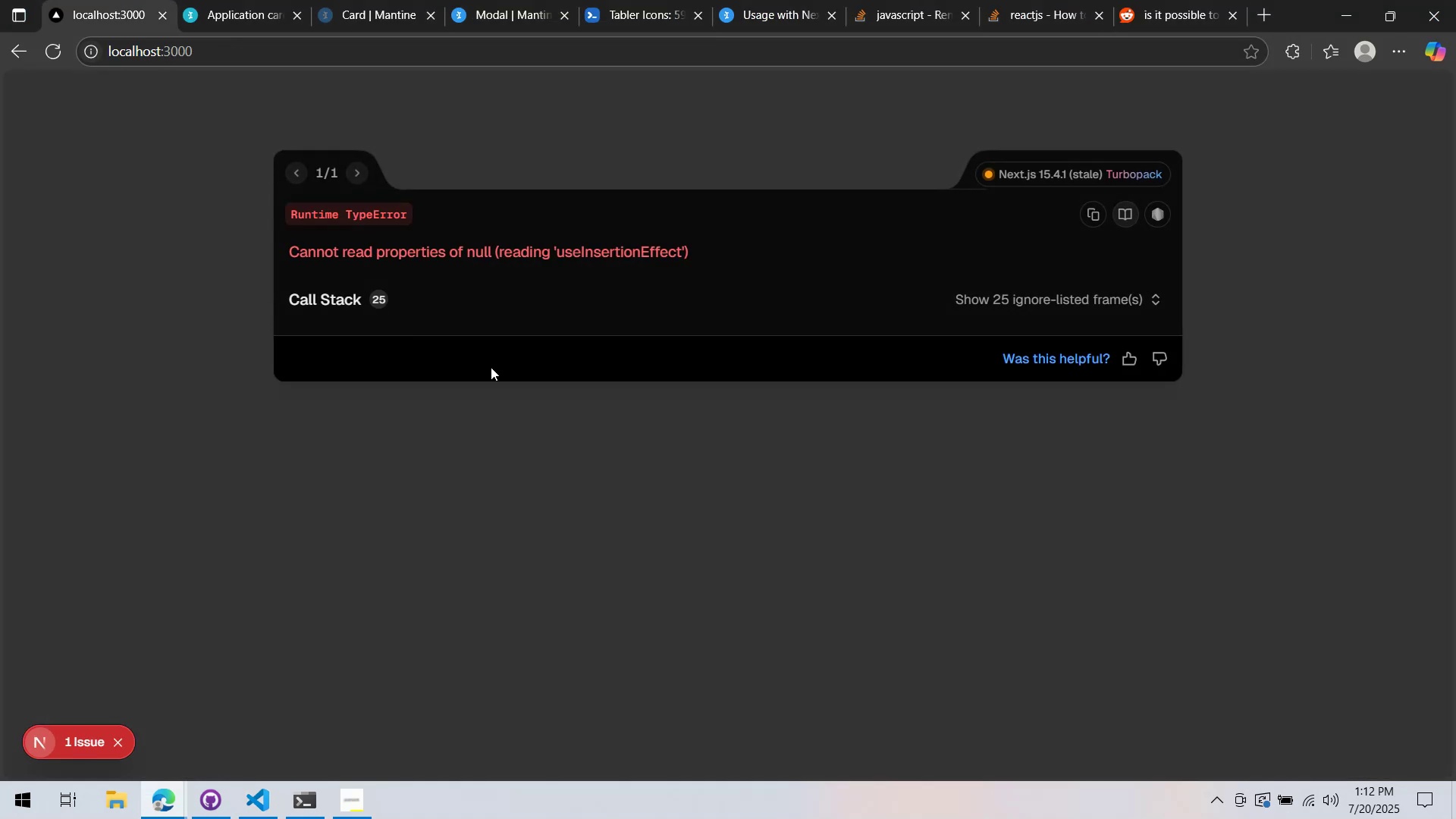 
key(Alt+Tab)
 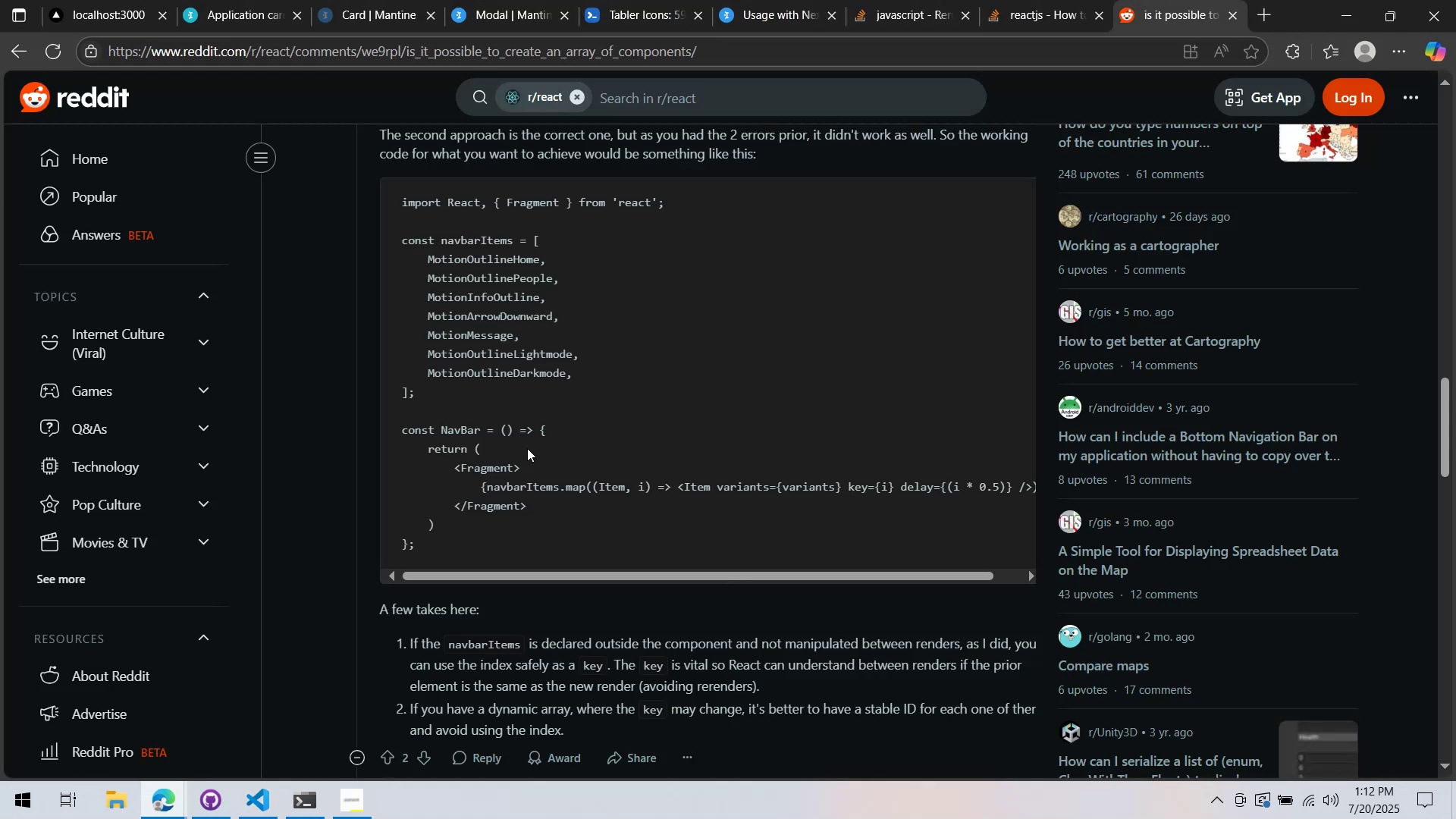 
key(Alt+AltLeft)
 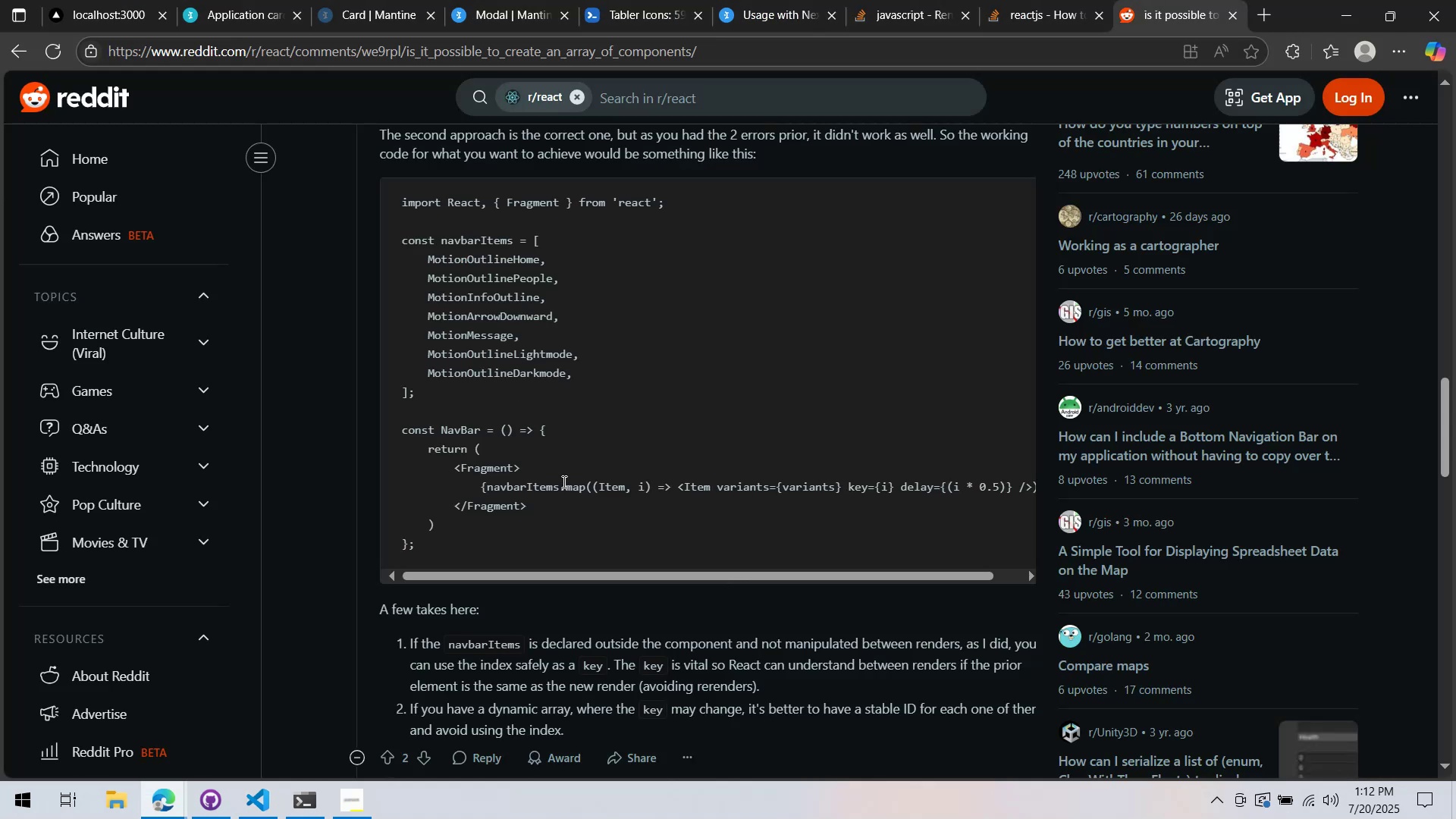 
key(Alt+Tab)
 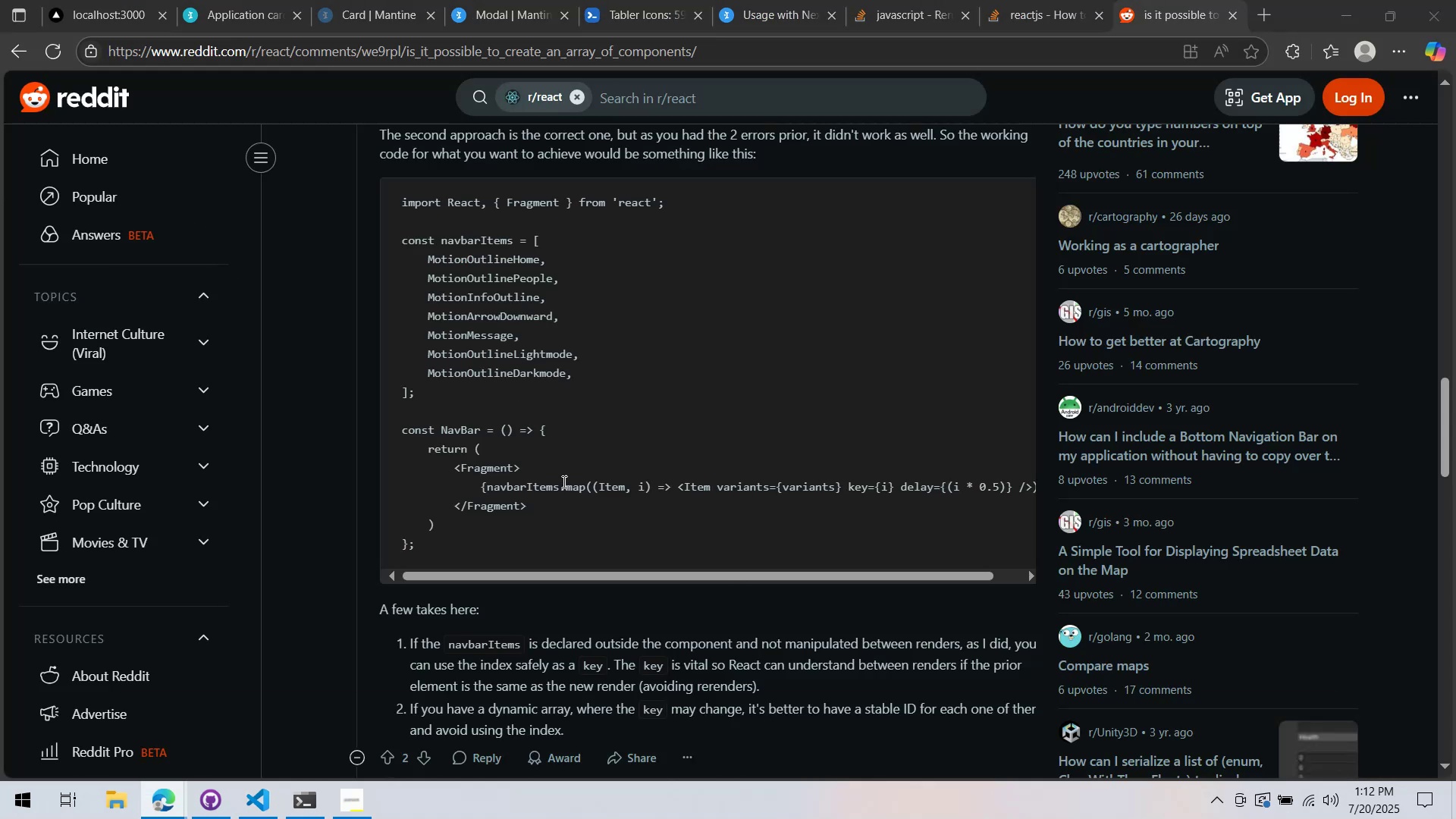 
key(Alt+Tab)
 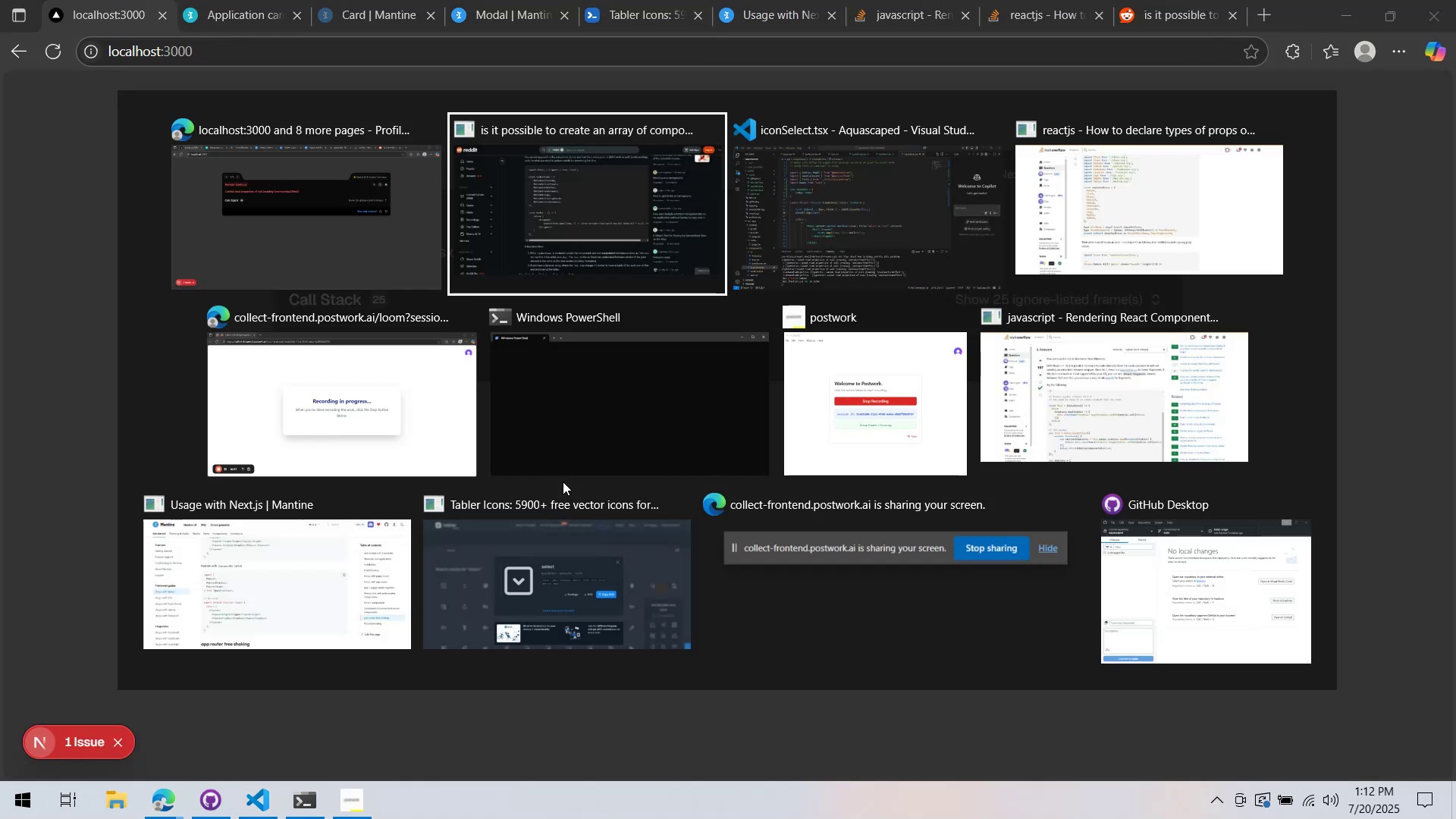 
hold_key(key=Tab, duration=2.2)
 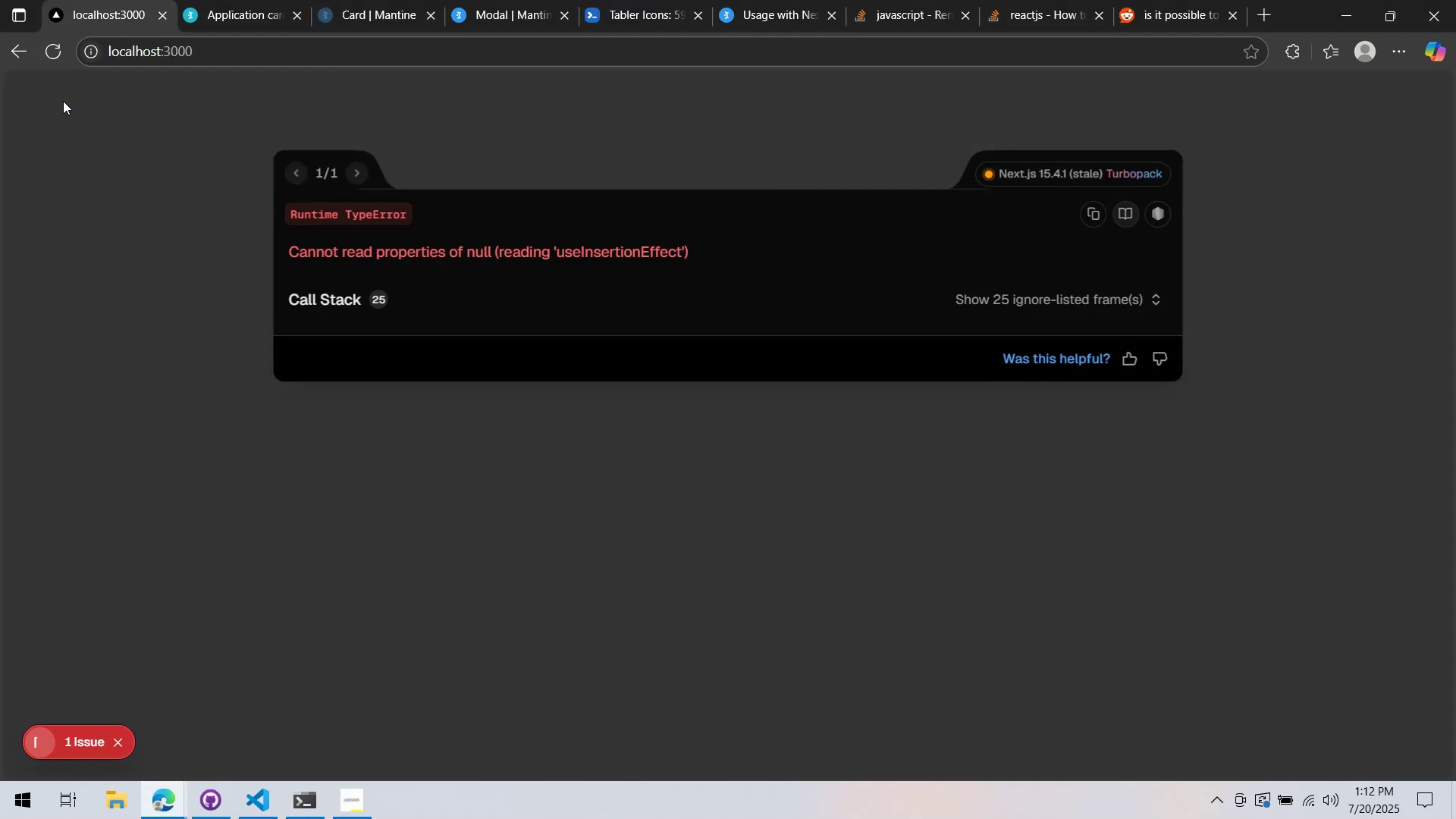 
key(Alt+AltLeft)
 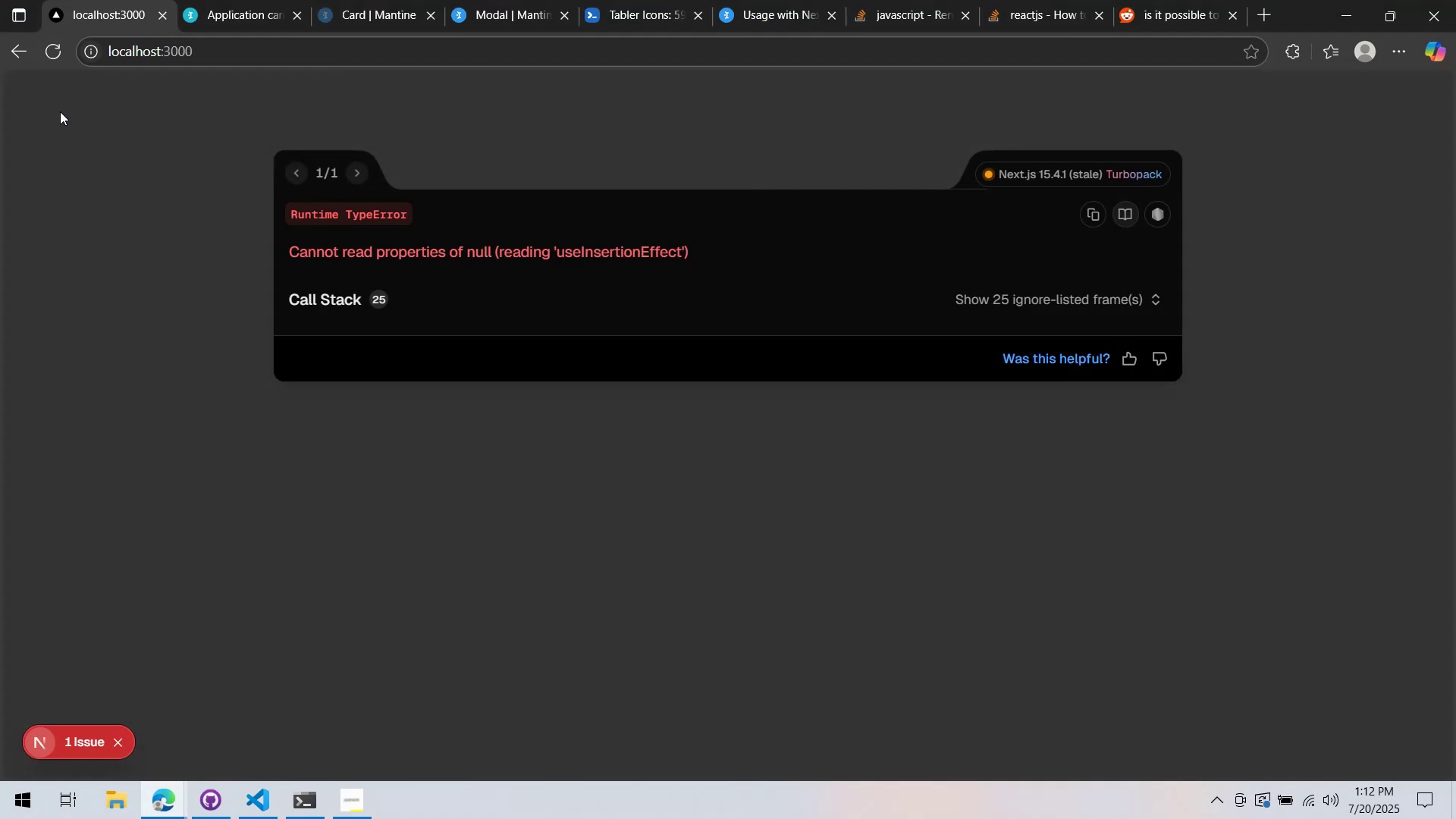 
hold_key(key=Tab, duration=4.08)
 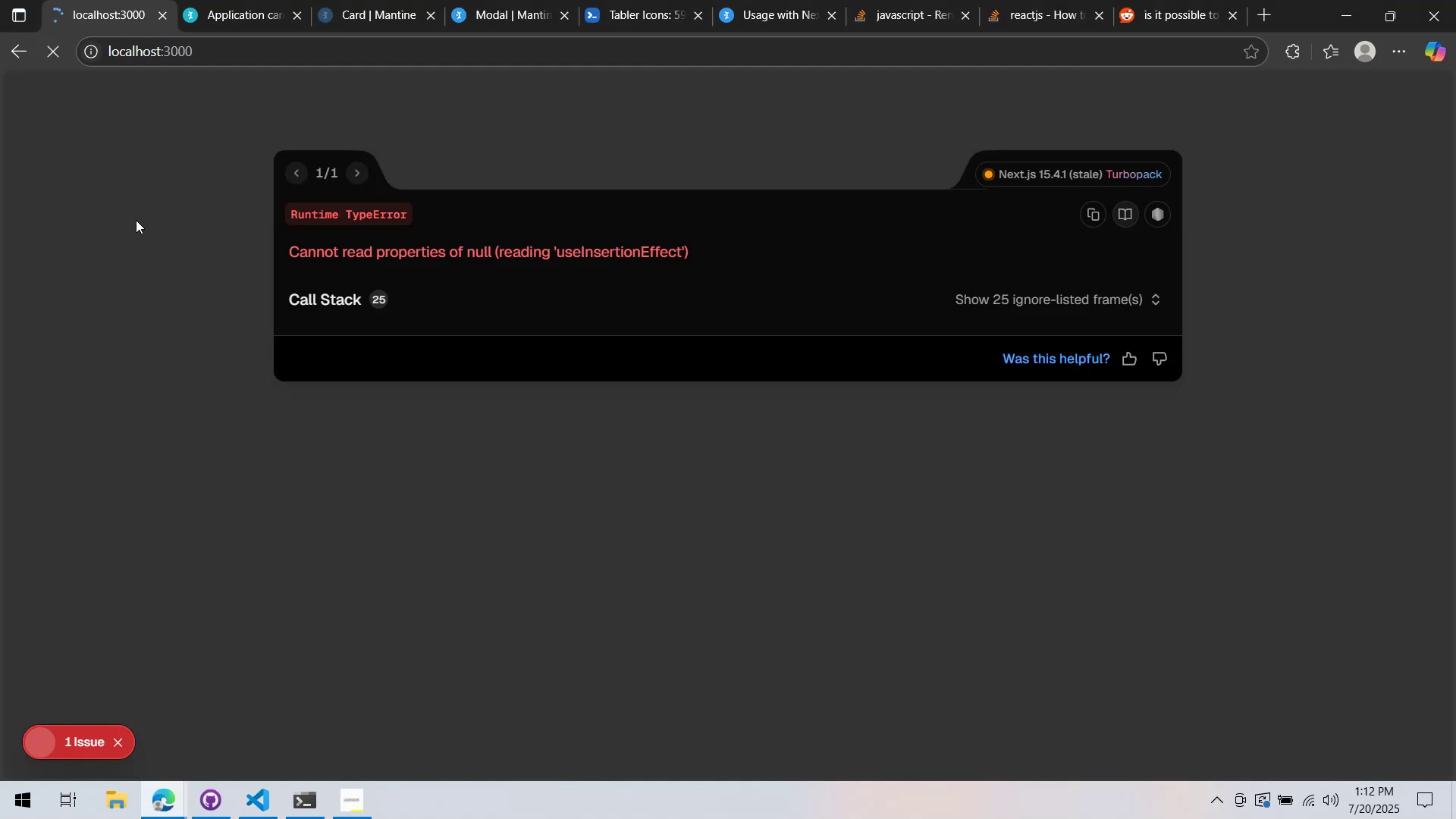 
key(Alt+AltLeft)
 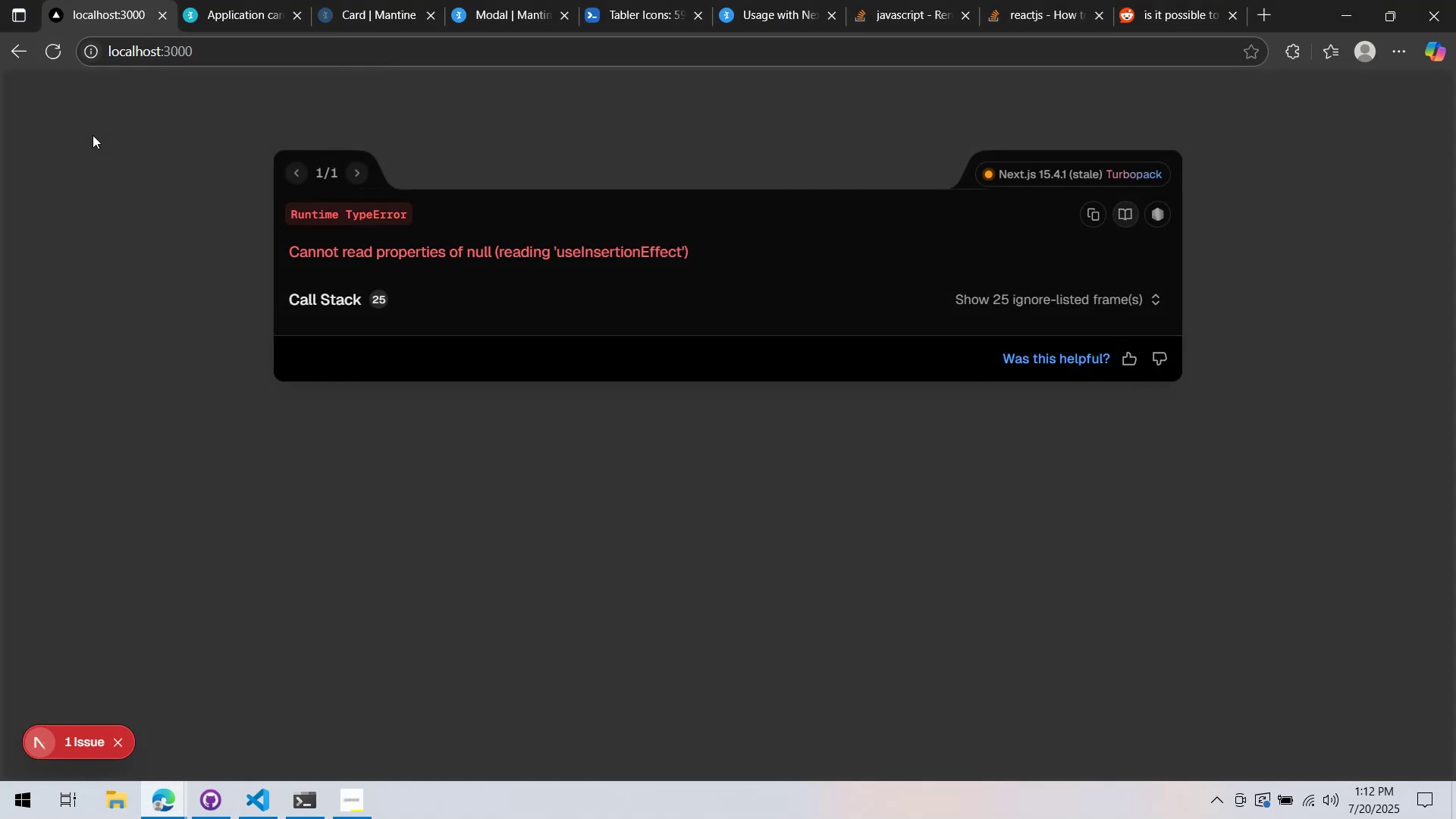 
wait(43.4)
 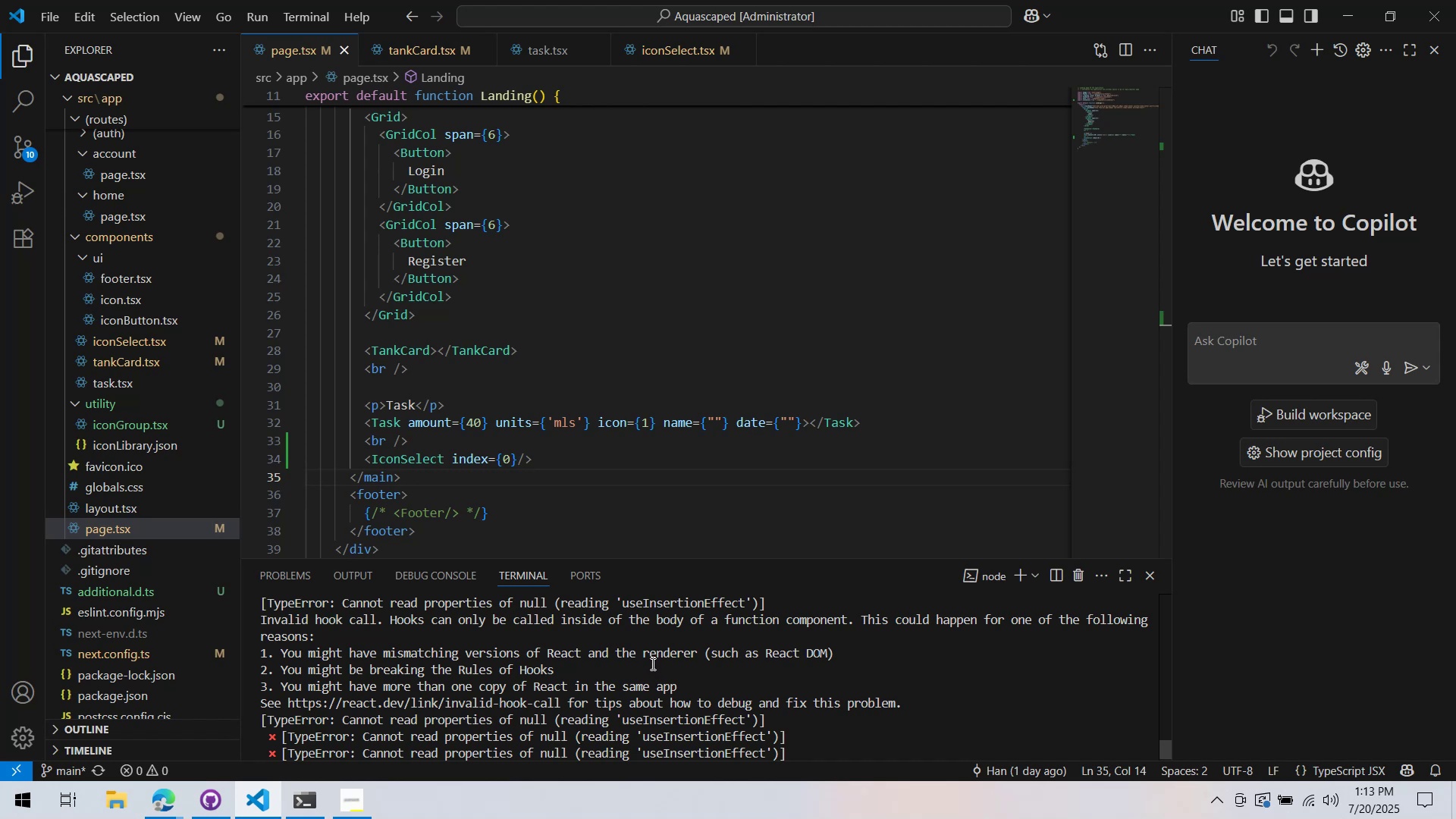 
left_click([349, 241])
 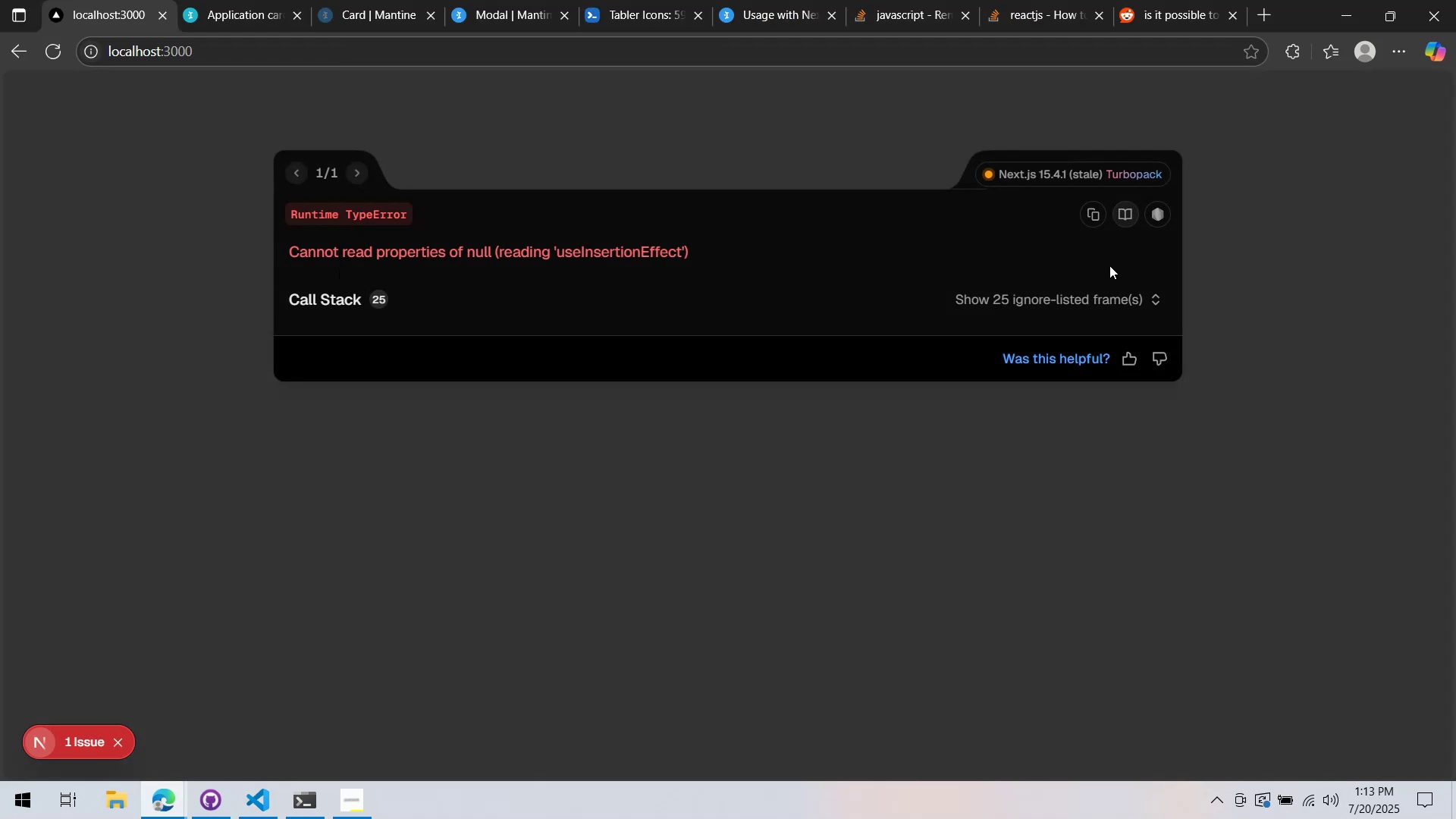 
left_click([1111, 295])
 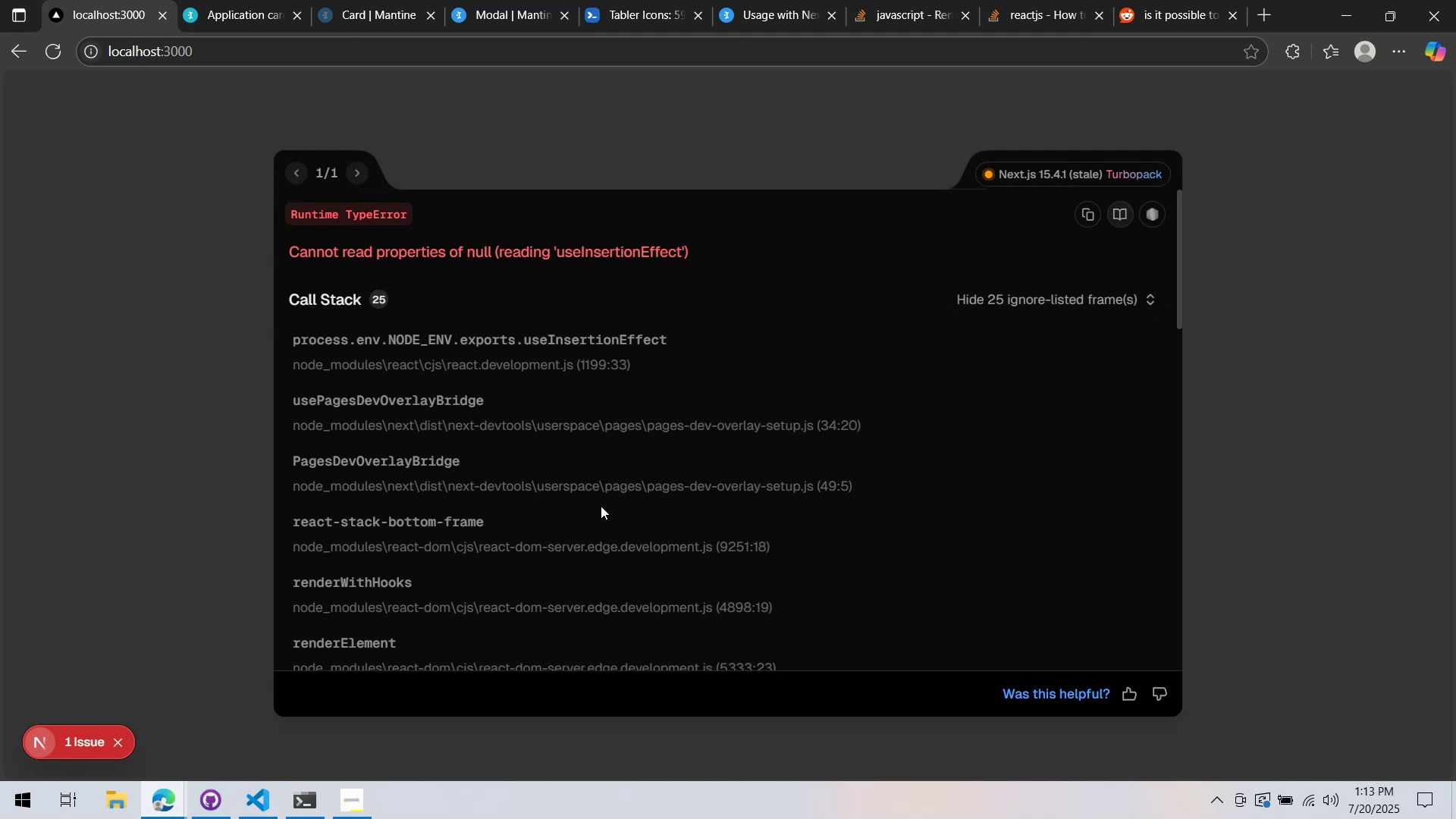 
scroll: coordinate [601, 505], scroll_direction: down, amount: 5.0
 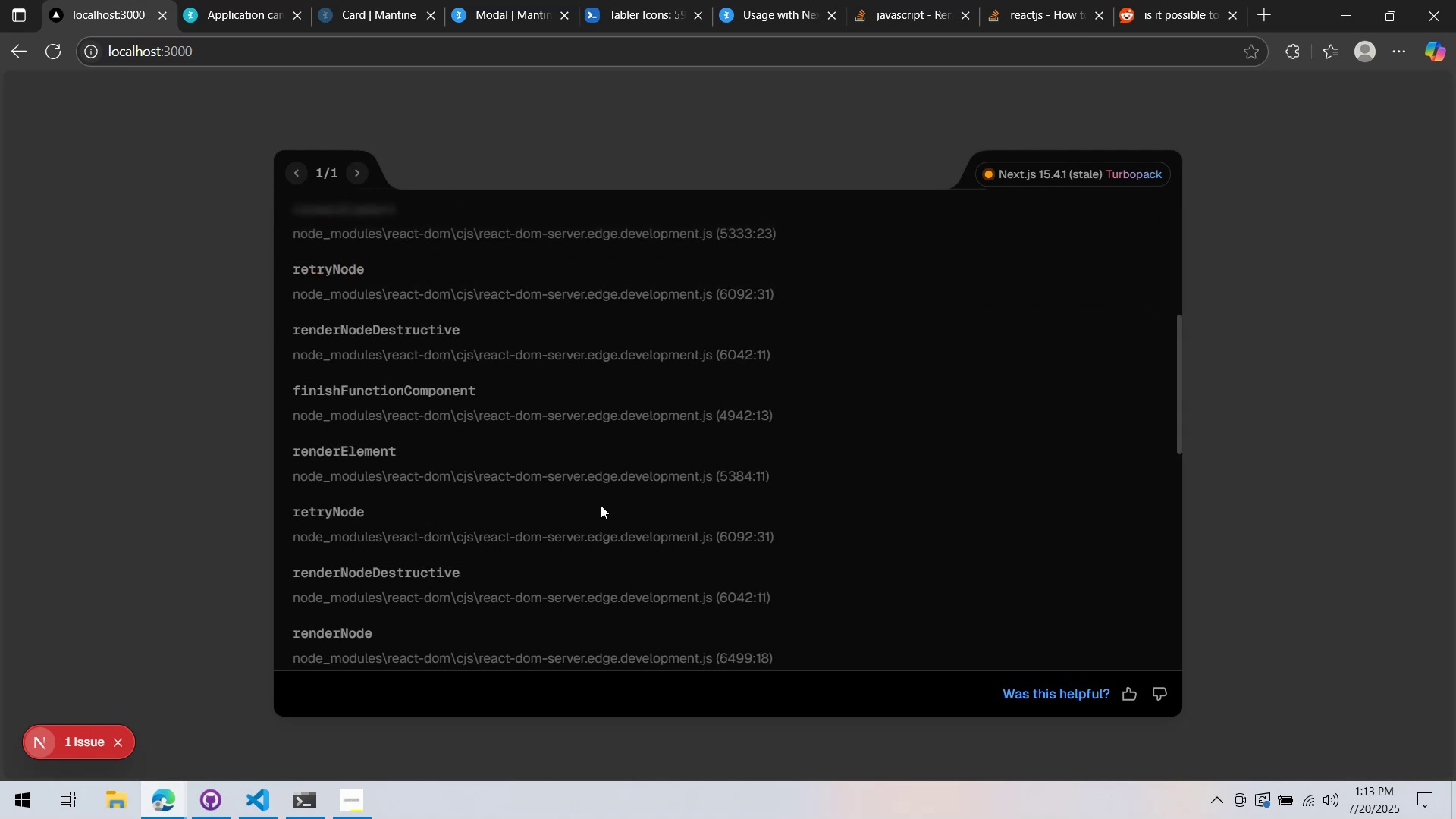 
right_click([601, 505])
 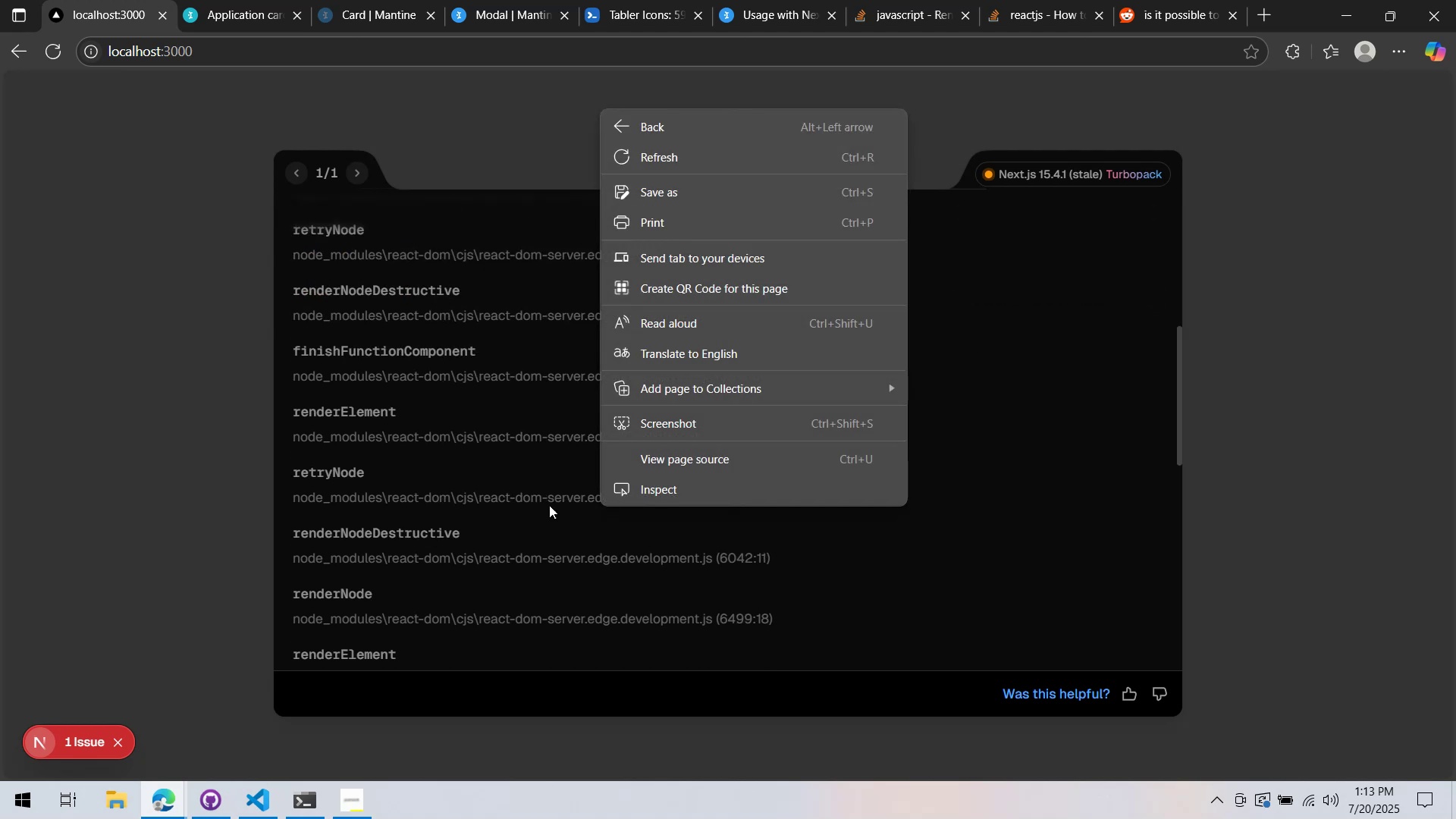 
left_click([533, 504])
 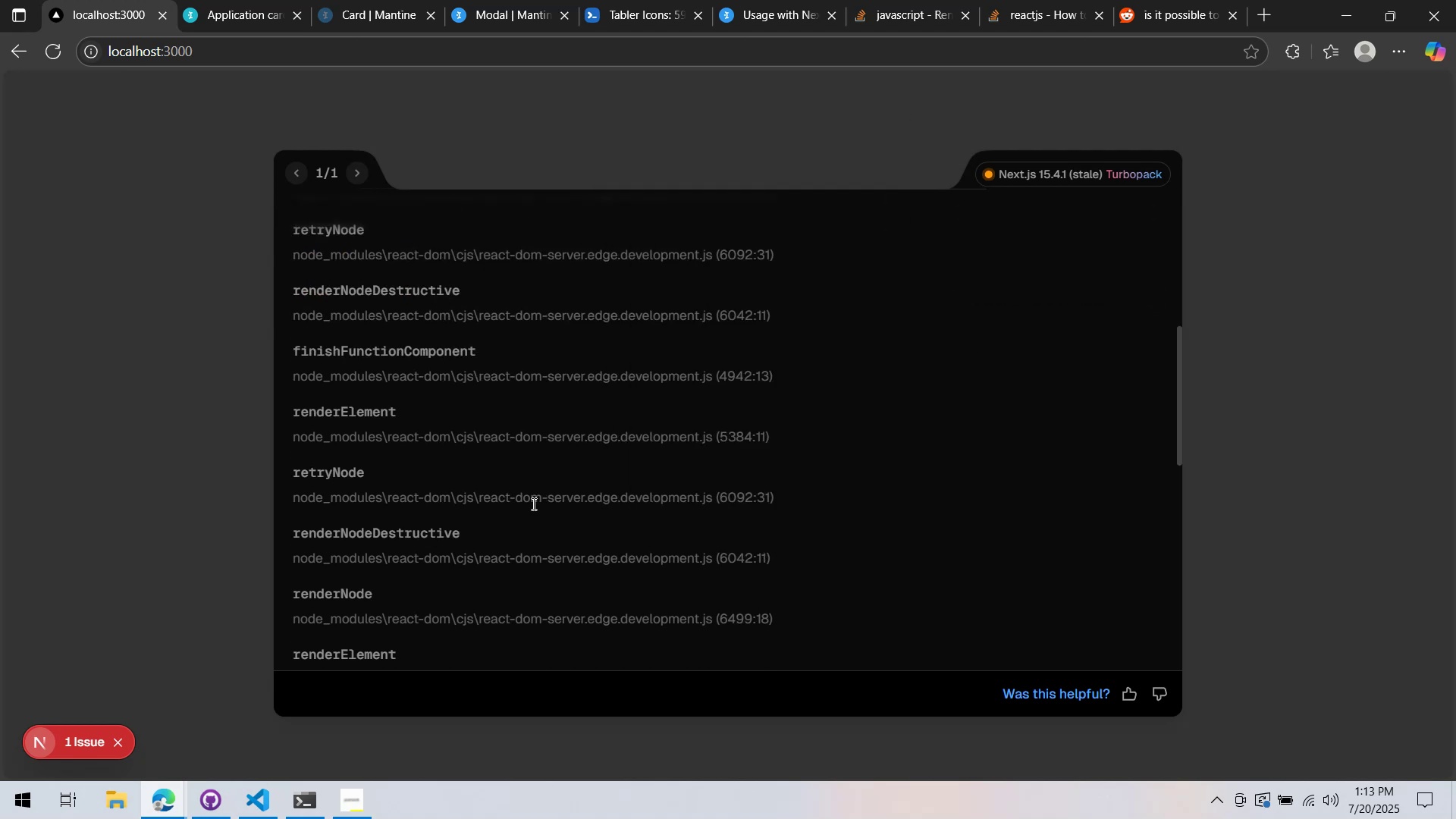 
scroll: coordinate [532, 500], scroll_direction: down, amount: 10.0
 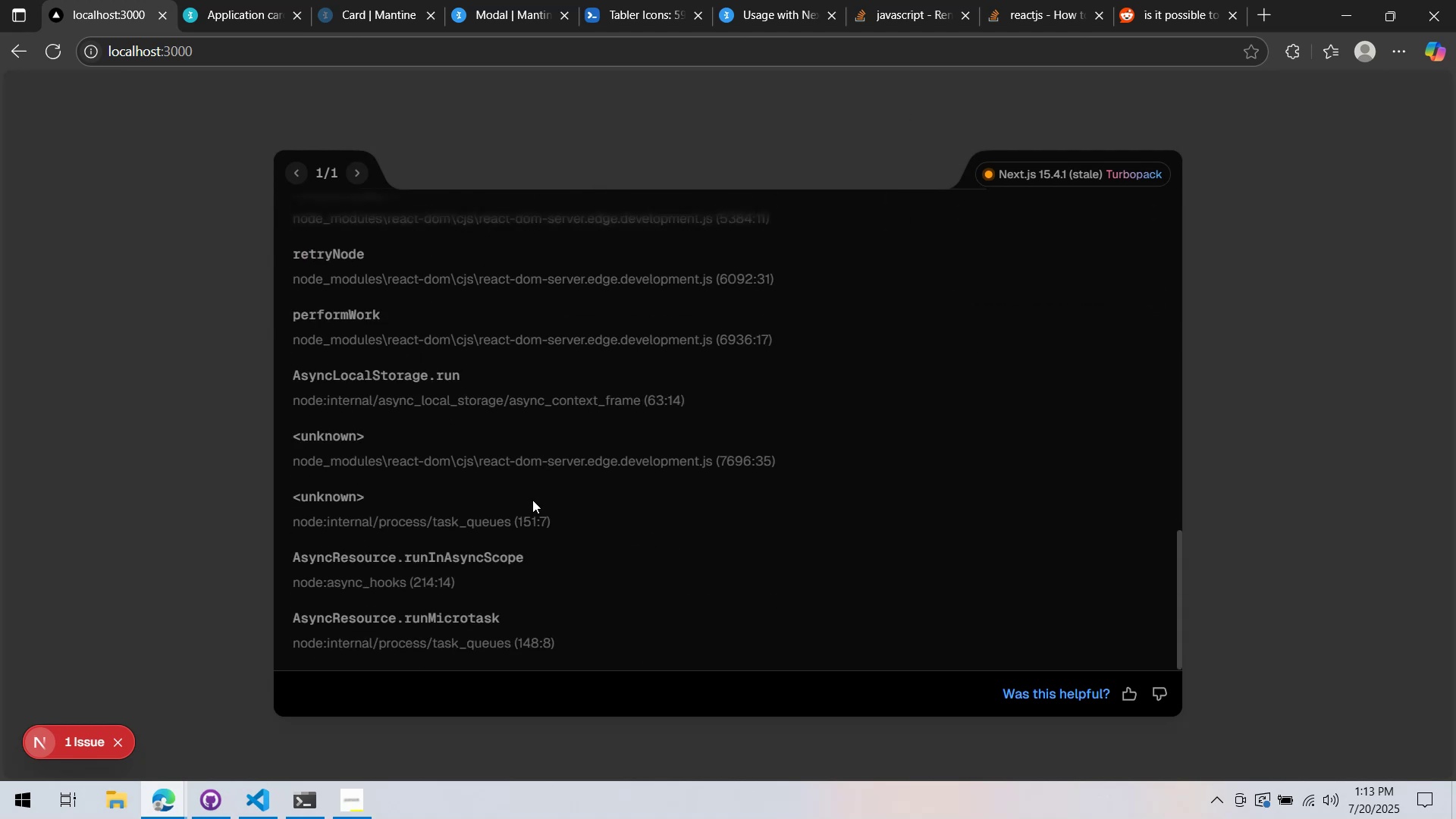 
scroll: coordinate [532, 498], scroll_direction: up, amount: 14.0
 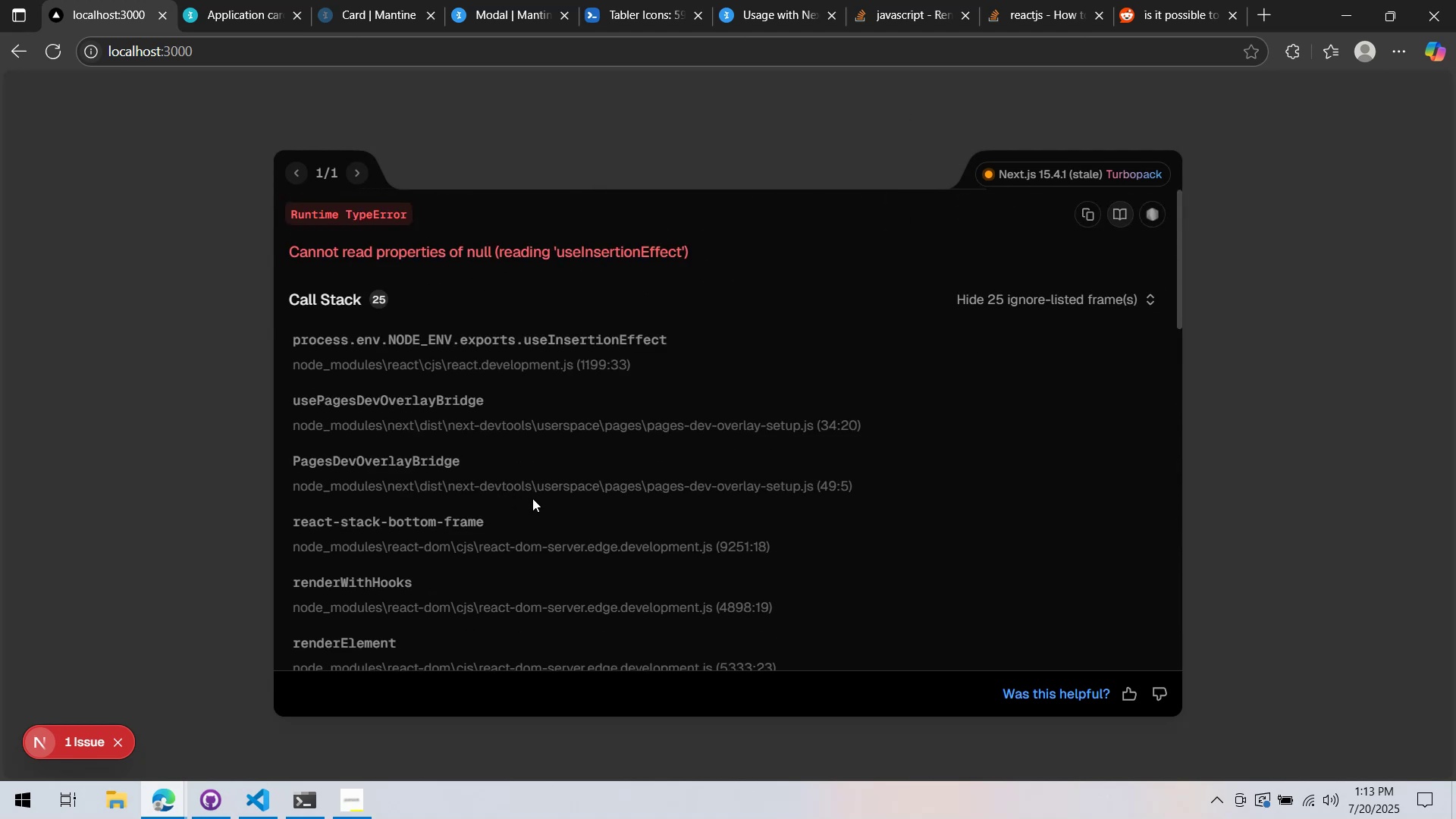 
key(Alt+AltLeft)
 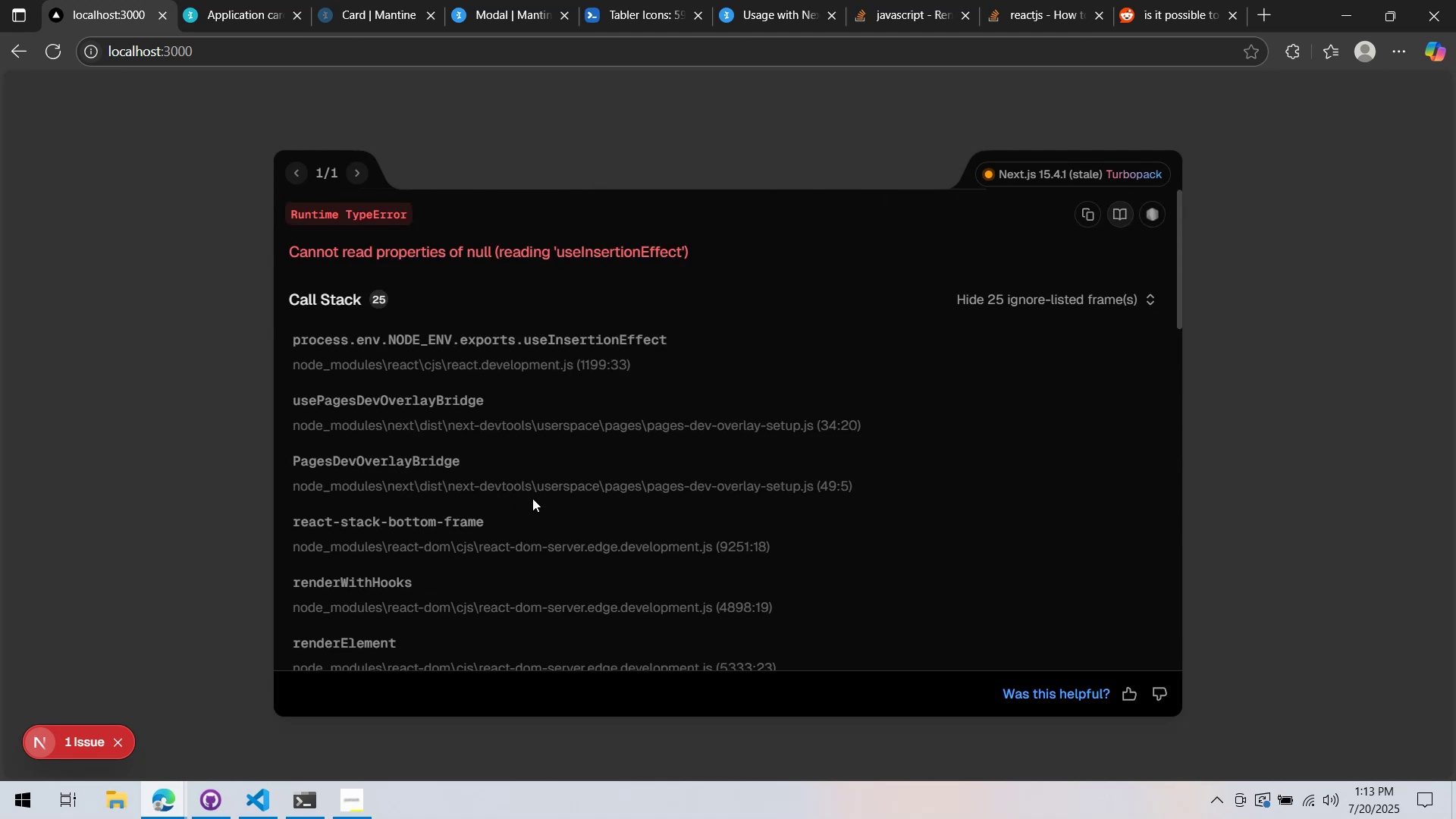 
hold_key(key=Tab, duration=26.47)
 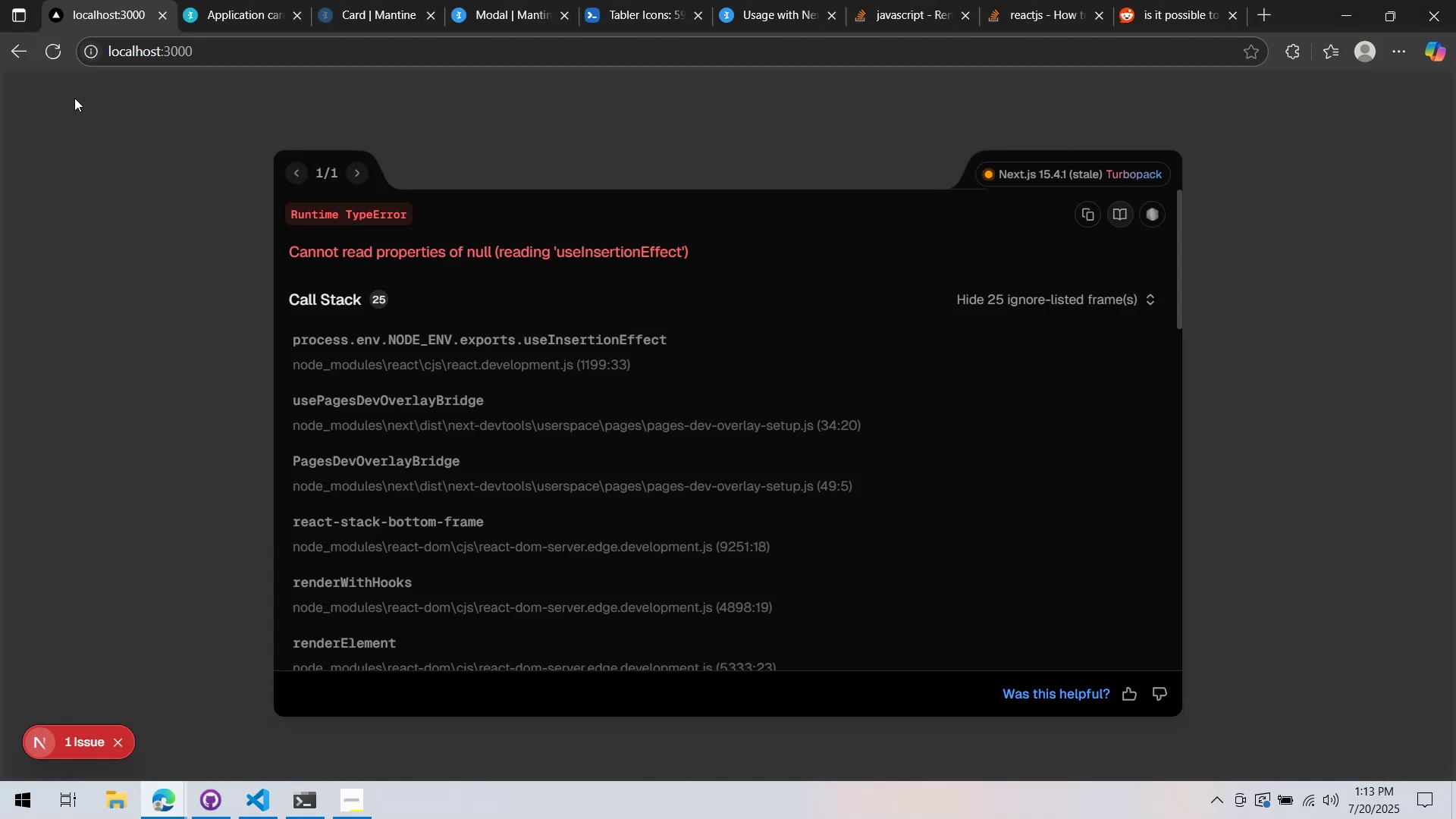 
key(Alt+AltLeft)
 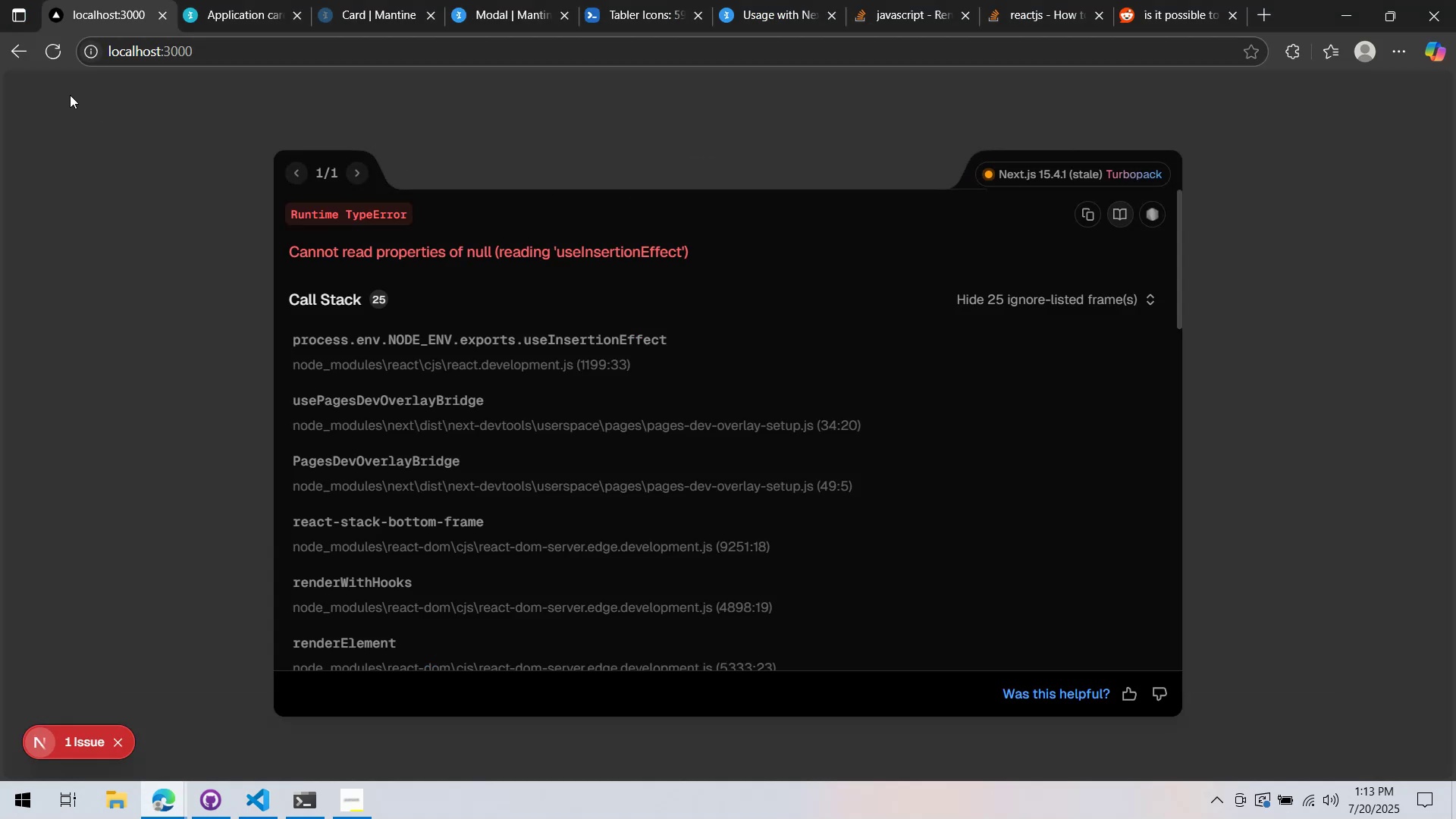 
hold_key(key=Tab, duration=4.05)
 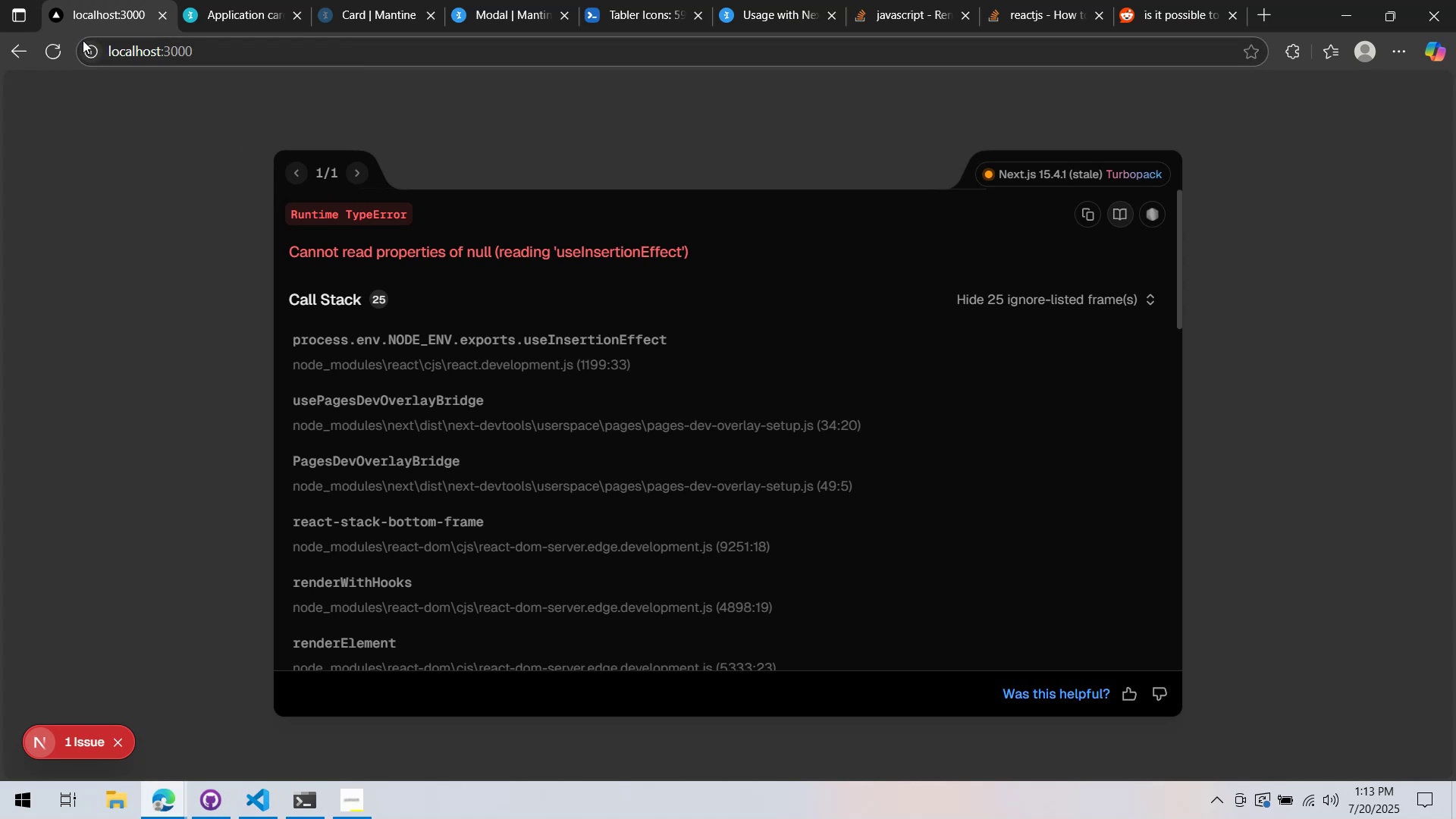 
left_click([50, 53])
 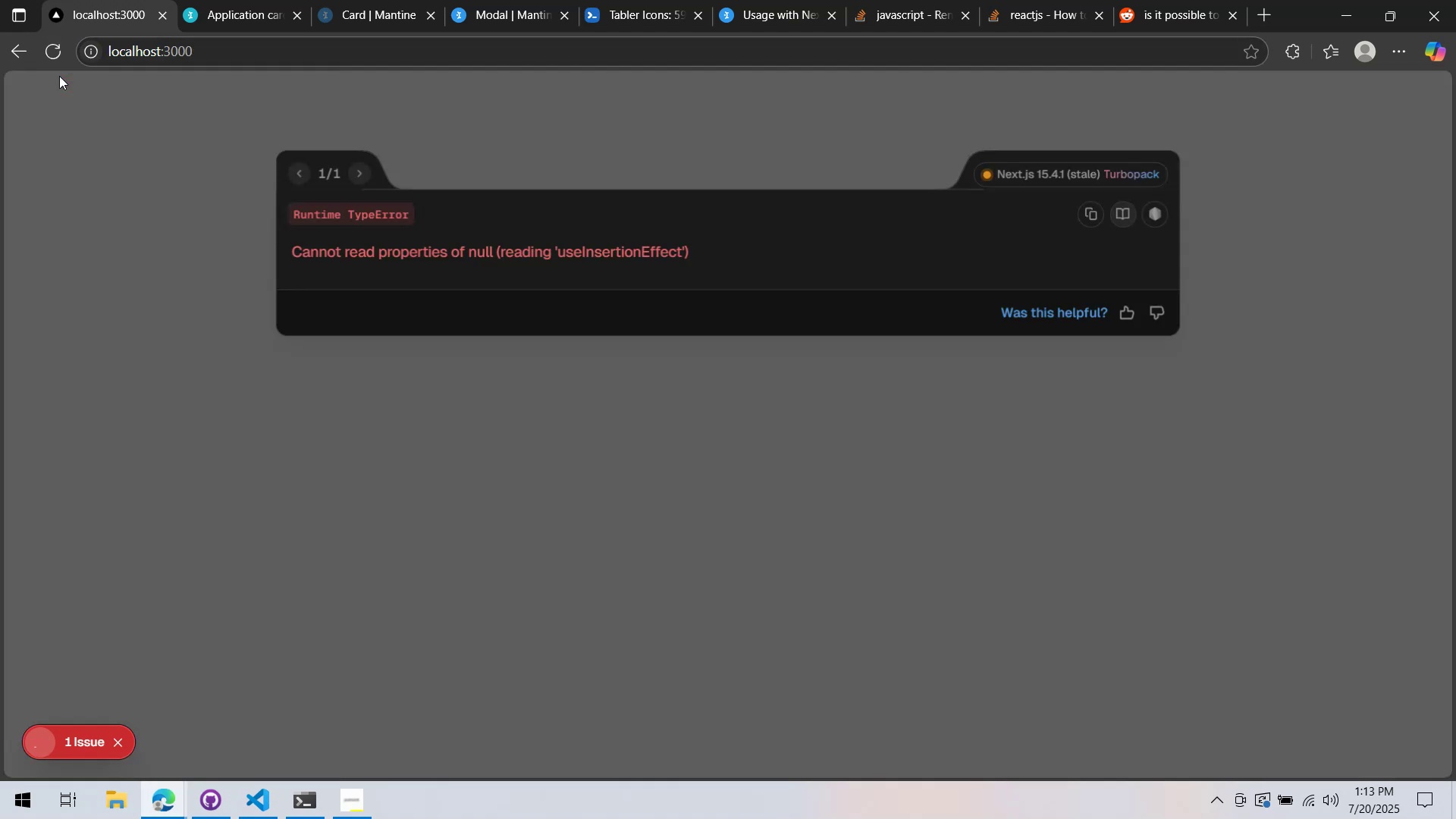 
key(Alt+AltLeft)
 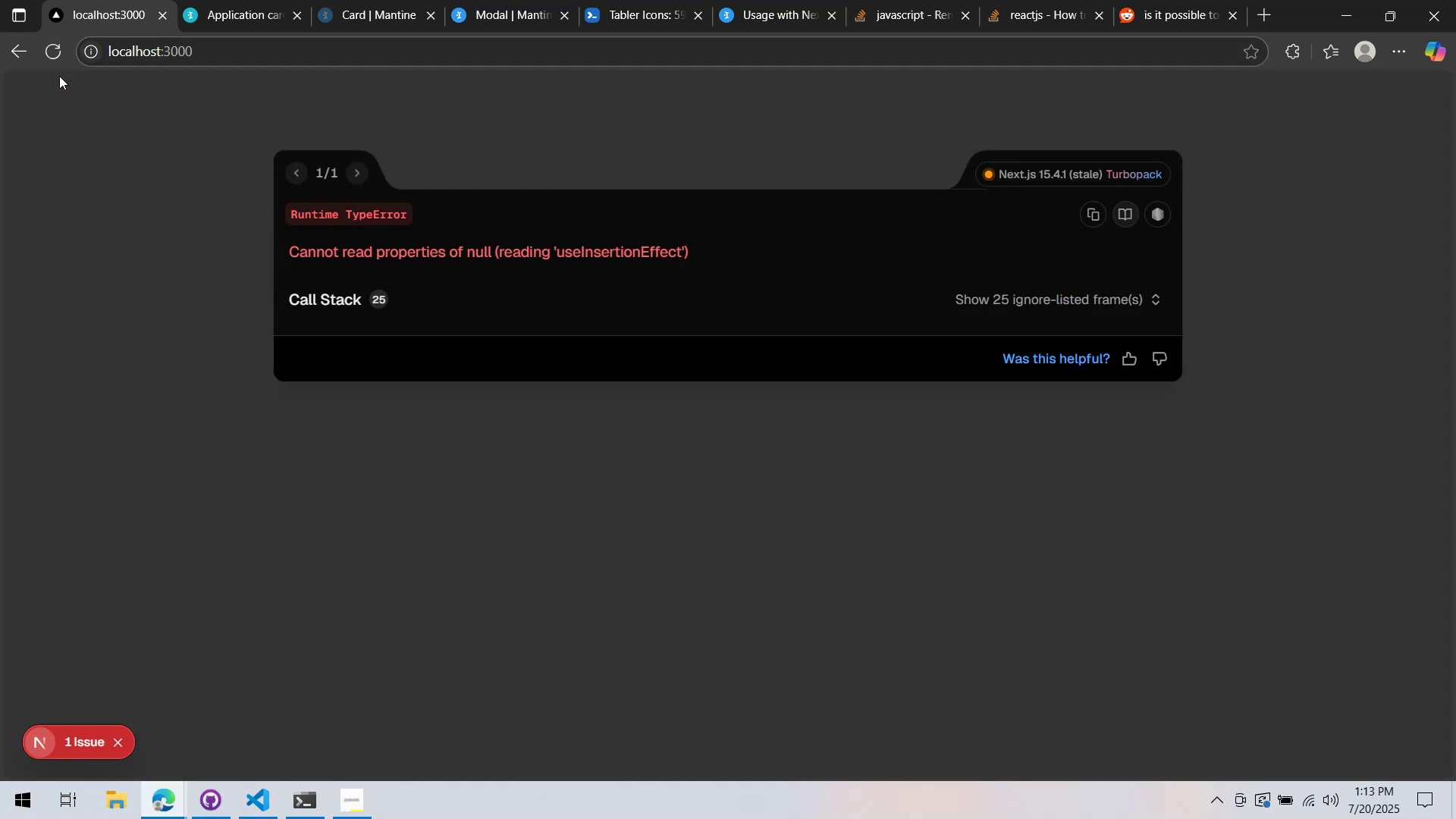 
wait(25.19)
 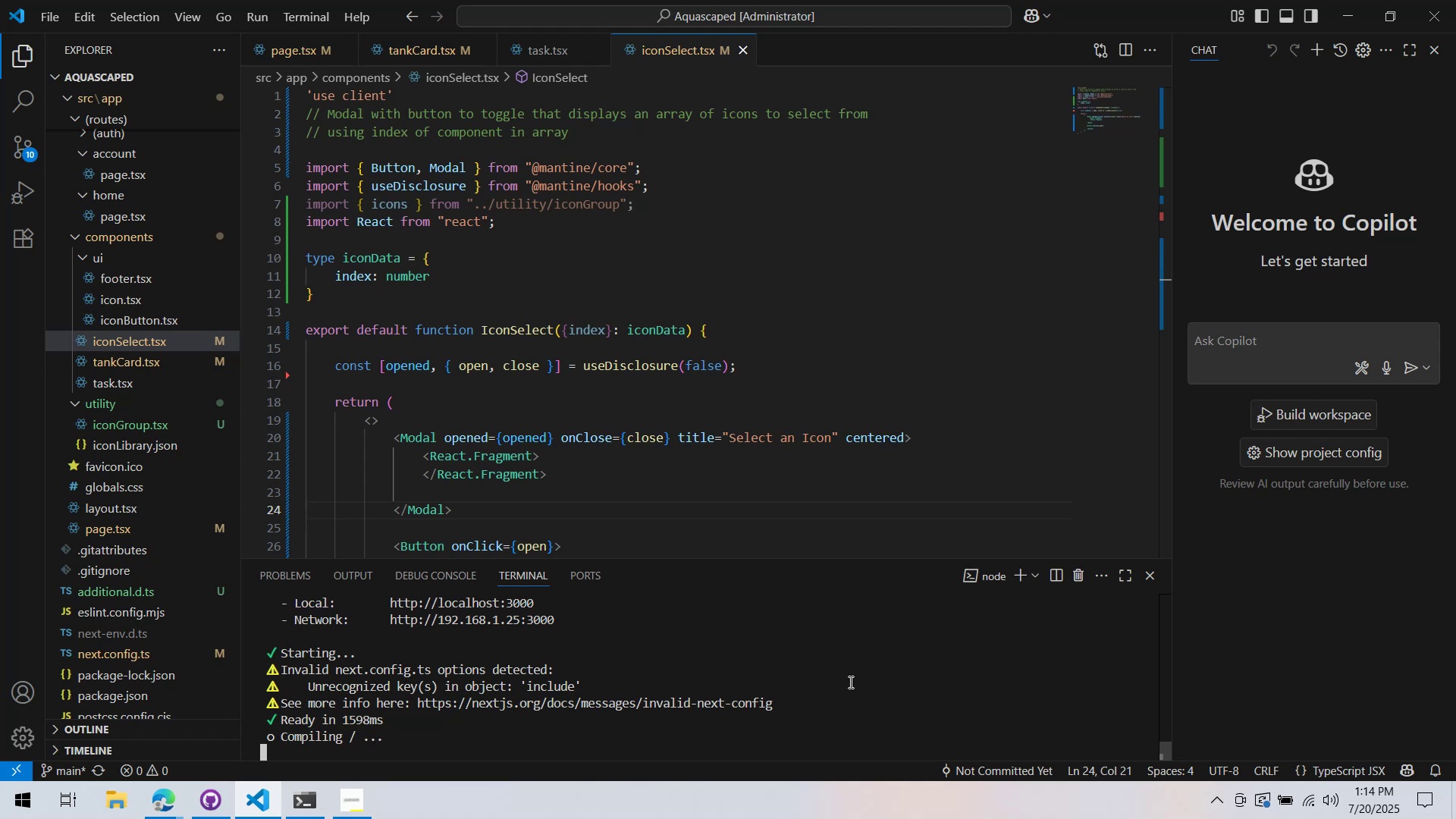 
double_click([151, 806])
 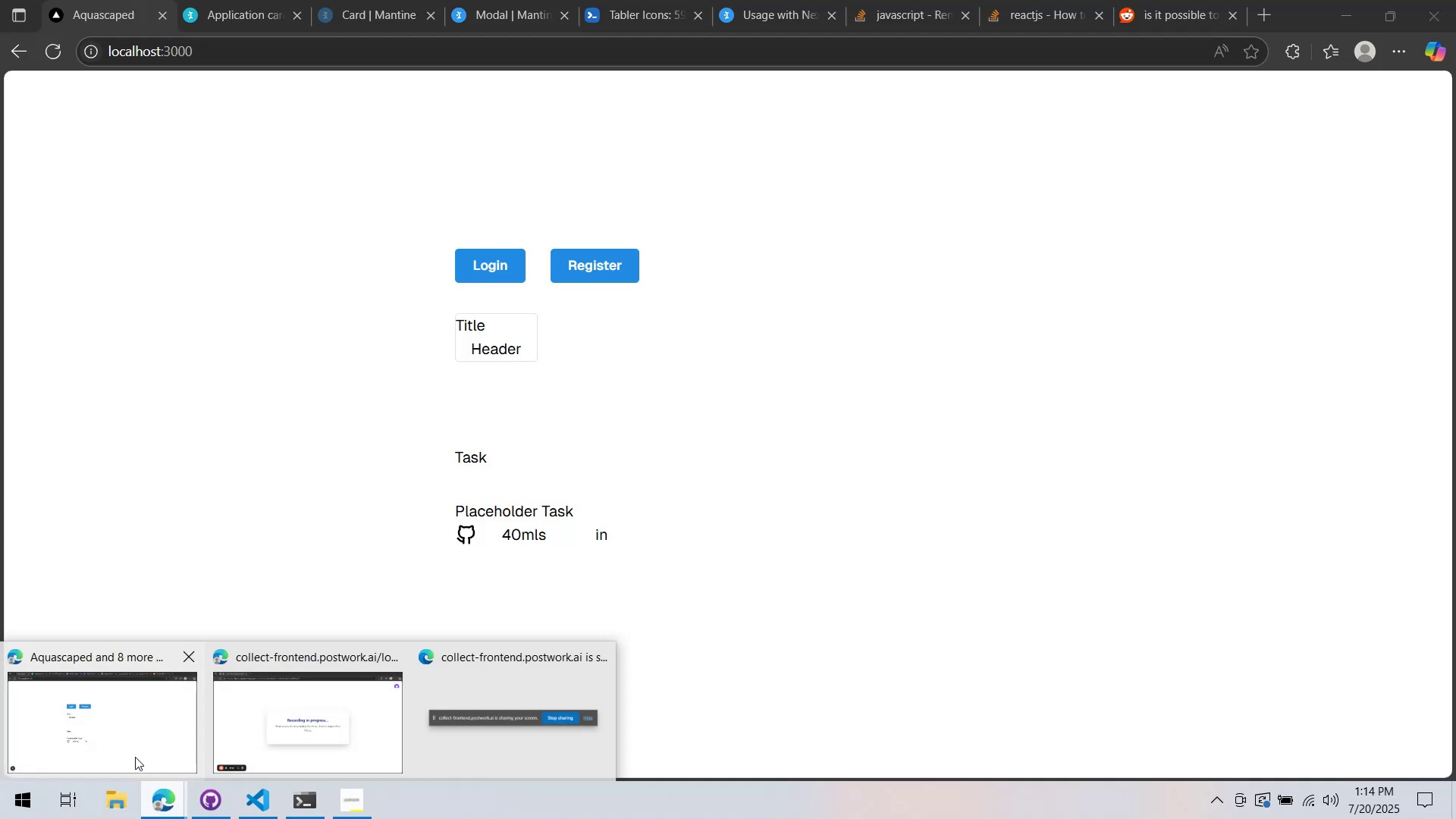 
left_click([108, 745])
 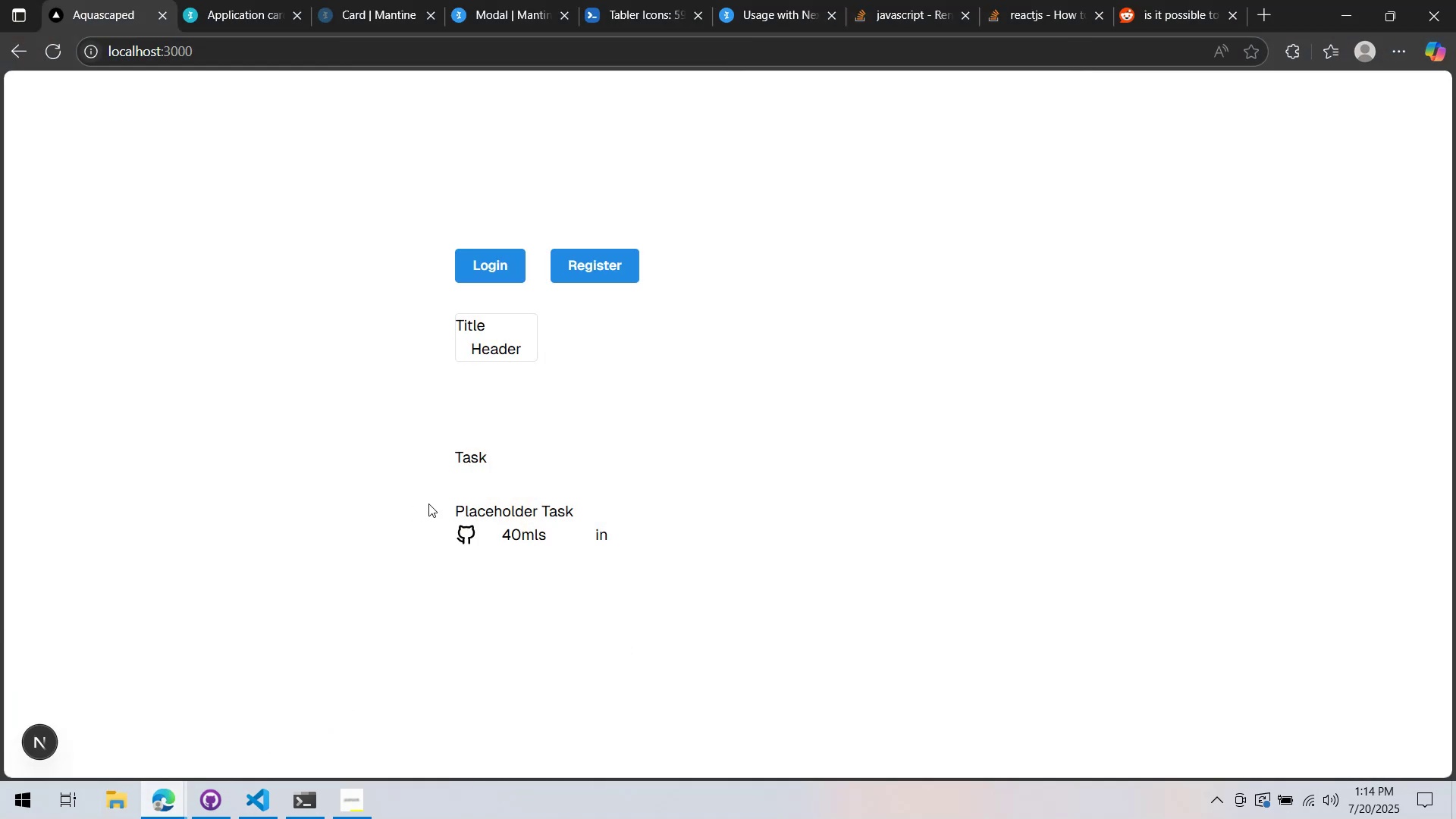 
left_click([411, 502])
 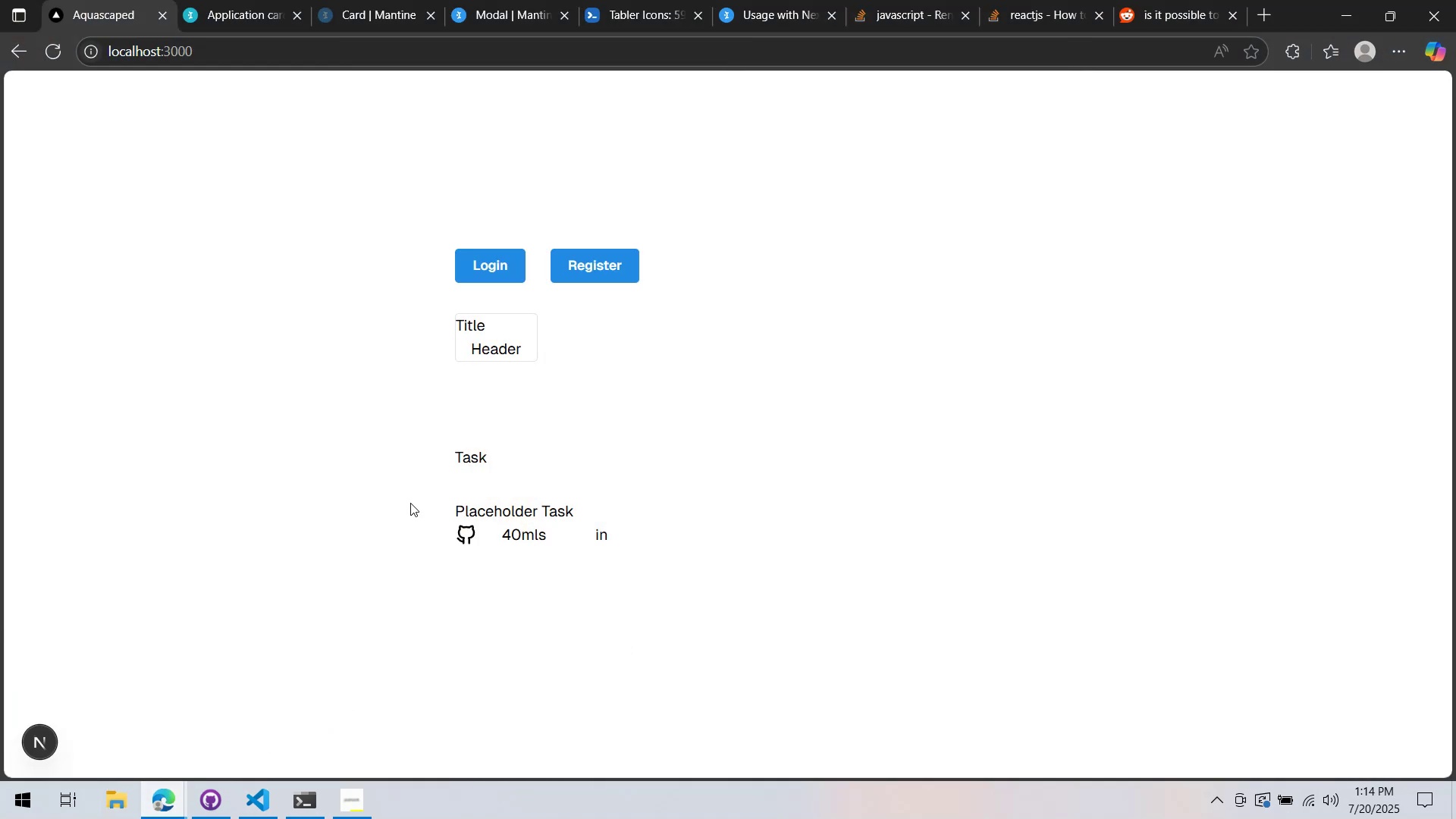 
key(Alt+AltLeft)
 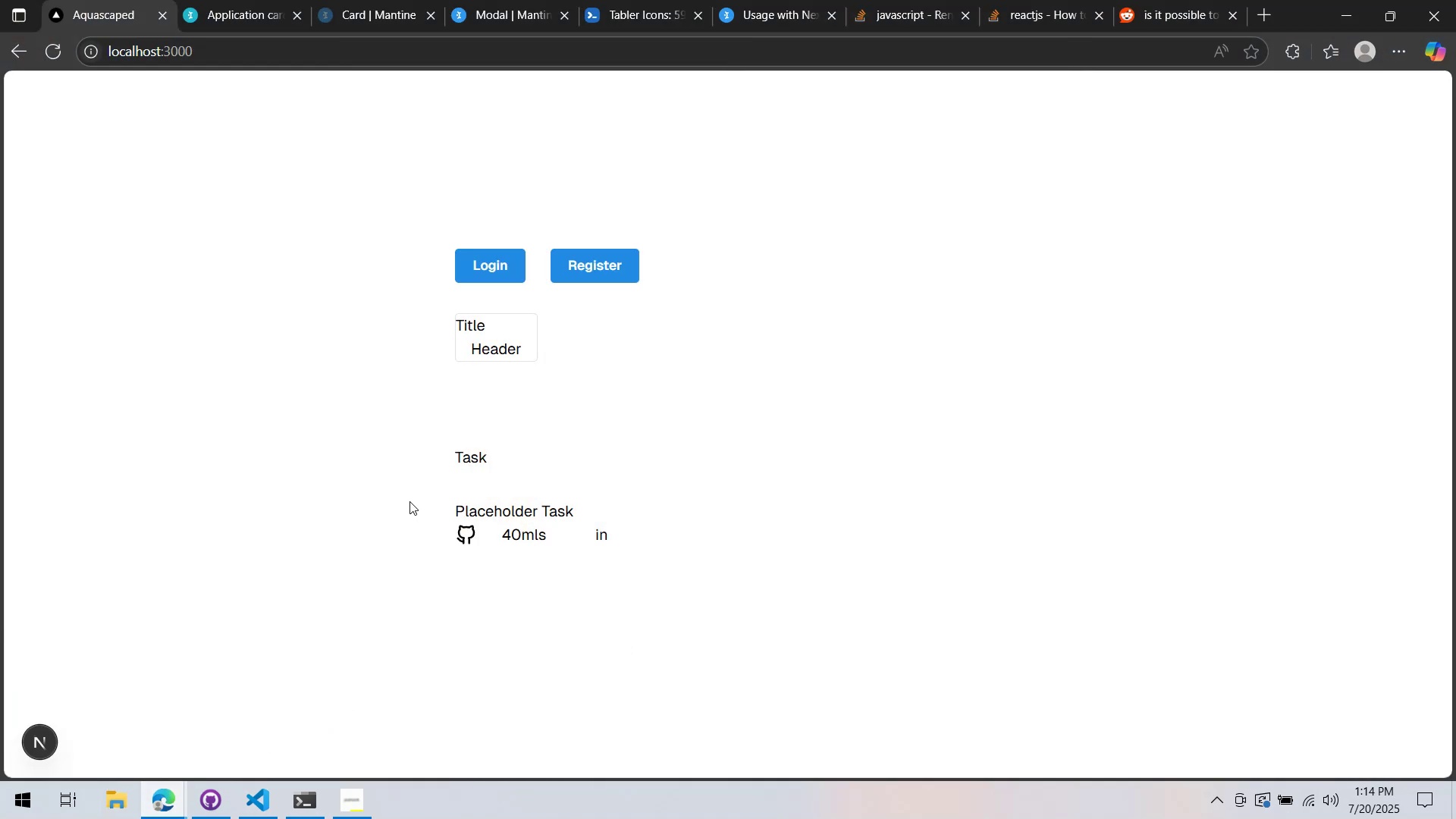 
hold_key(key=Tab, duration=22.75)
 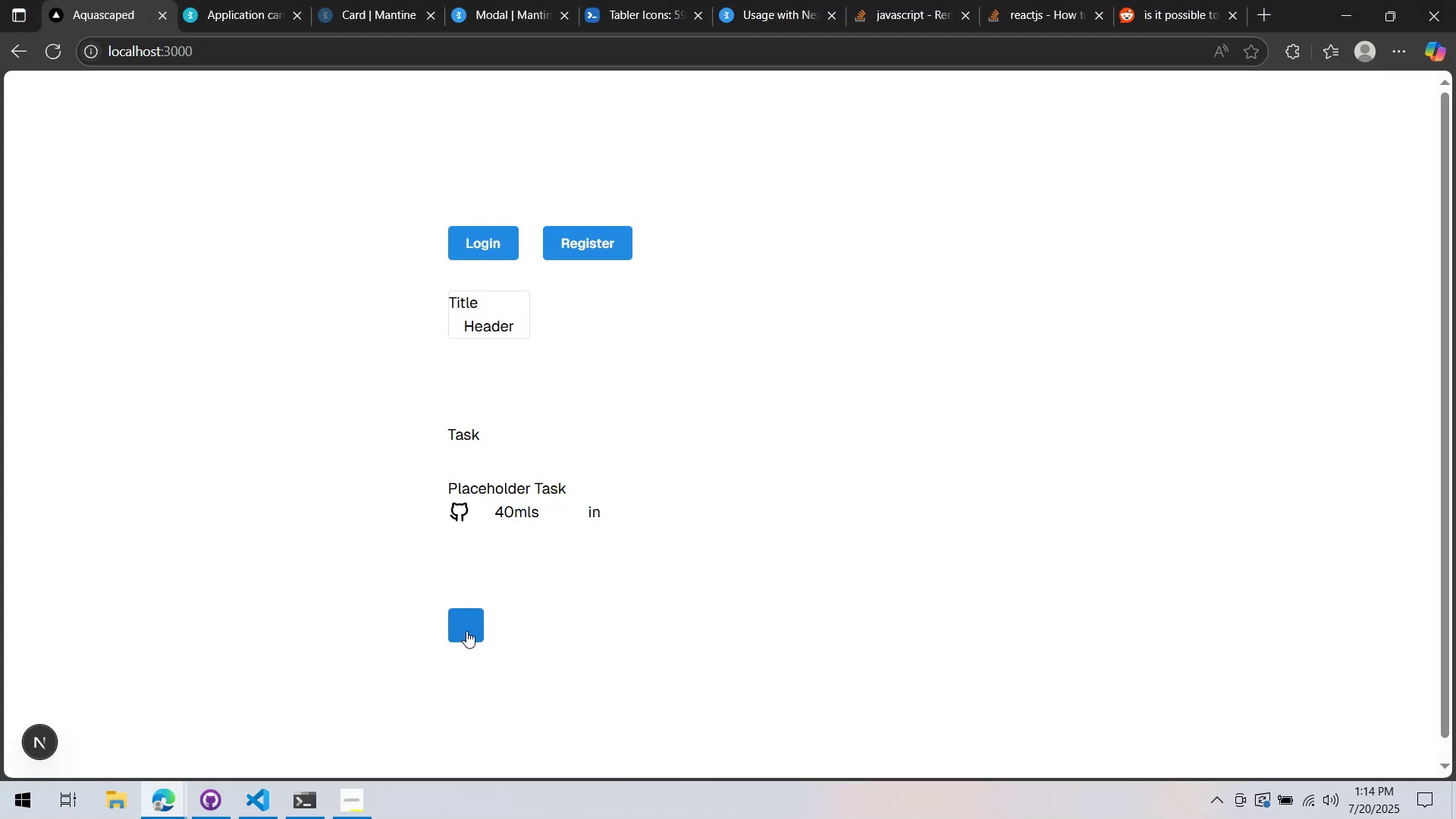 
right_click([465, 630])
 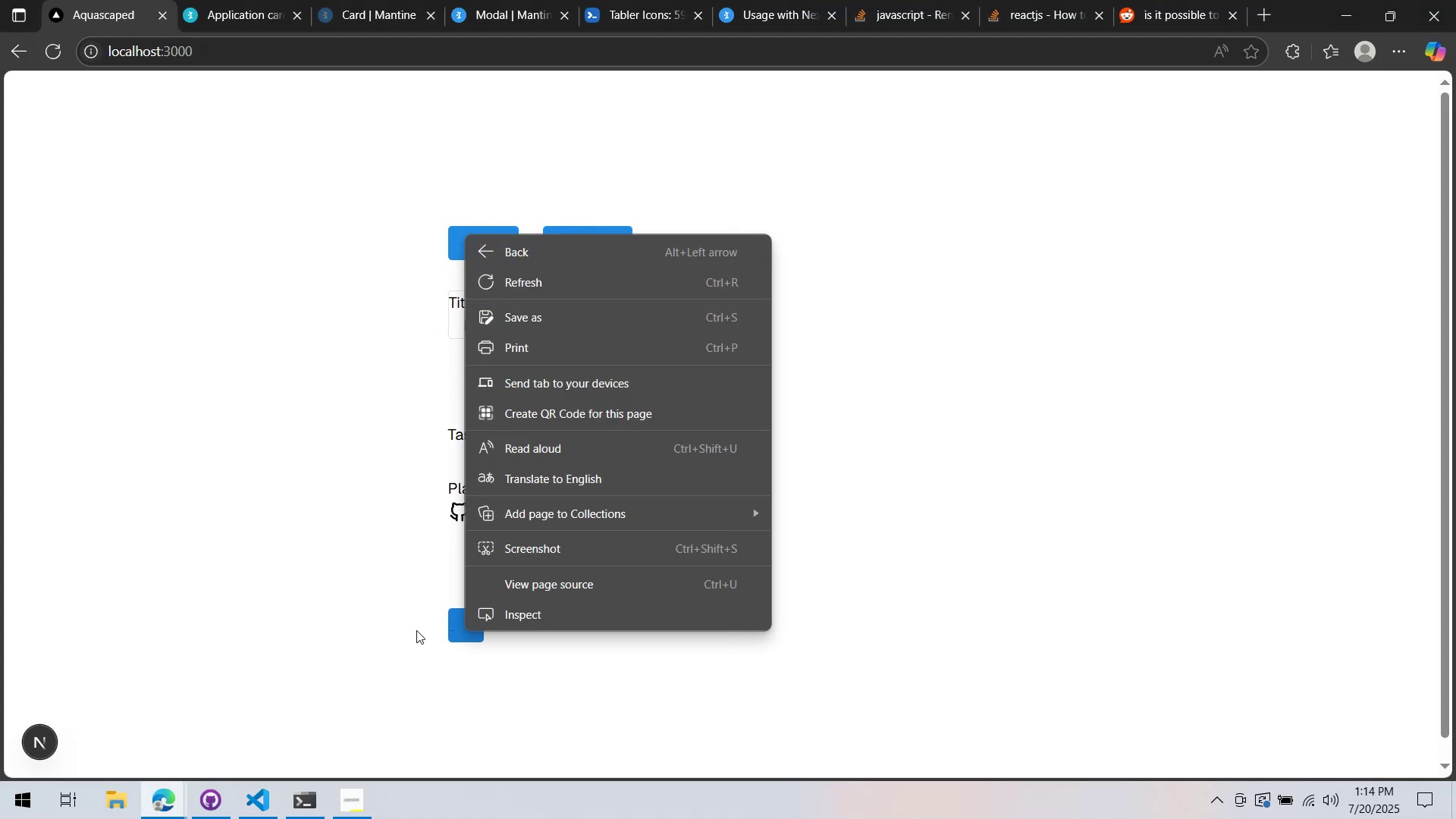 
left_click([372, 630])
 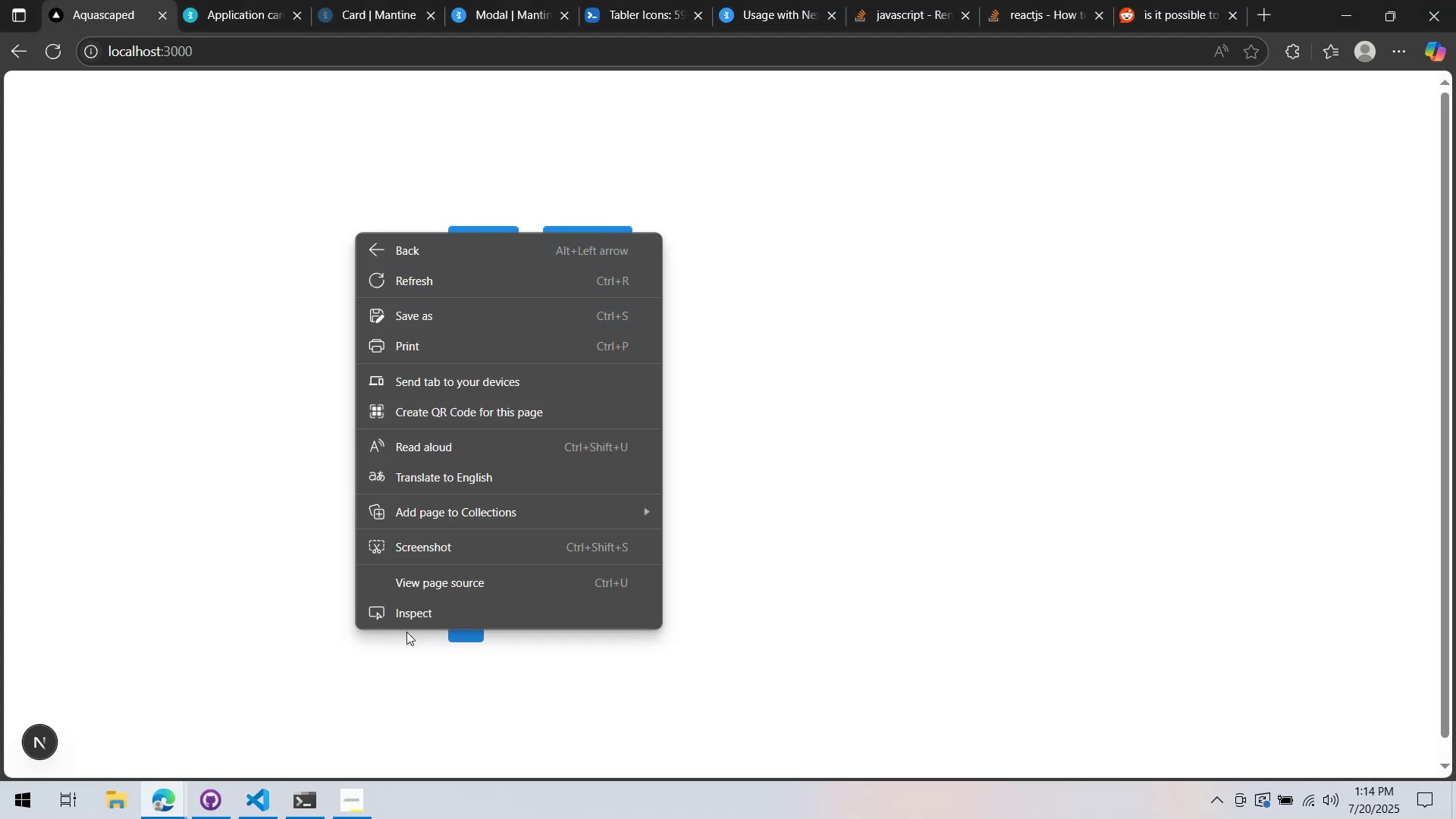 
left_click([446, 620])
 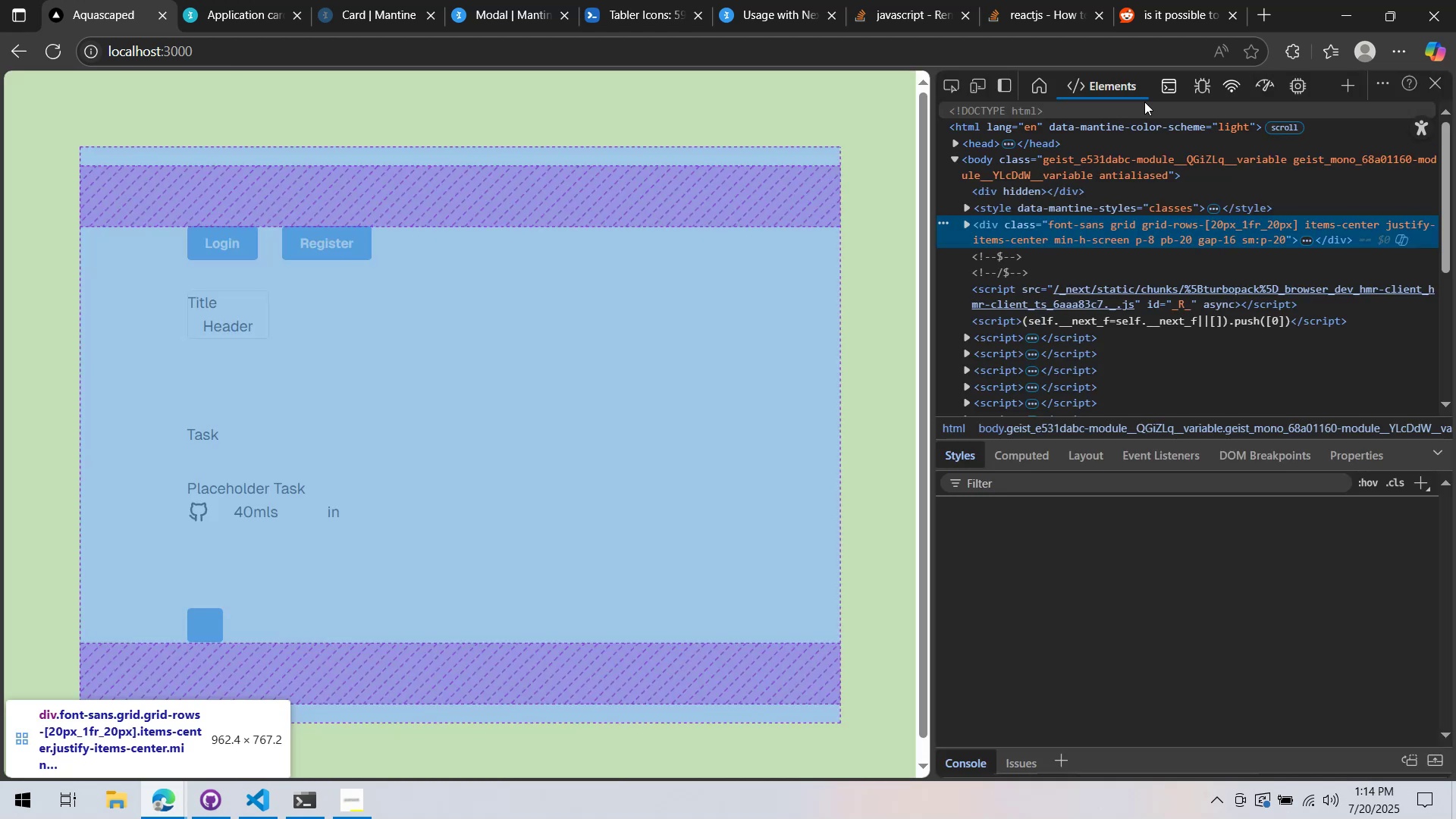 
left_click([1160, 93])
 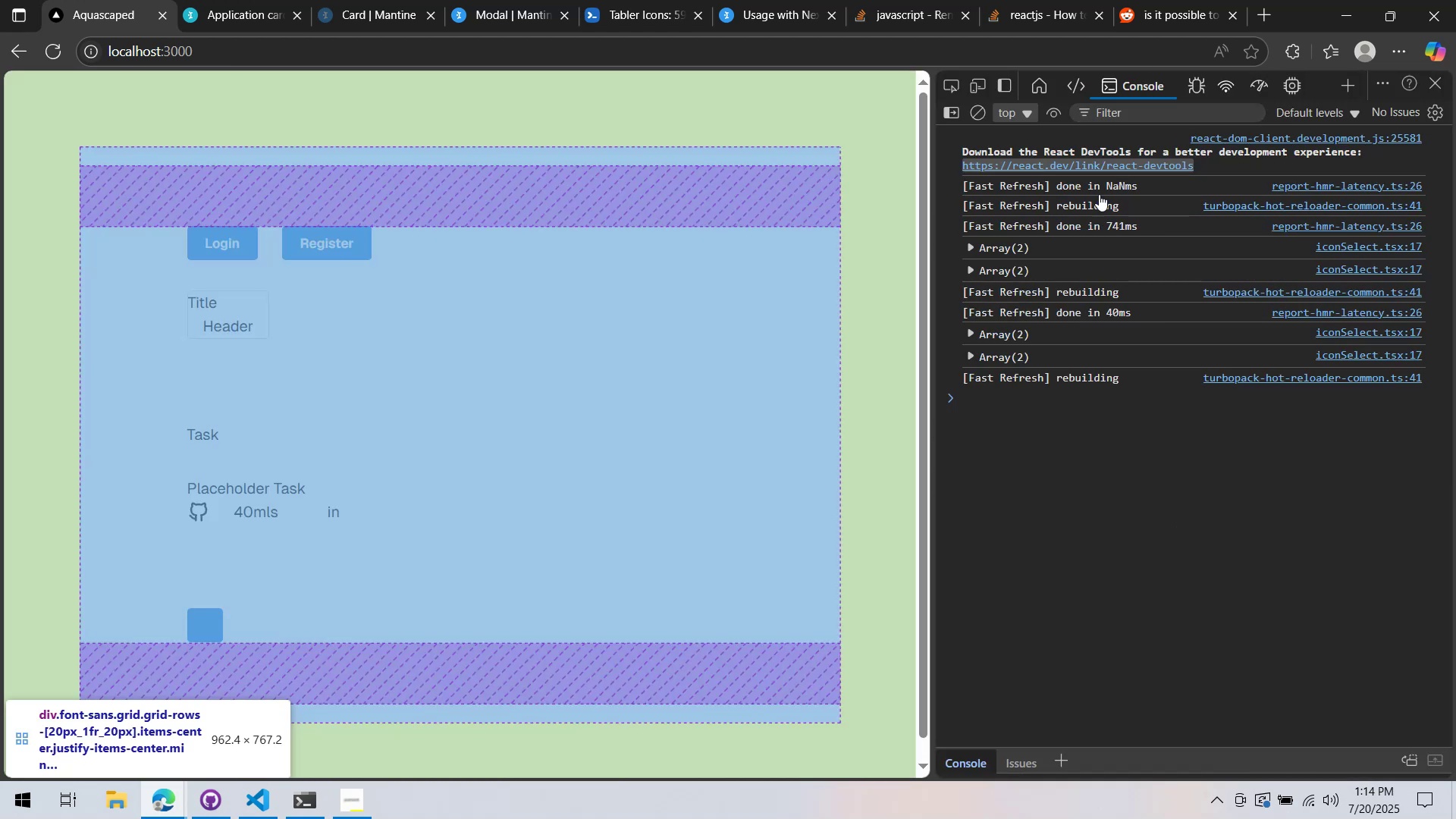 
mouse_move([993, 371])
 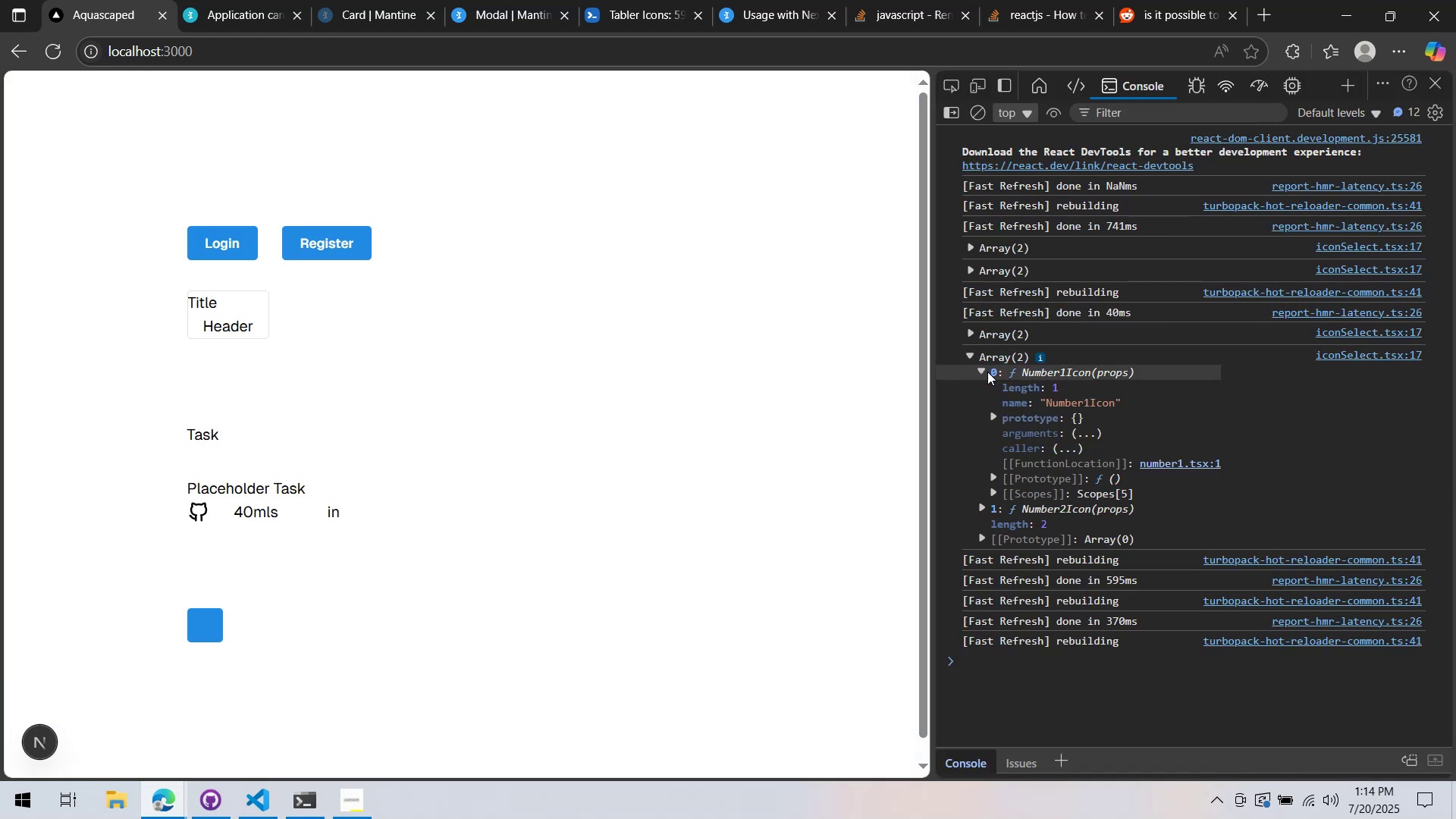 
left_click([977, 368])
 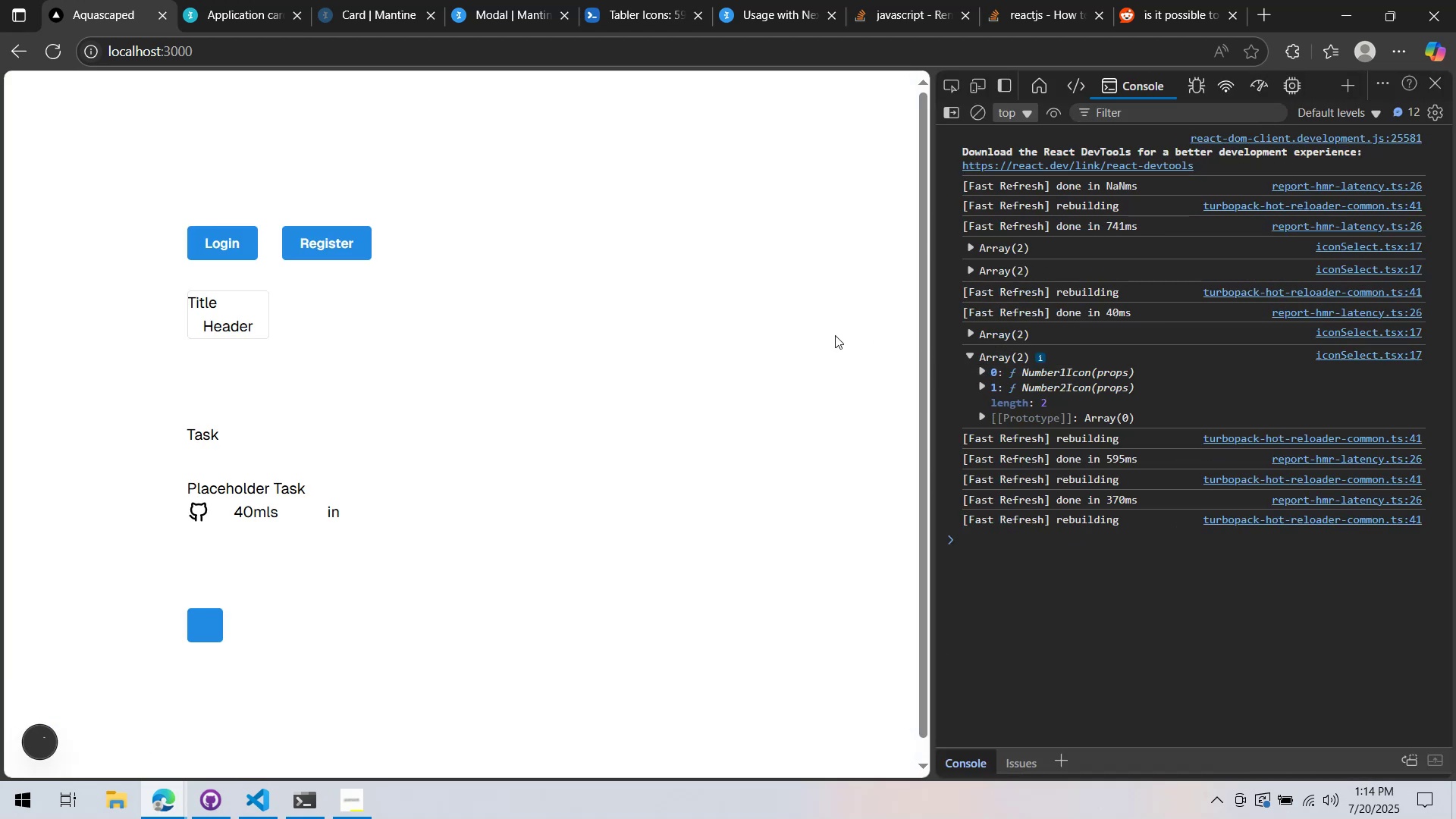 
key(Alt+AltLeft)
 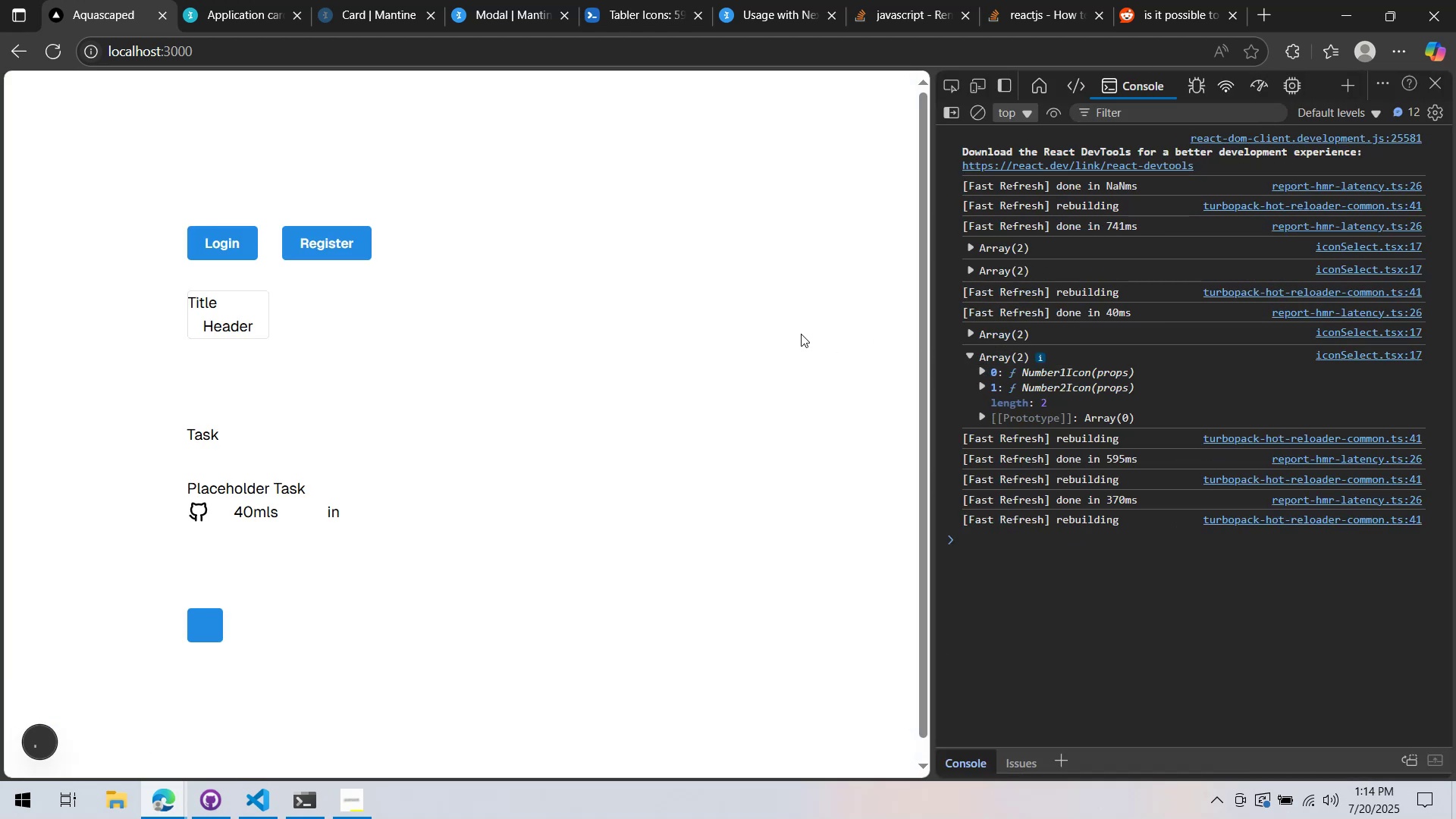 
wait(218.9)
 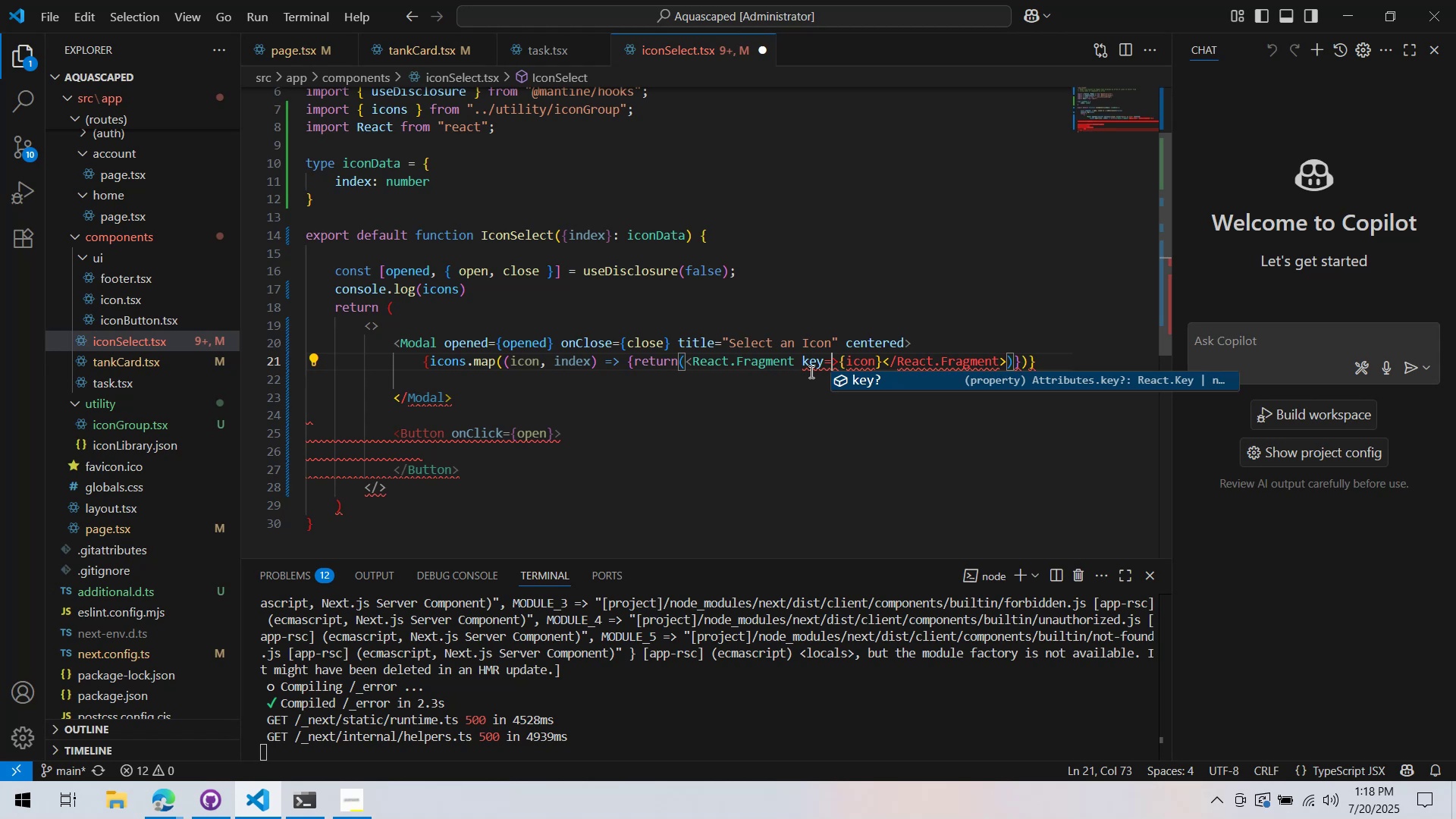 
left_click([51, 44])
 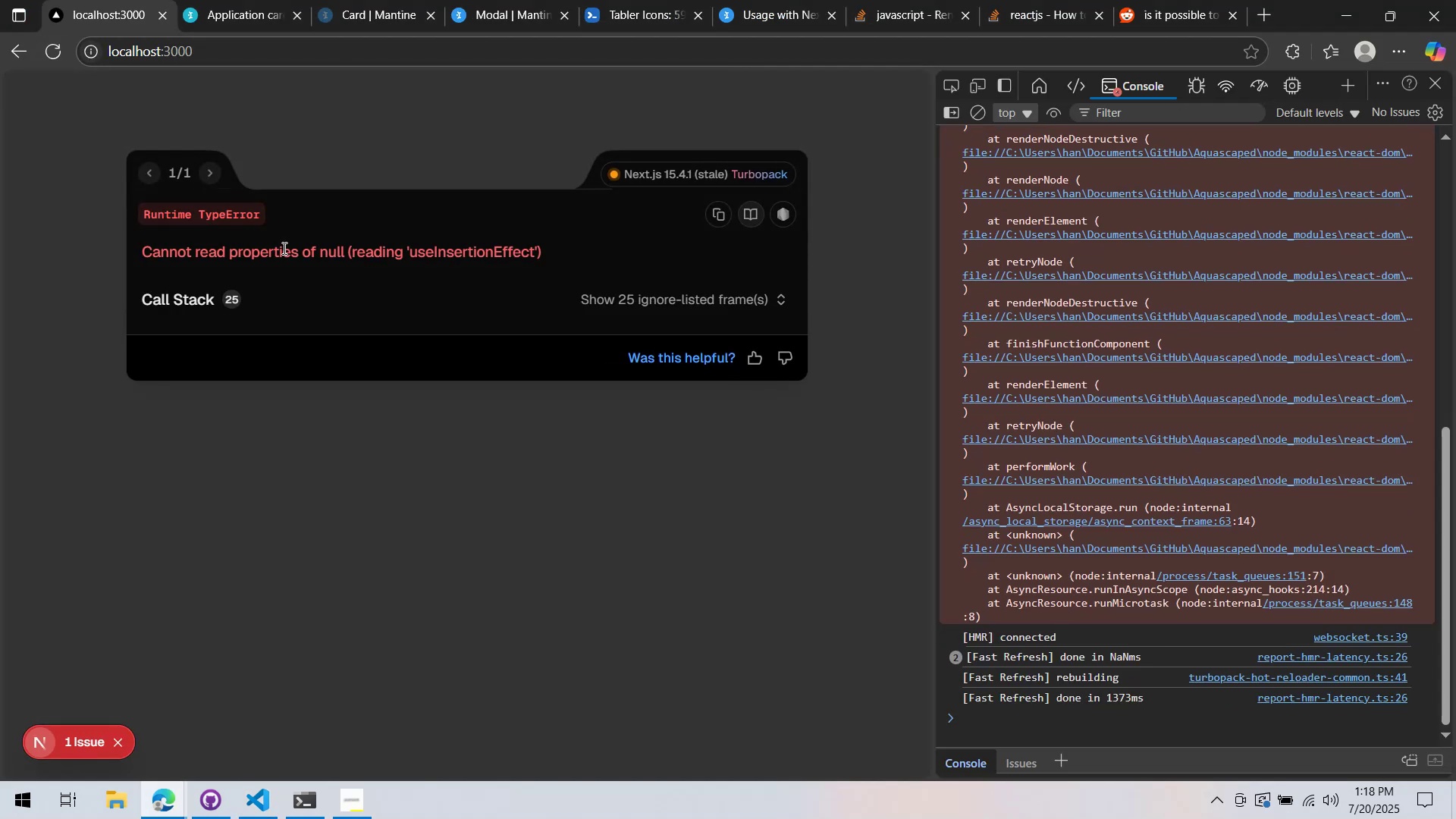 
key(Alt+AltLeft)
 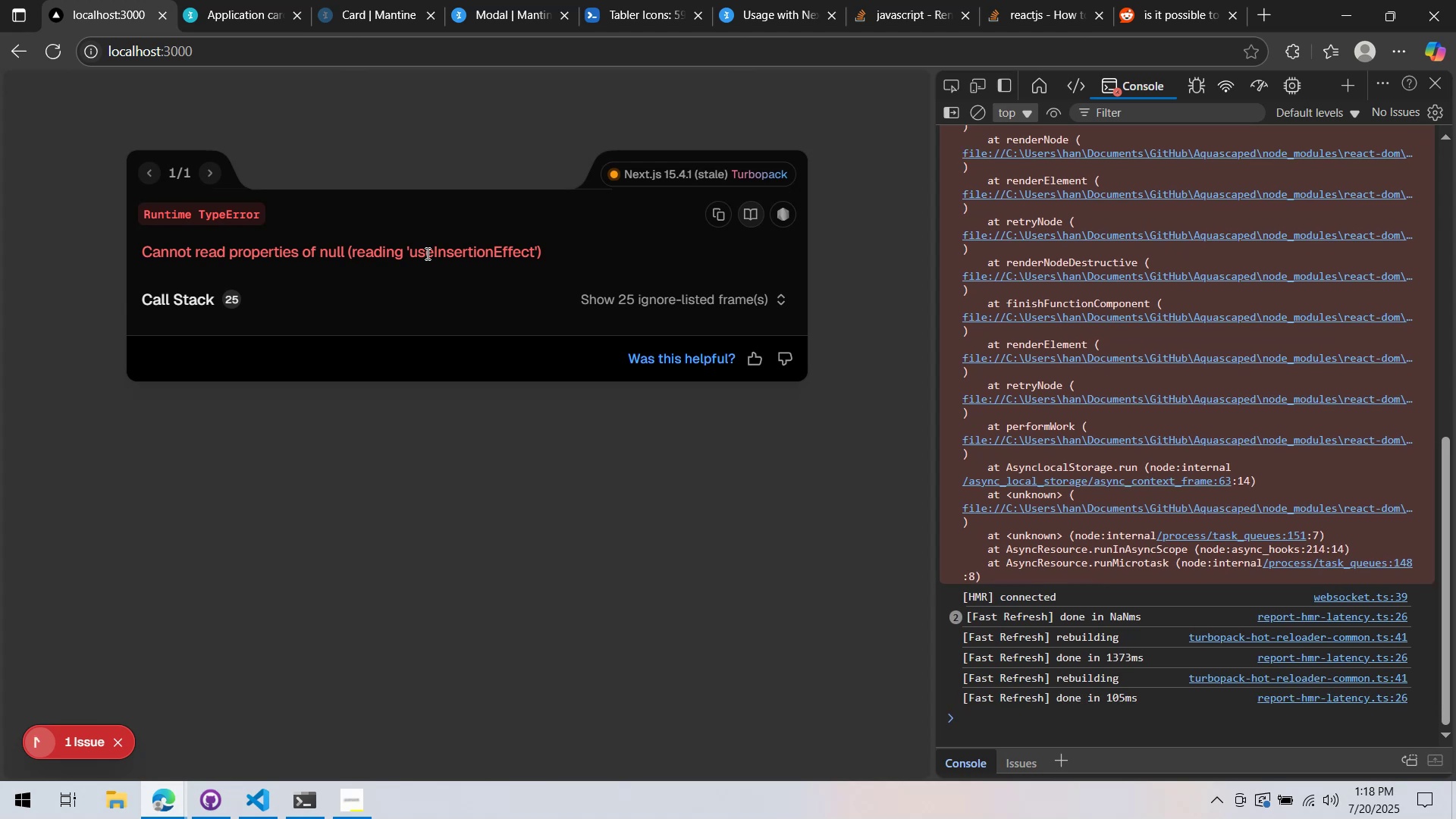 
hold_key(key=Tab, duration=1.01)
 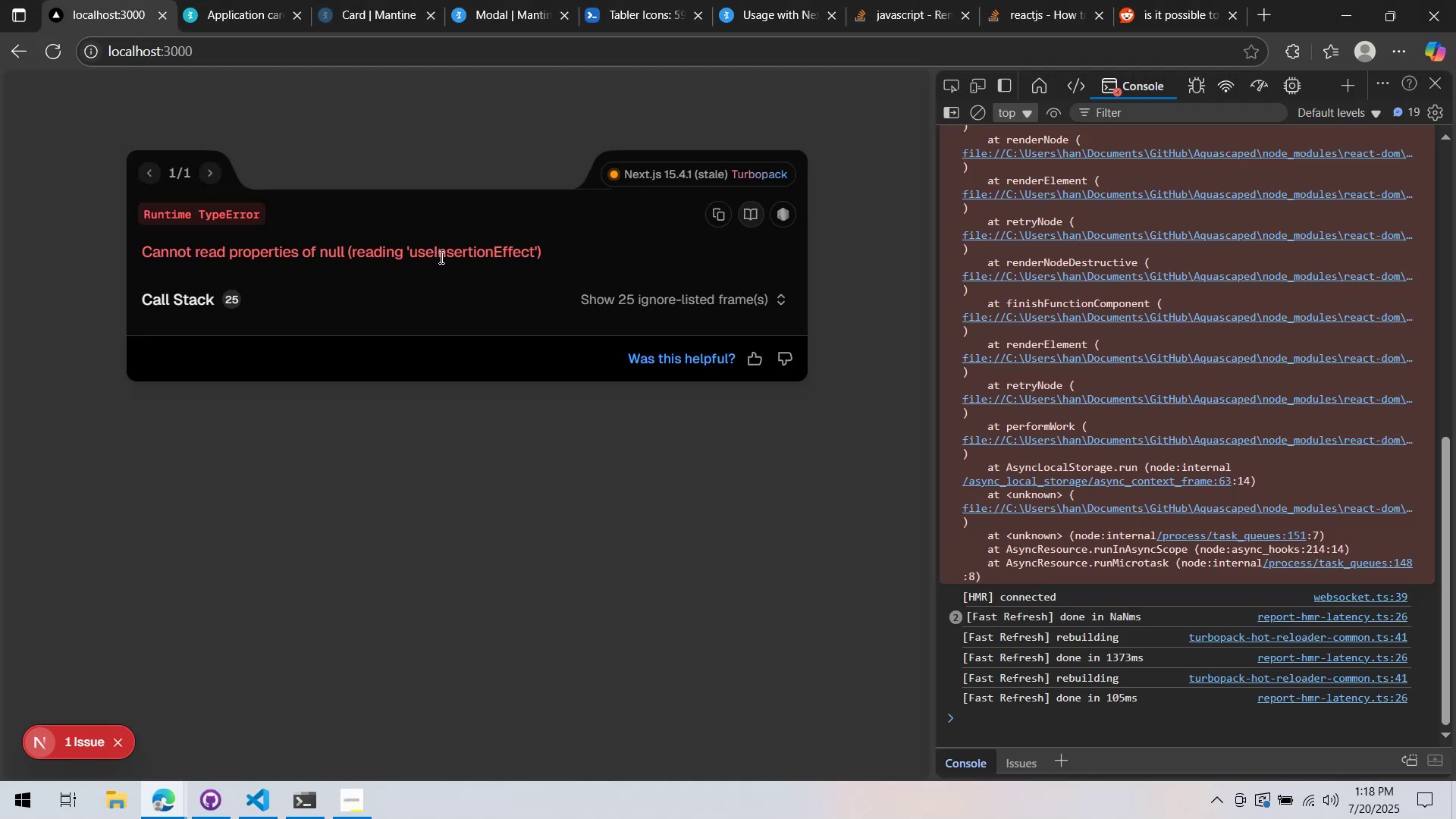 
double_click([440, 254])
 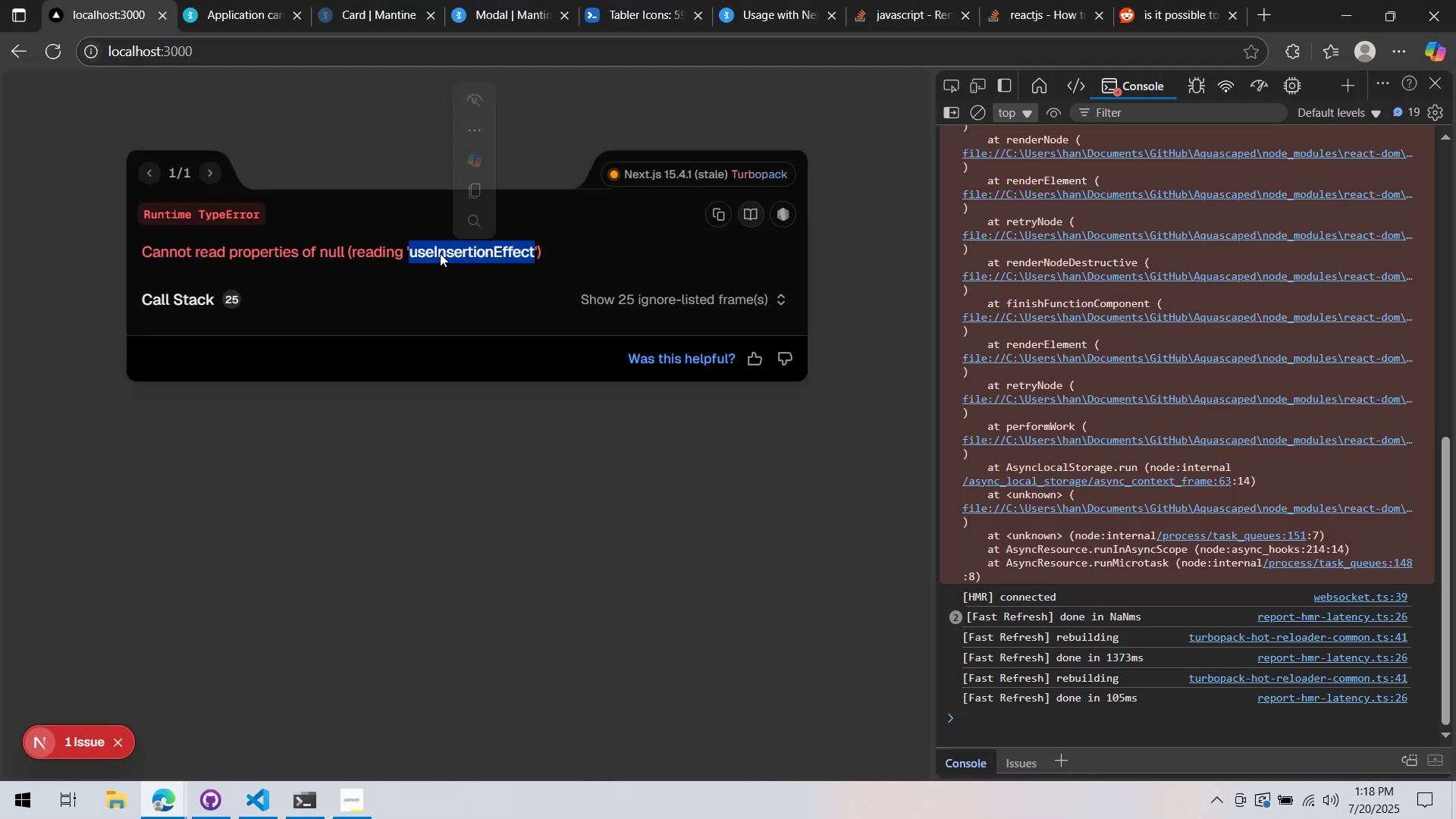 
triple_click([440, 253])
 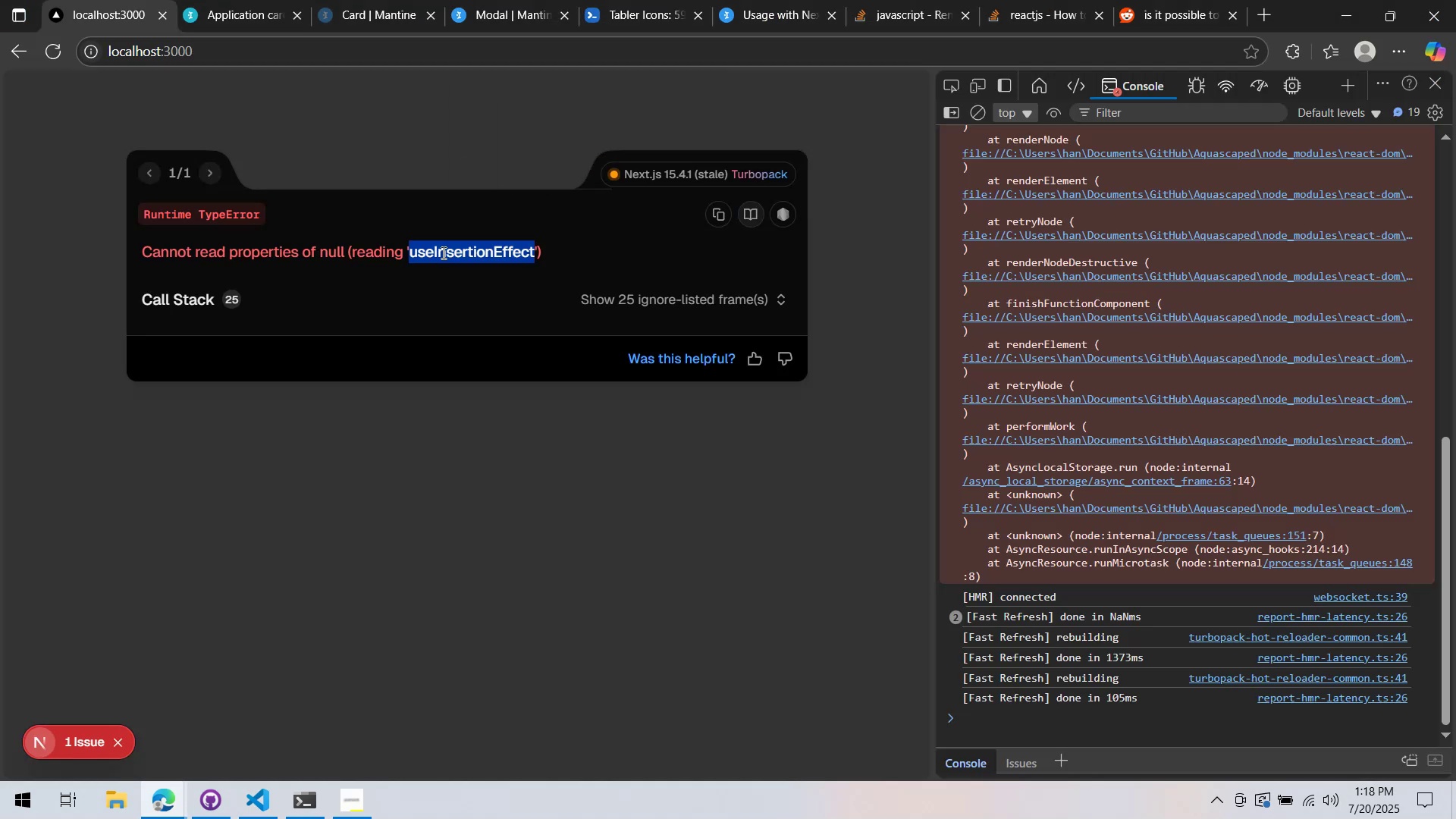 
double_click([442, 253])
 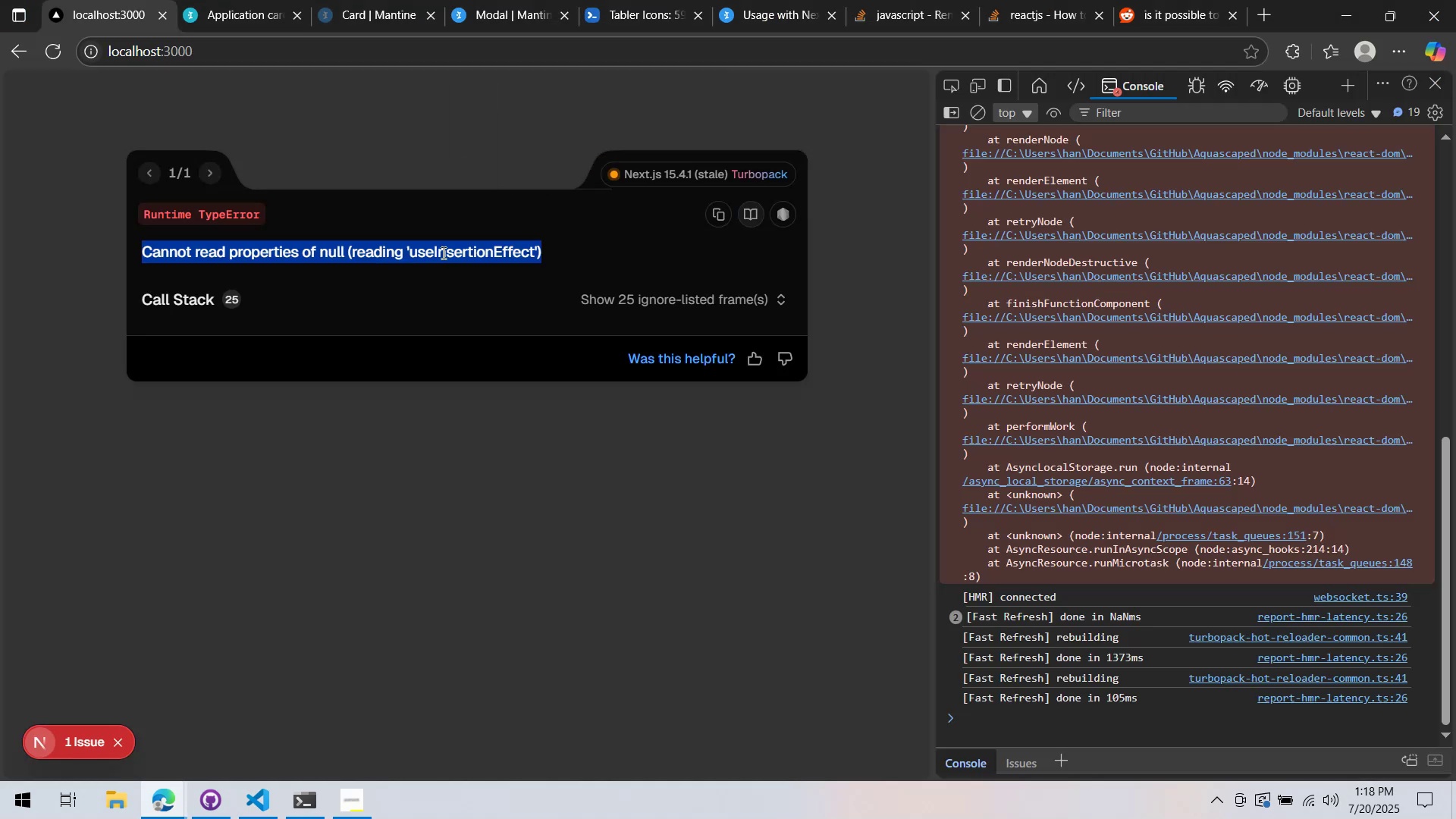 
triple_click([442, 253])
 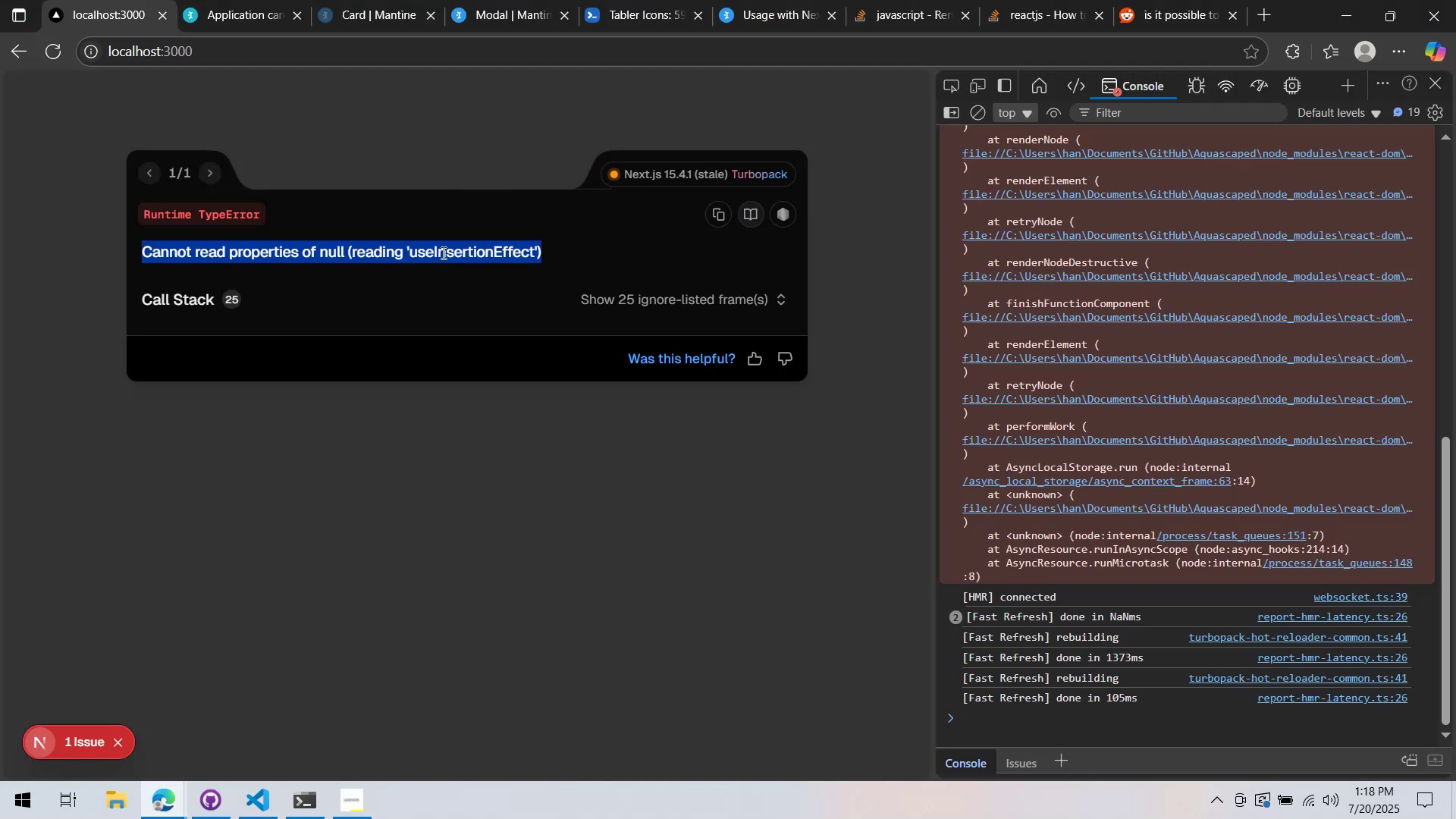 
right_click([442, 253])
 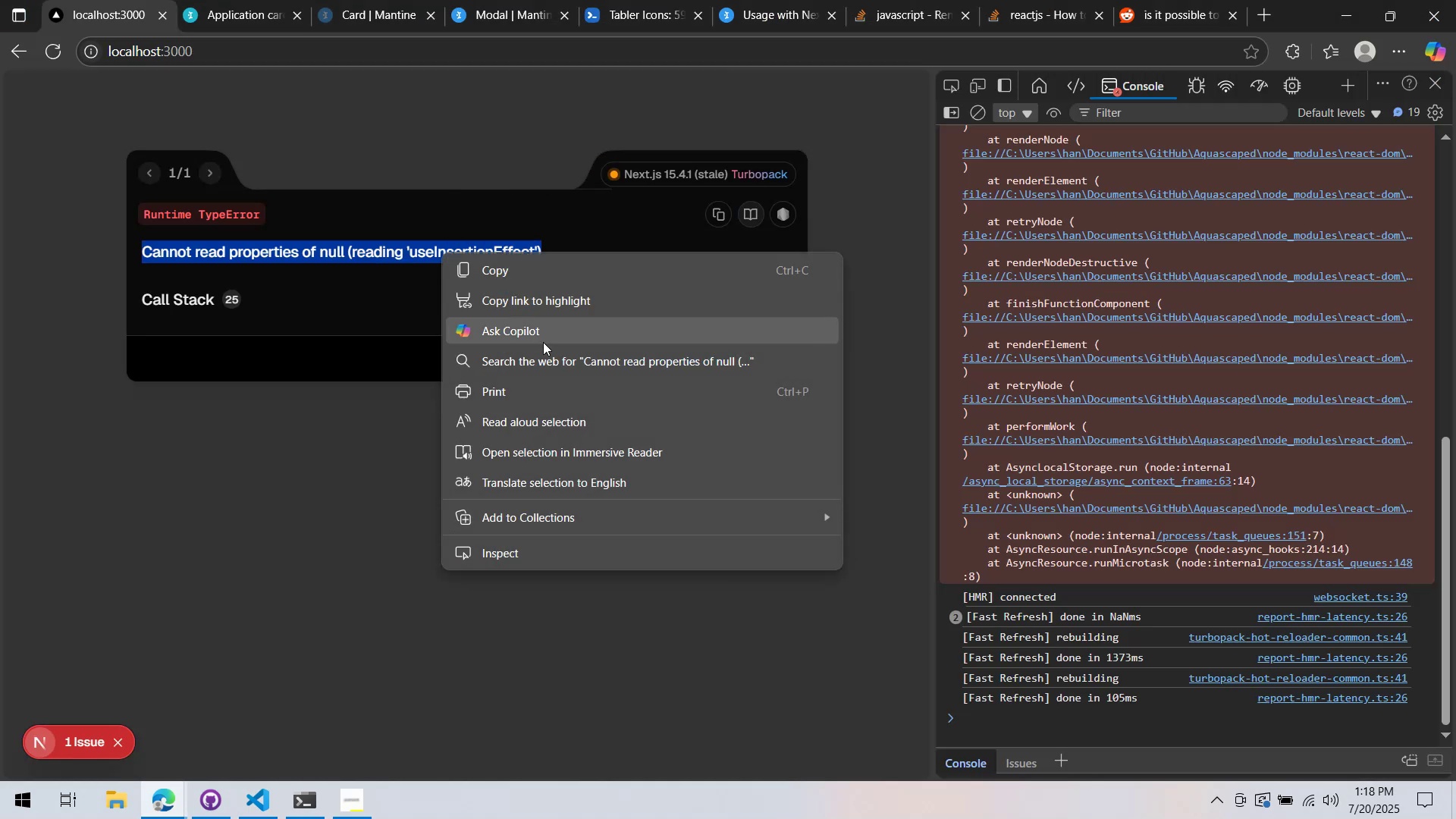 
left_click([544, 355])
 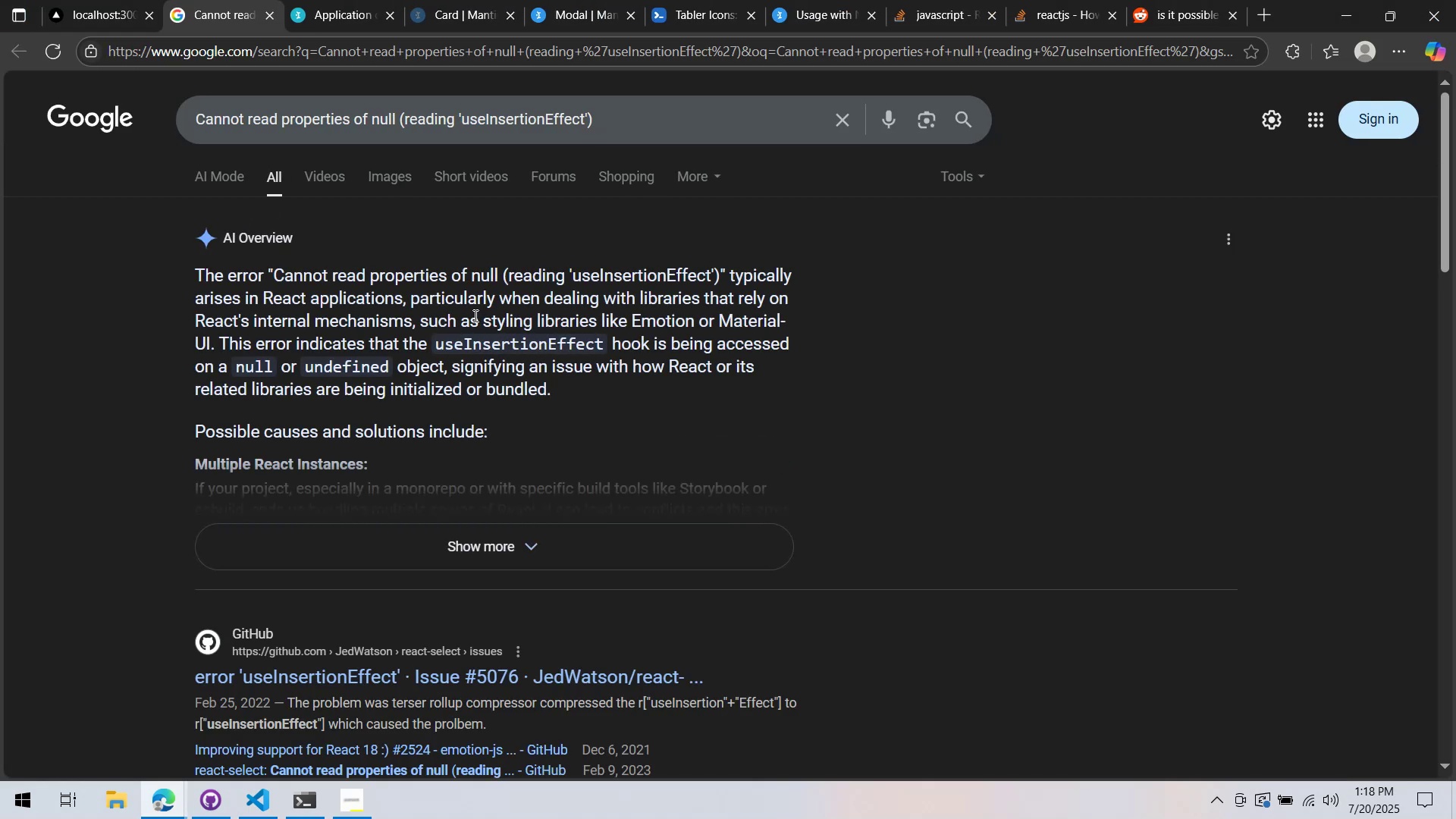 
wait(9.71)
 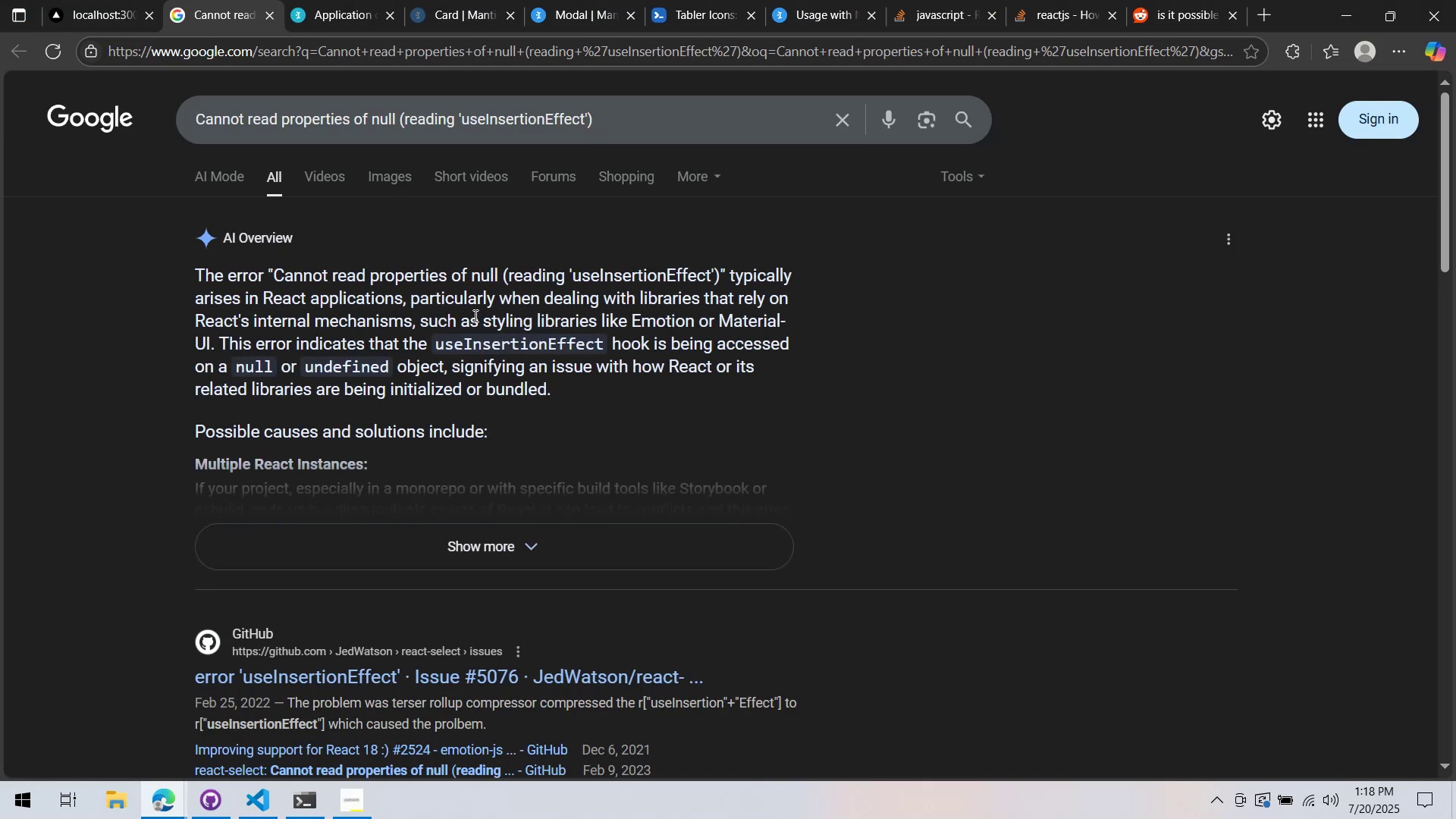 
scroll: coordinate [858, 338], scroll_direction: down, amount: 5.0
 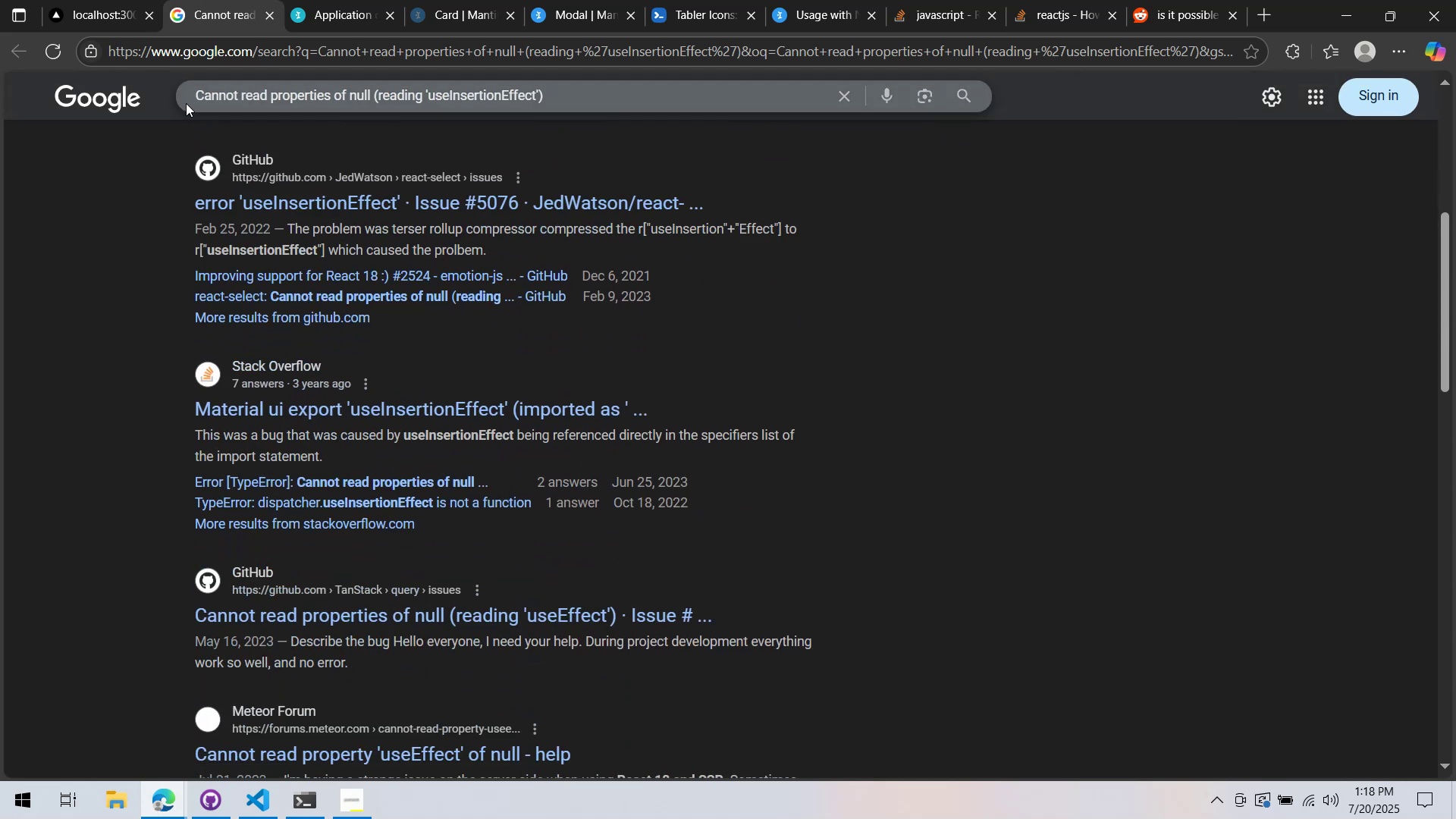 
middle_click([196, 12])
 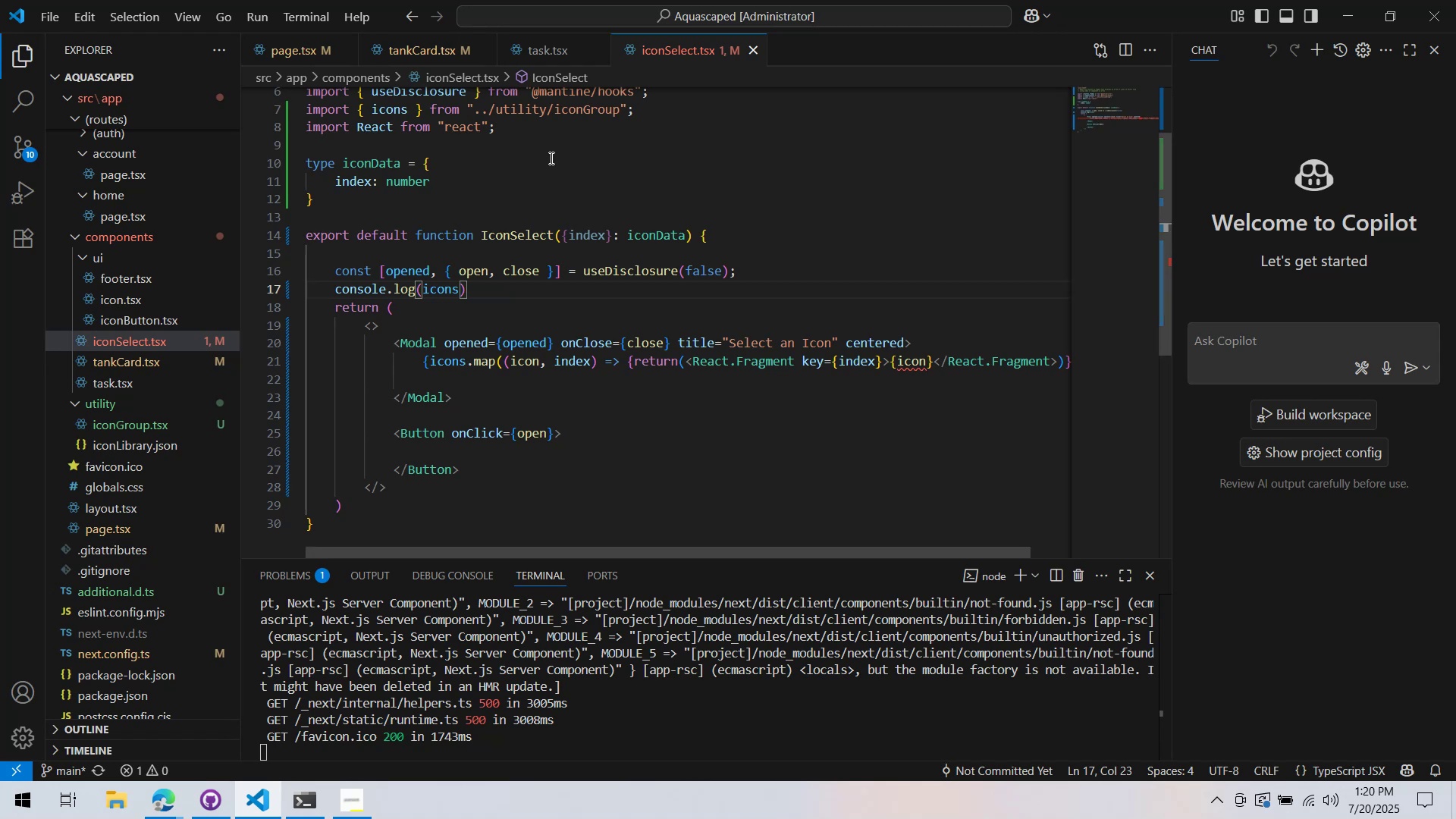 
wait(67.59)
 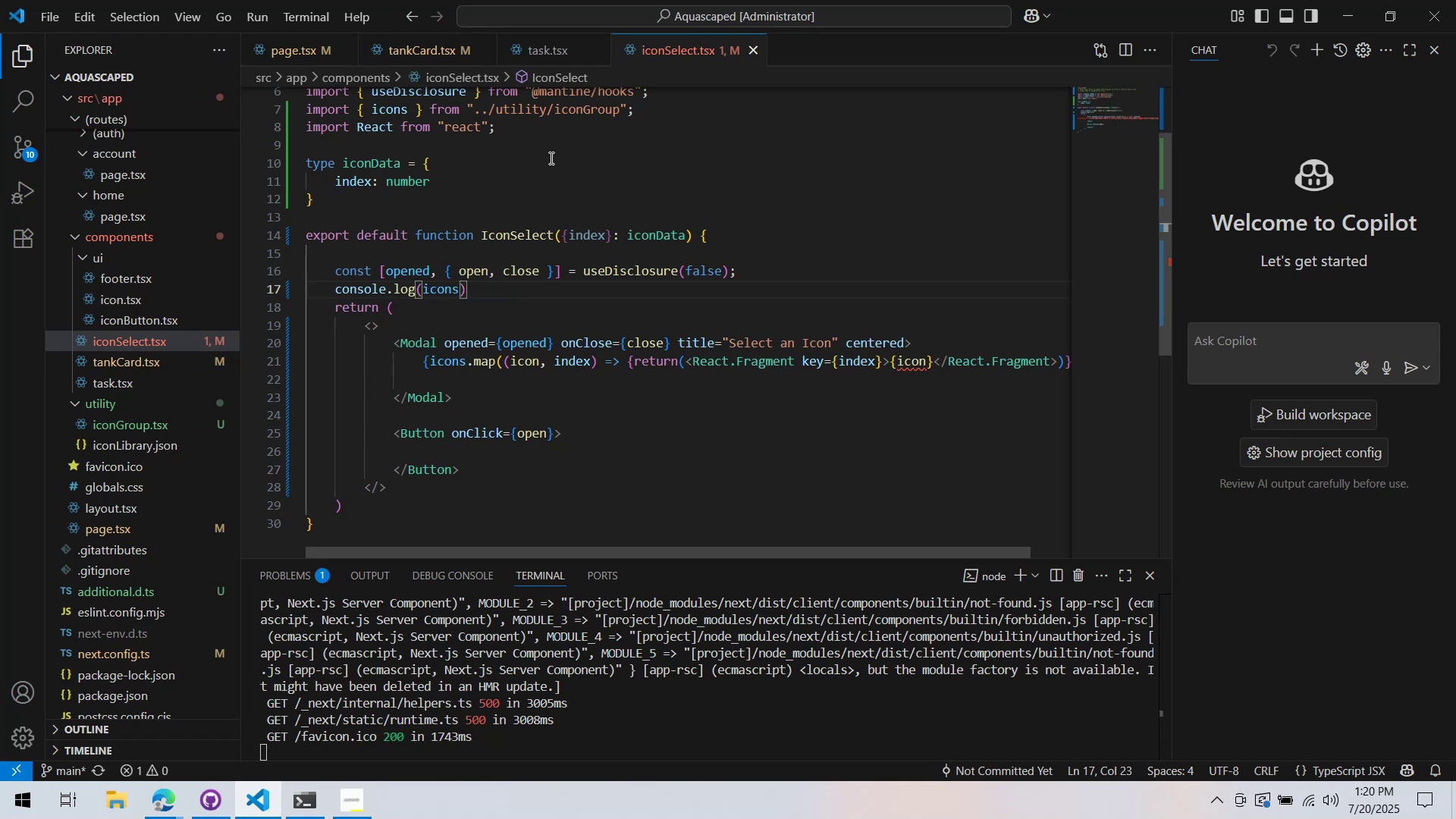 
left_click([168, 806])
 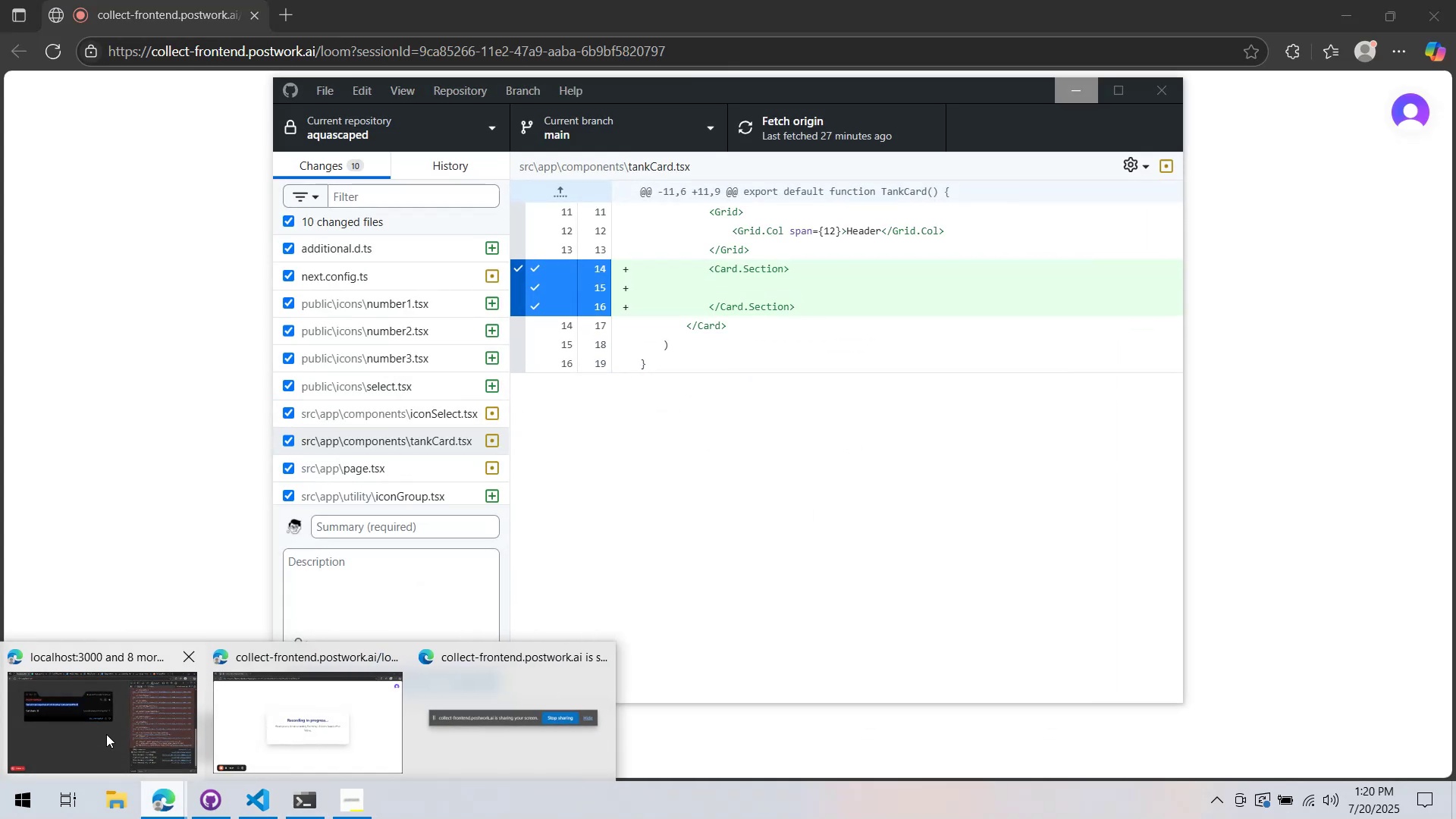 
left_click([106, 734])
 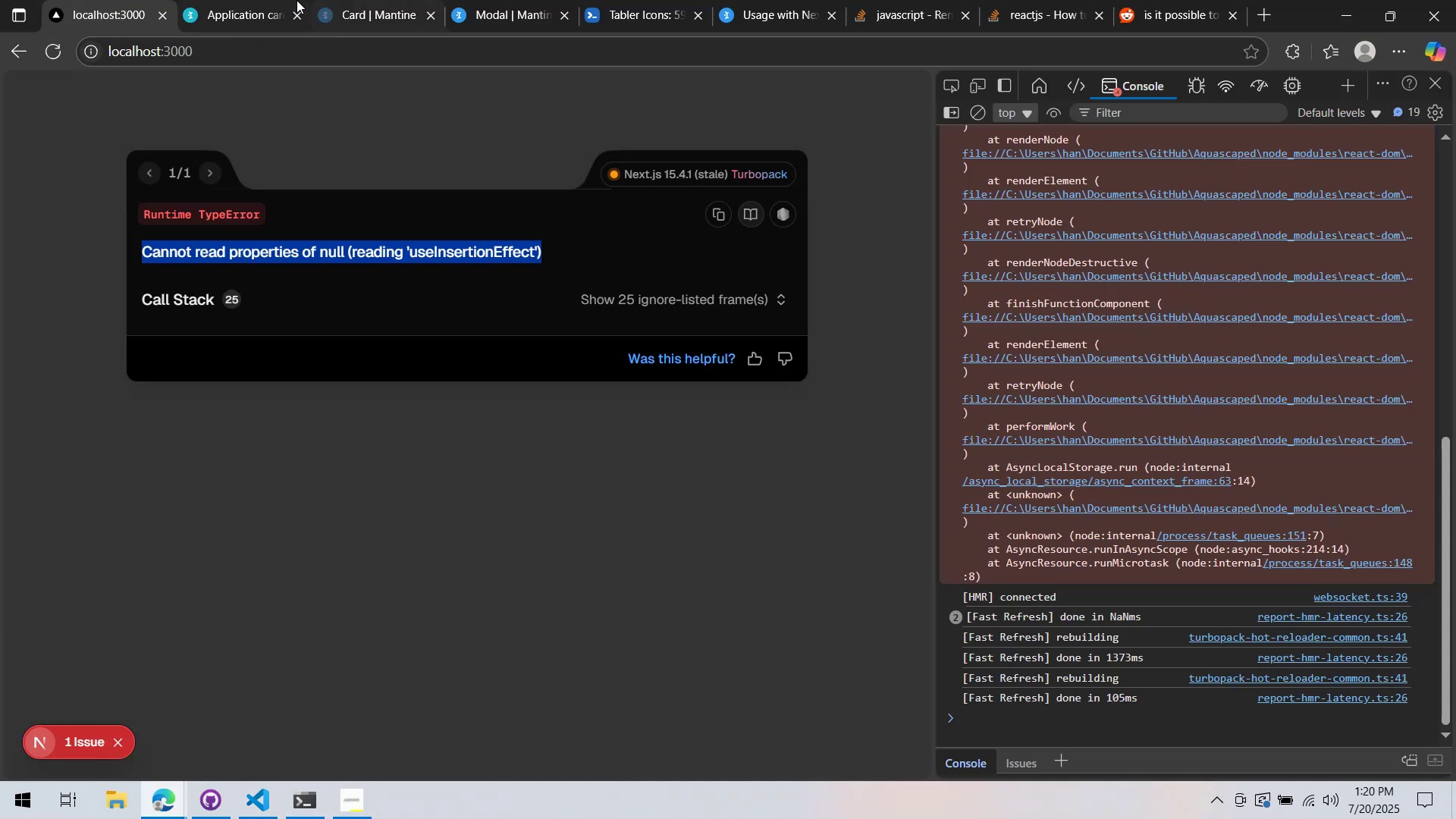 
left_click([278, 0])
 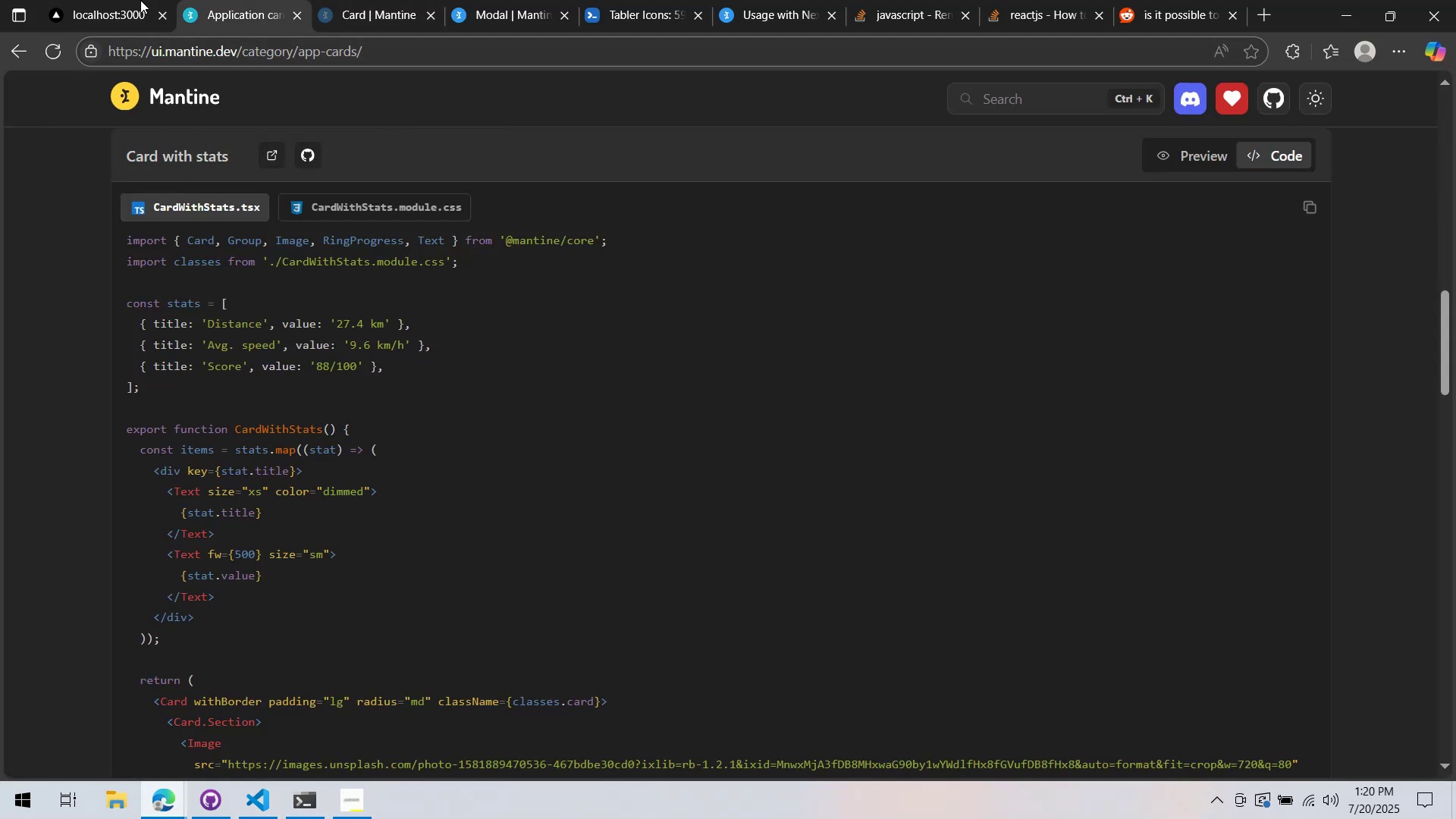 
left_click([114, 0])
 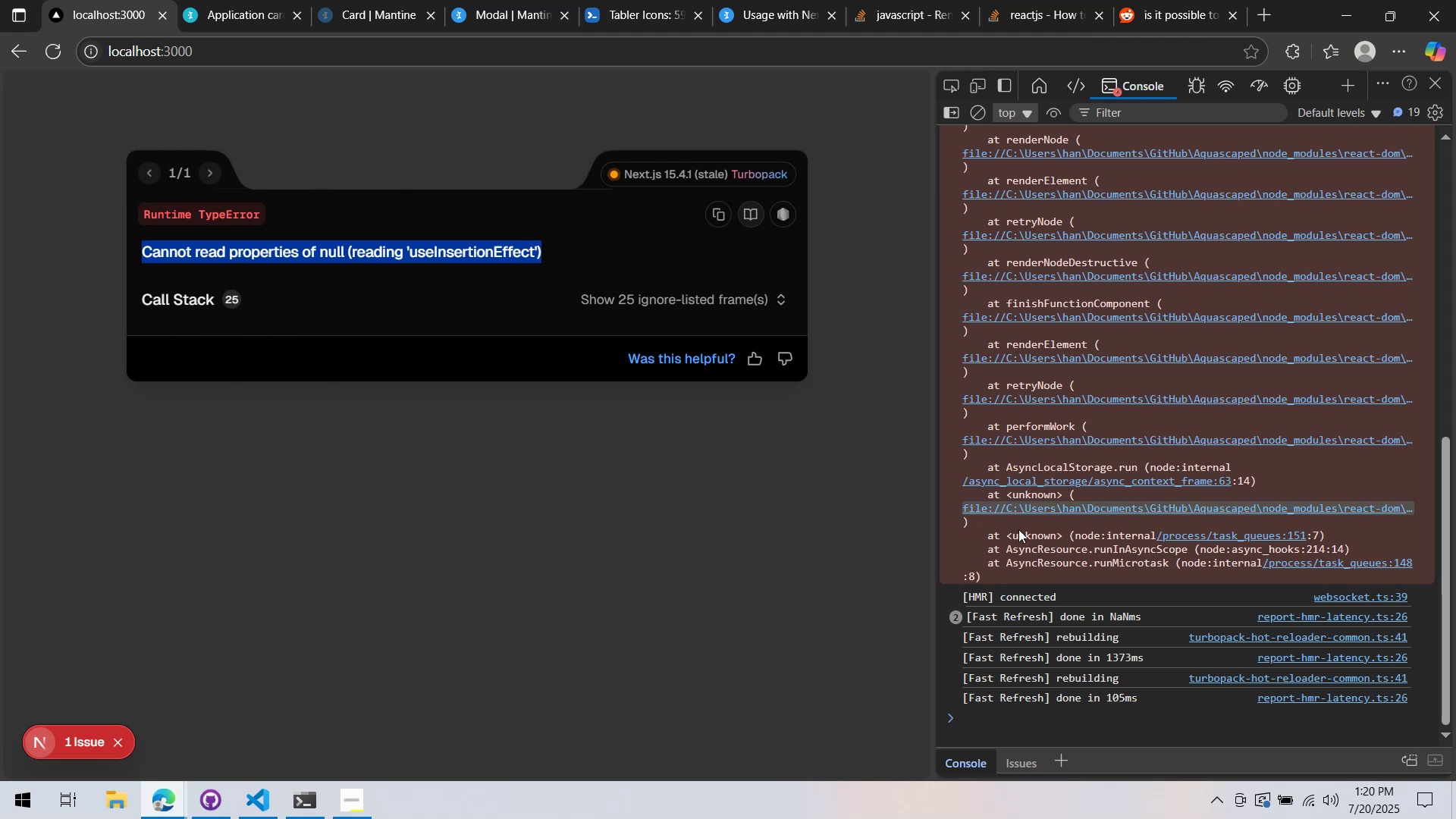 
scroll: coordinate [1083, 602], scroll_direction: up, amount: 15.0
 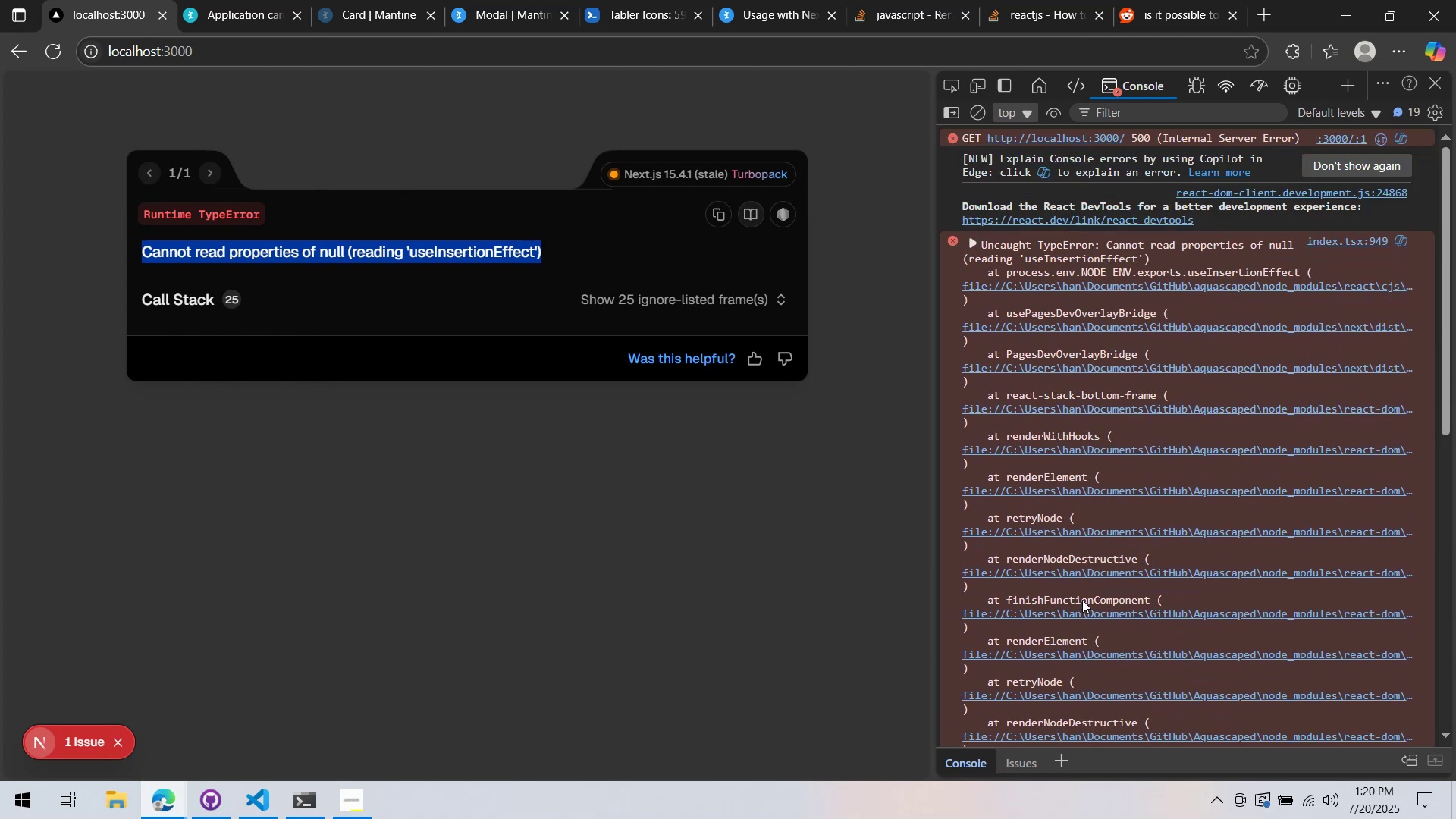 
key(Alt+AltLeft)
 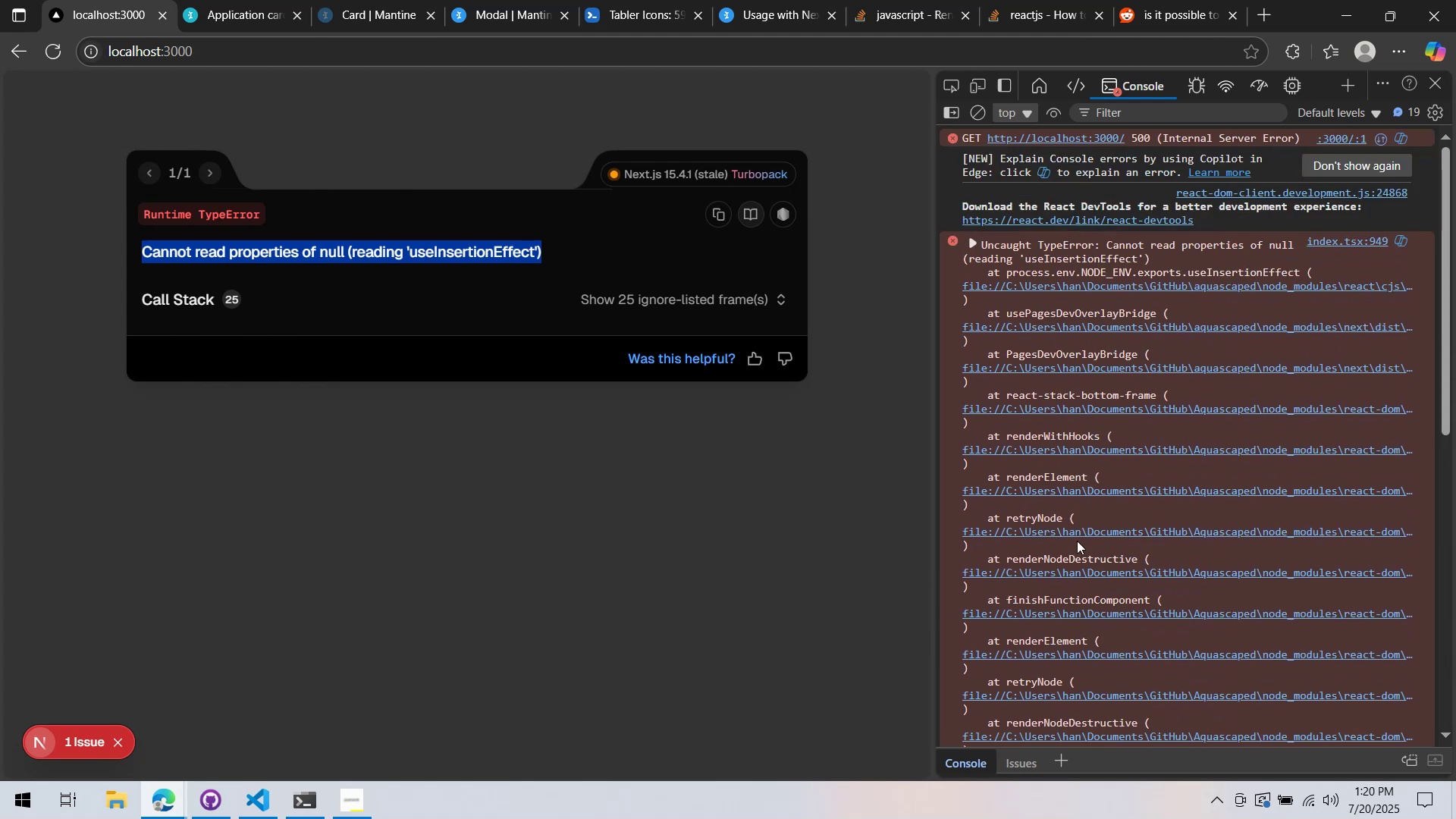 
key(Alt+Tab)
 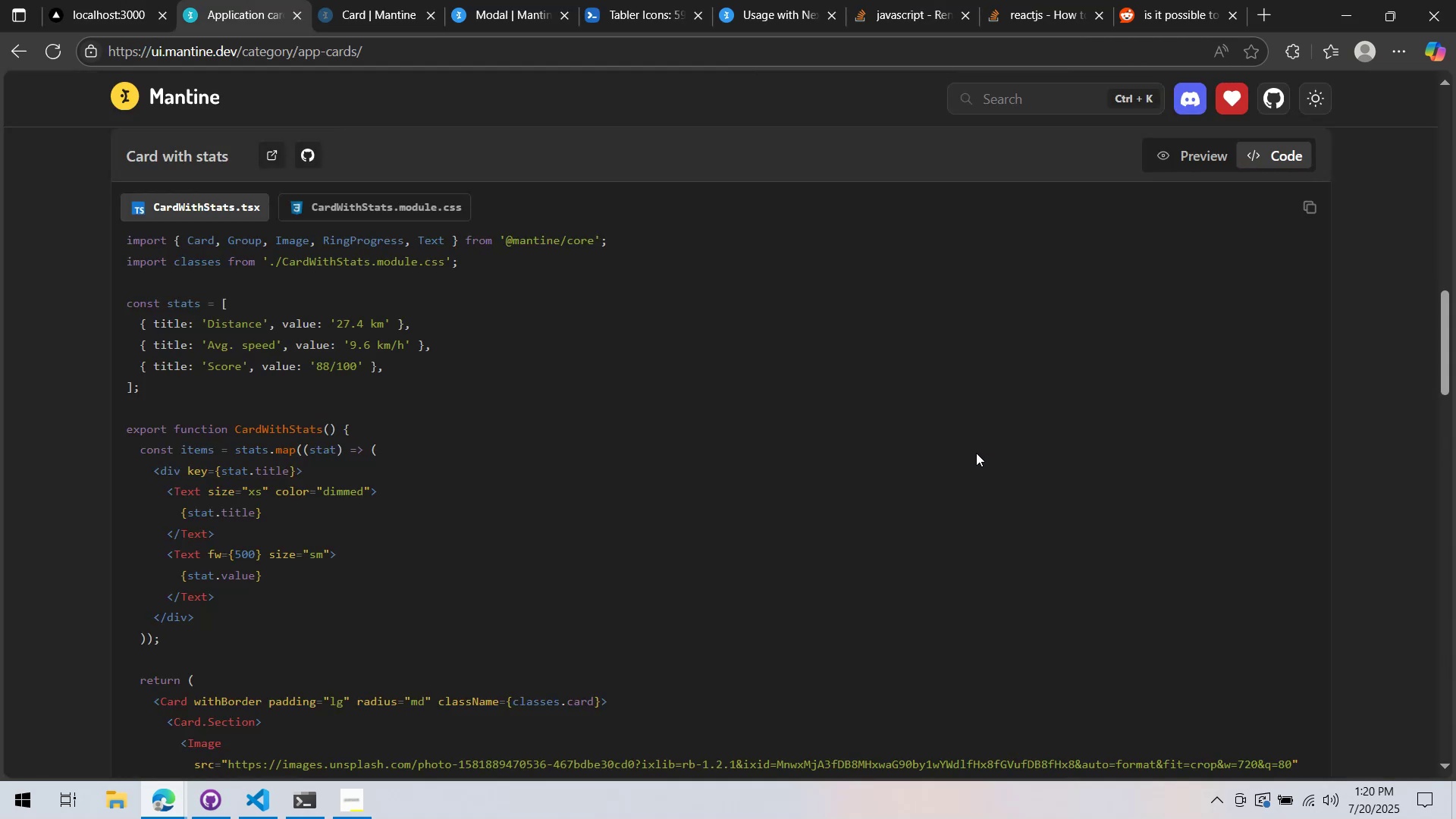 
key(Alt+AltLeft)
 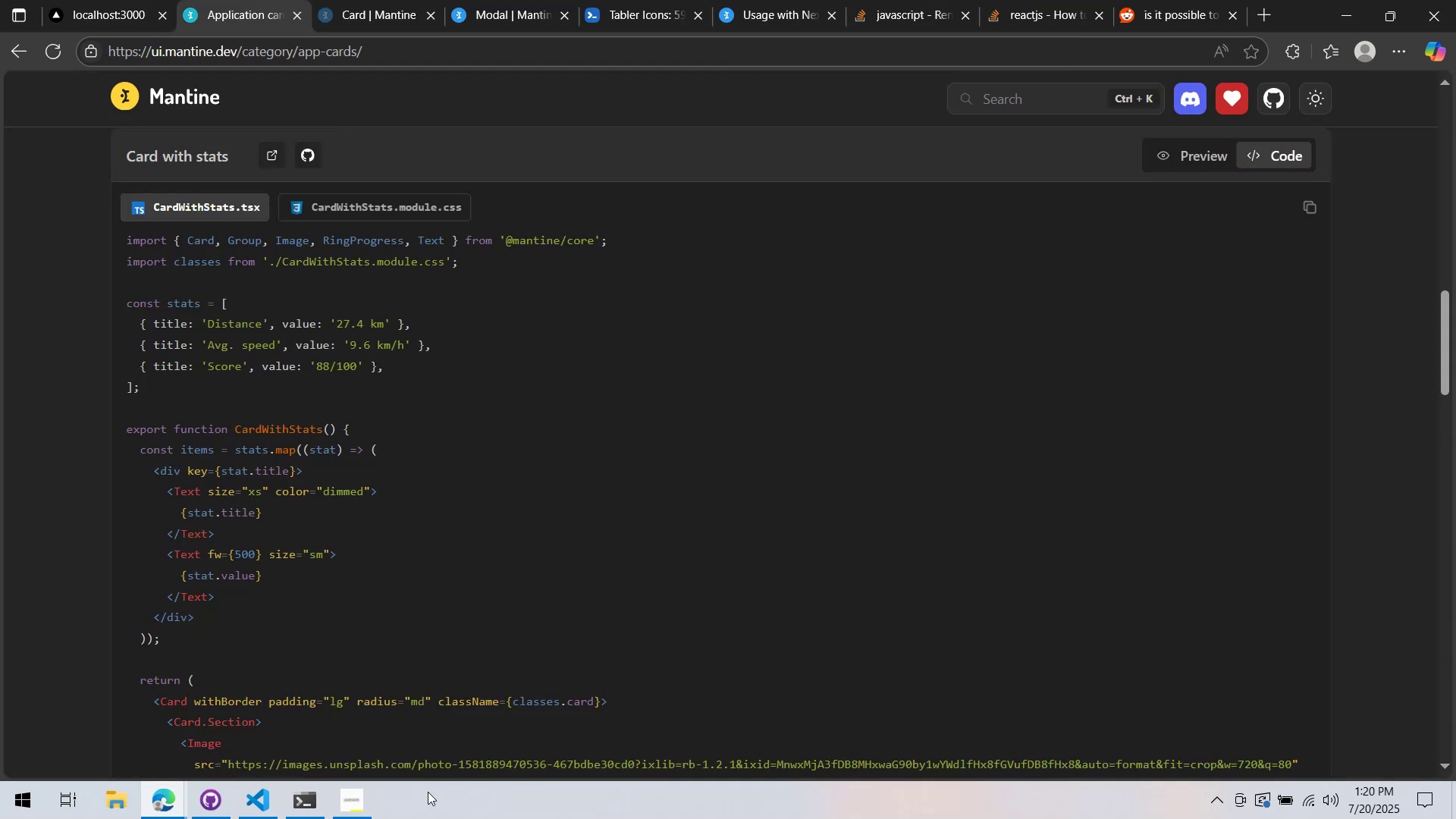 
key(Alt+Tab)
 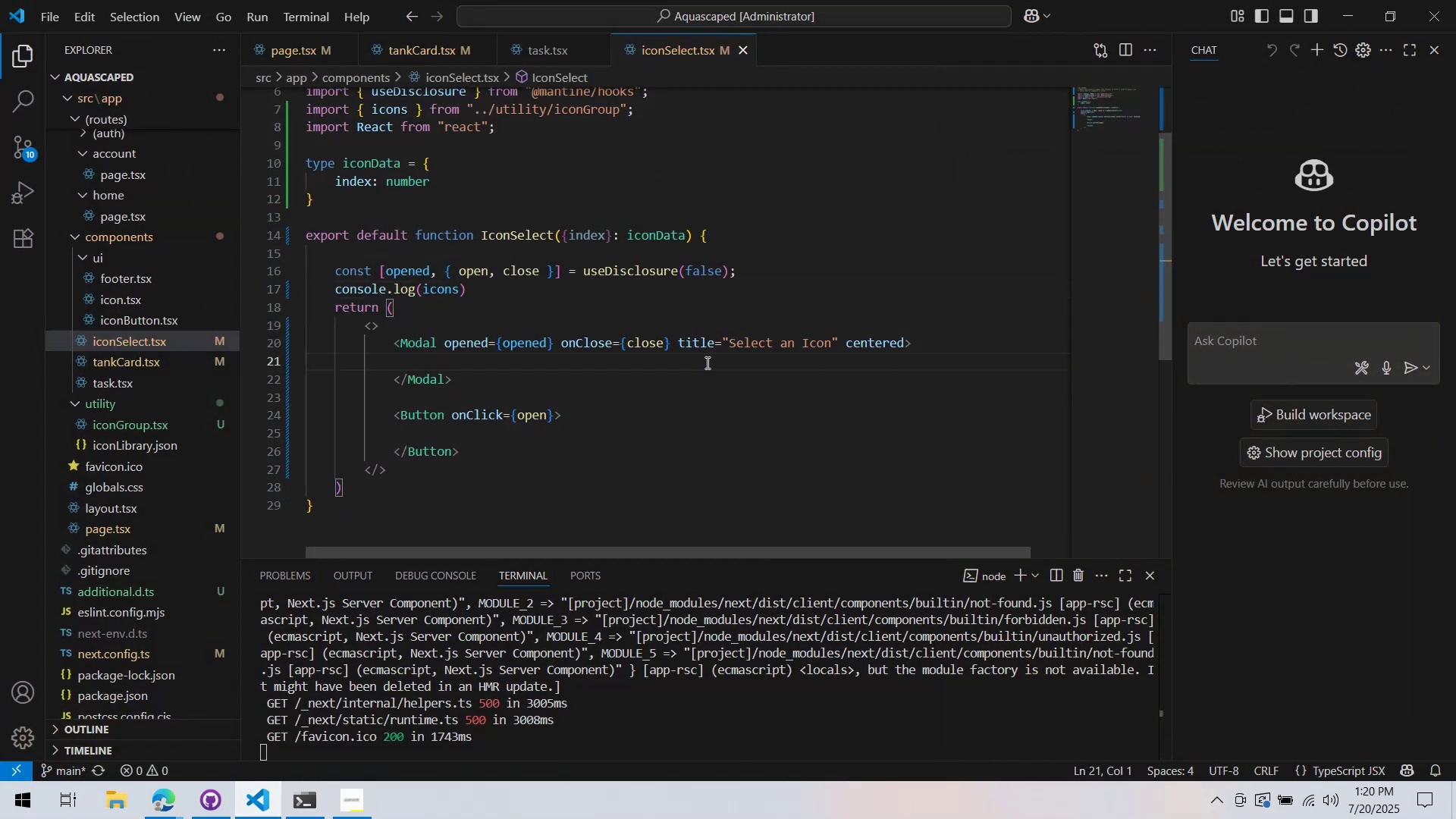 
wait(6.91)
 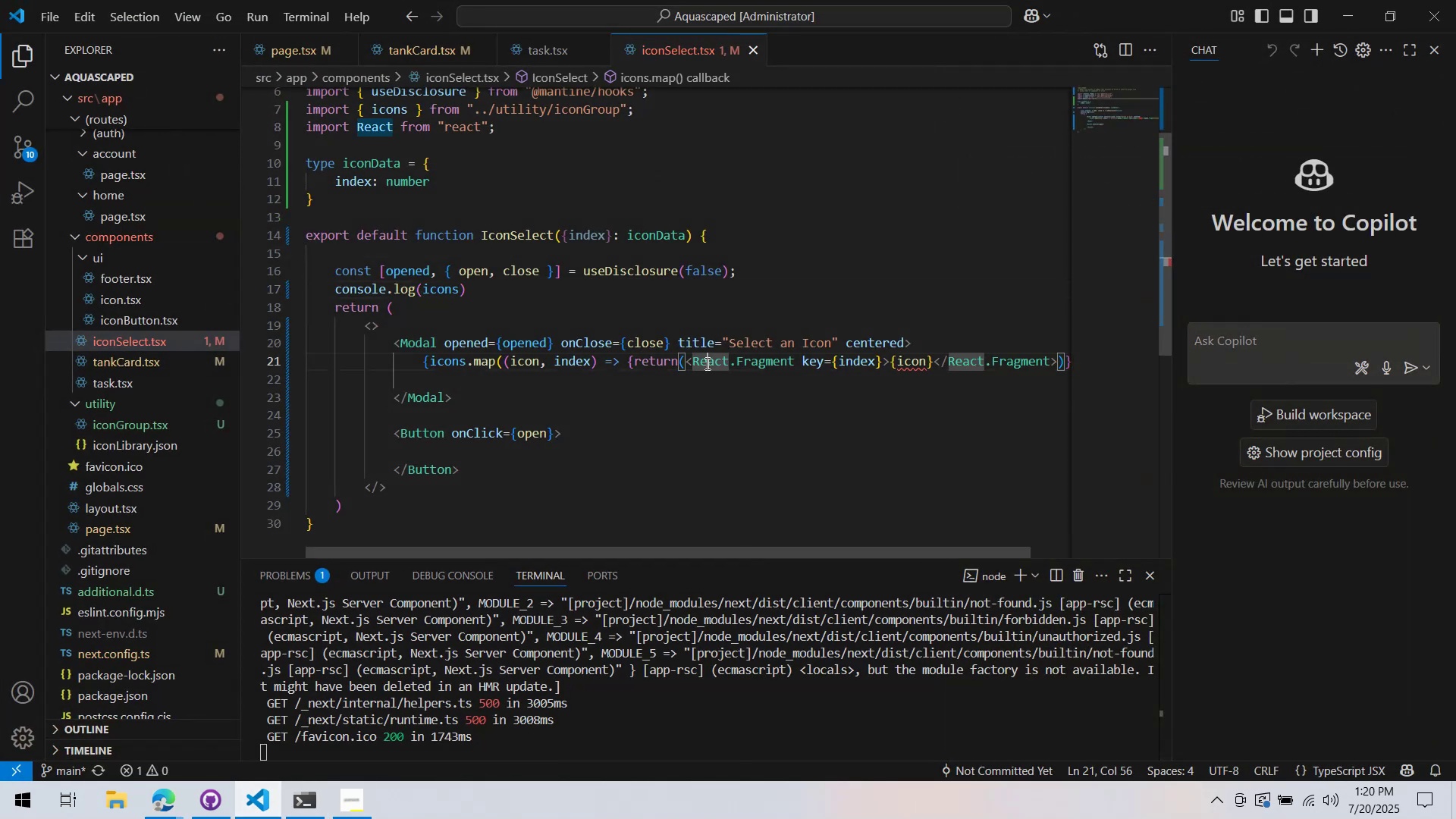 
left_click([56, 49])
 